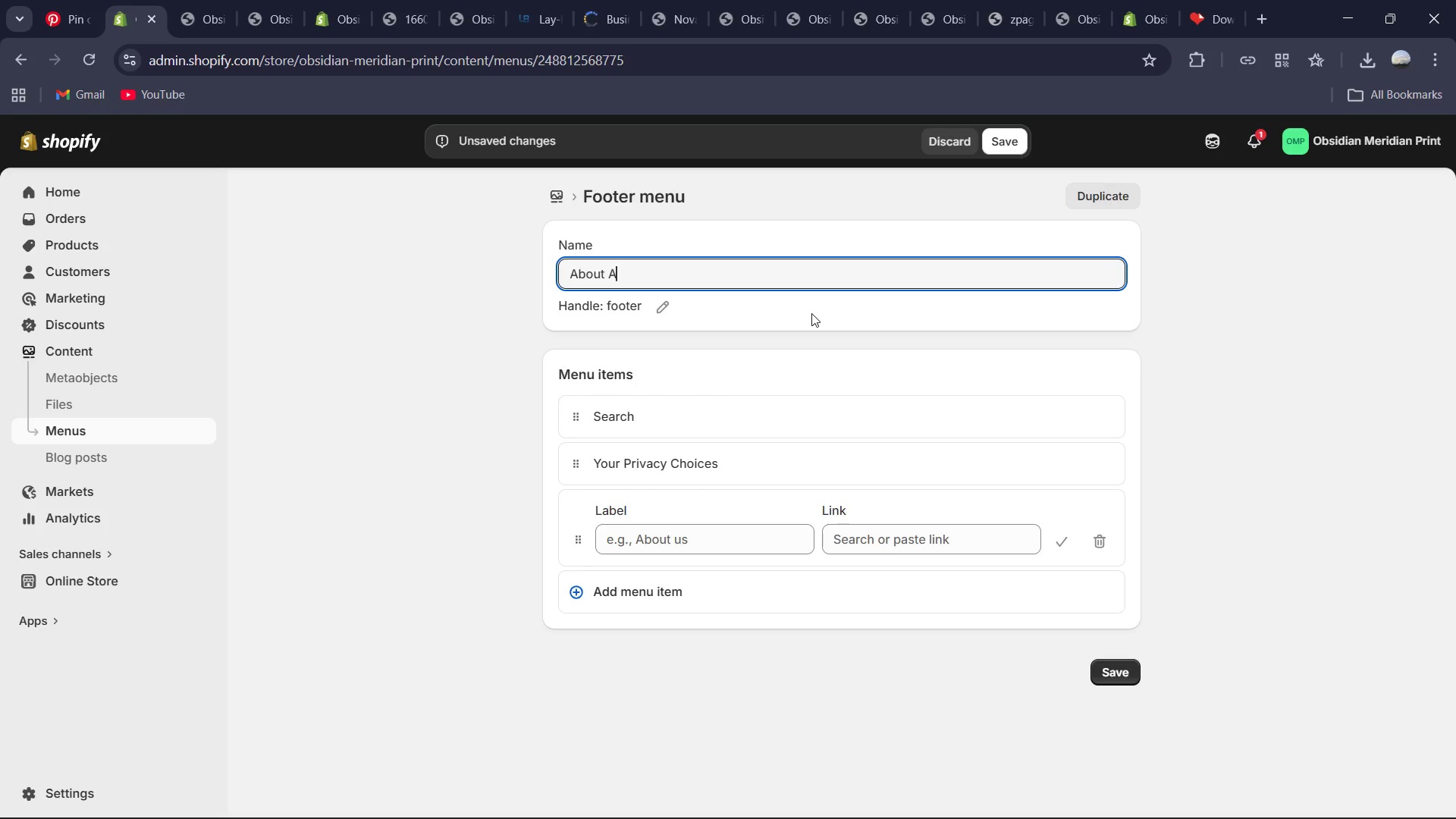 
key(Control+Z)
 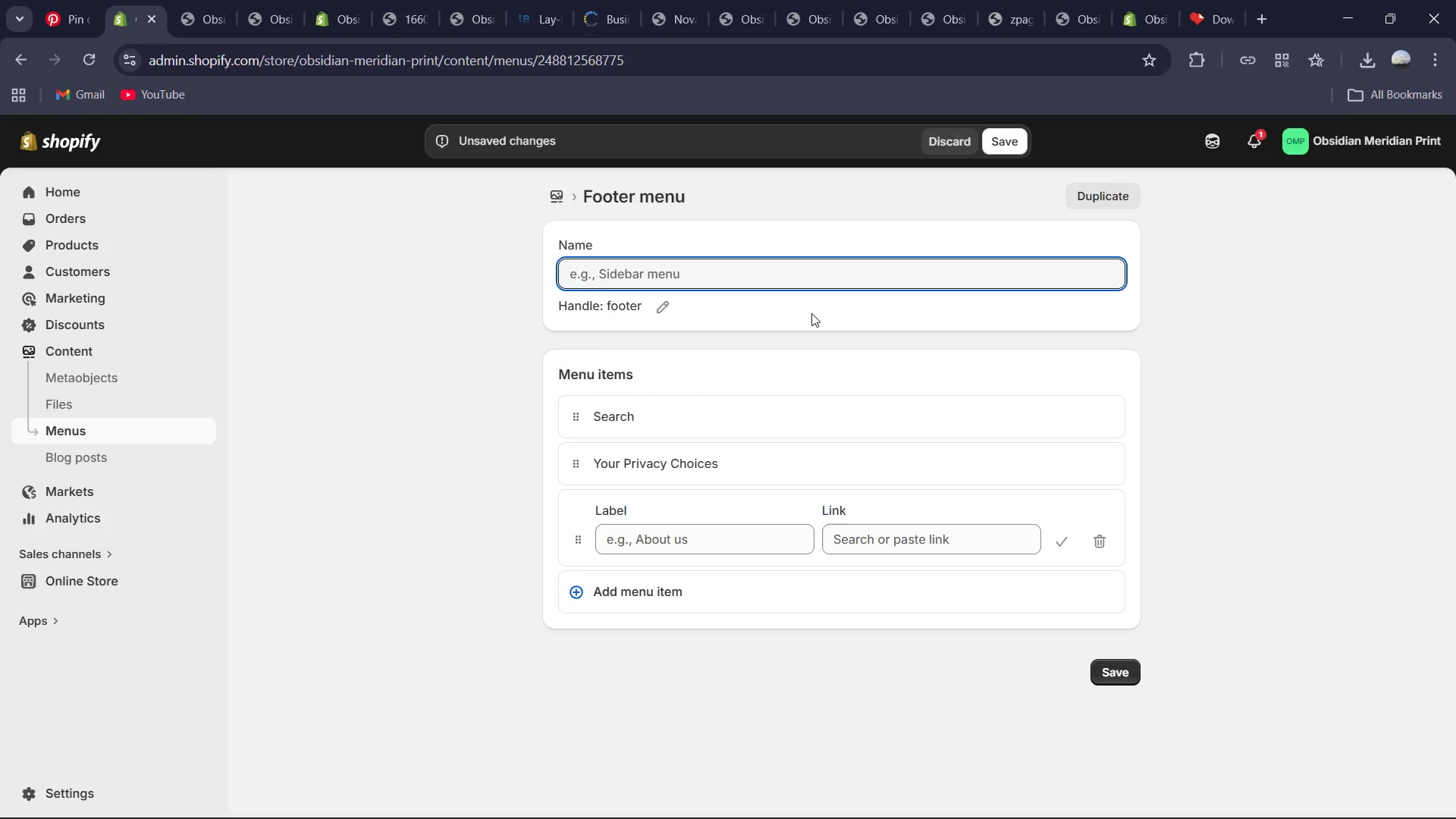 
key(Control+Z)
 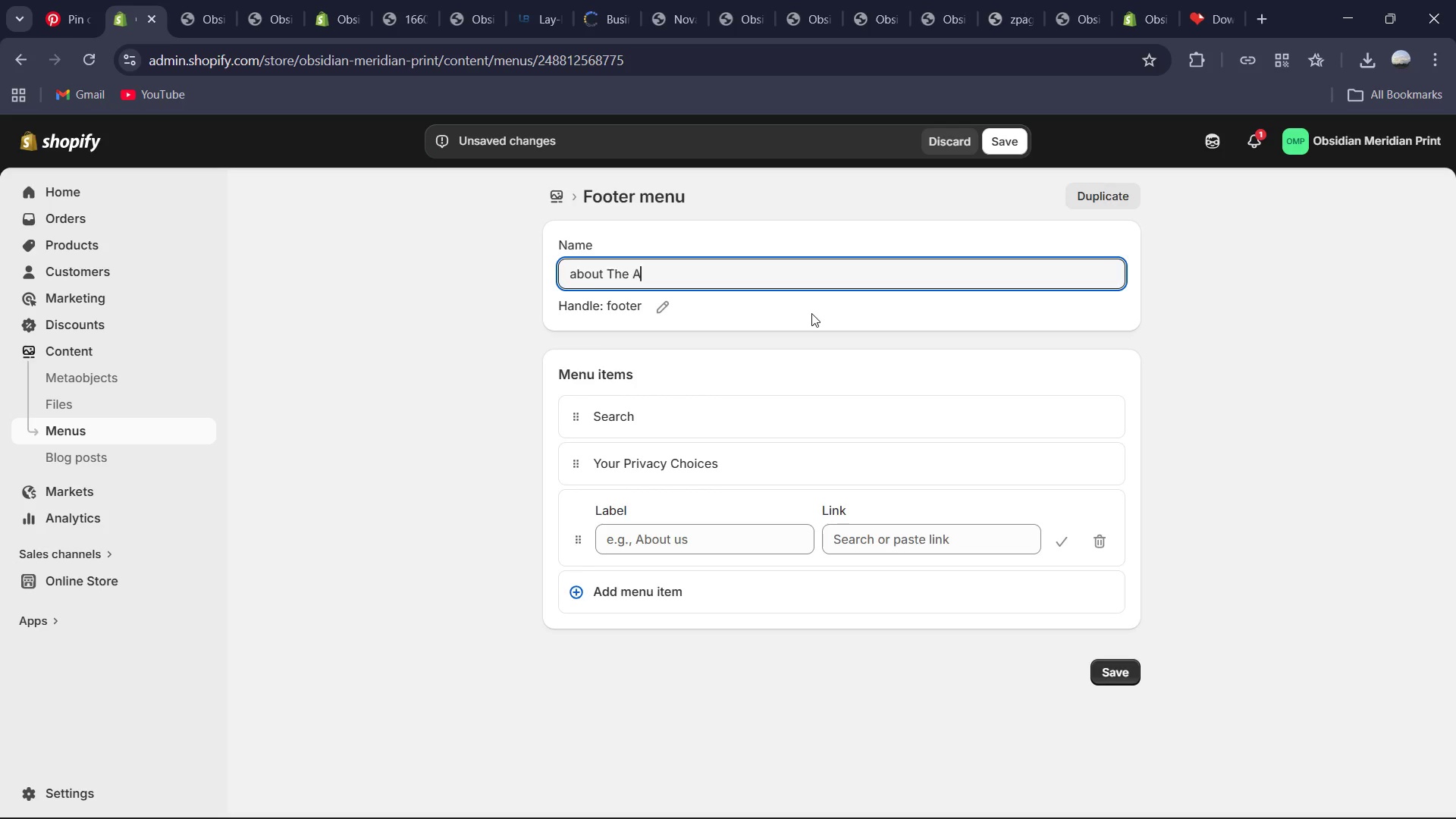 
key(Control+Z)
 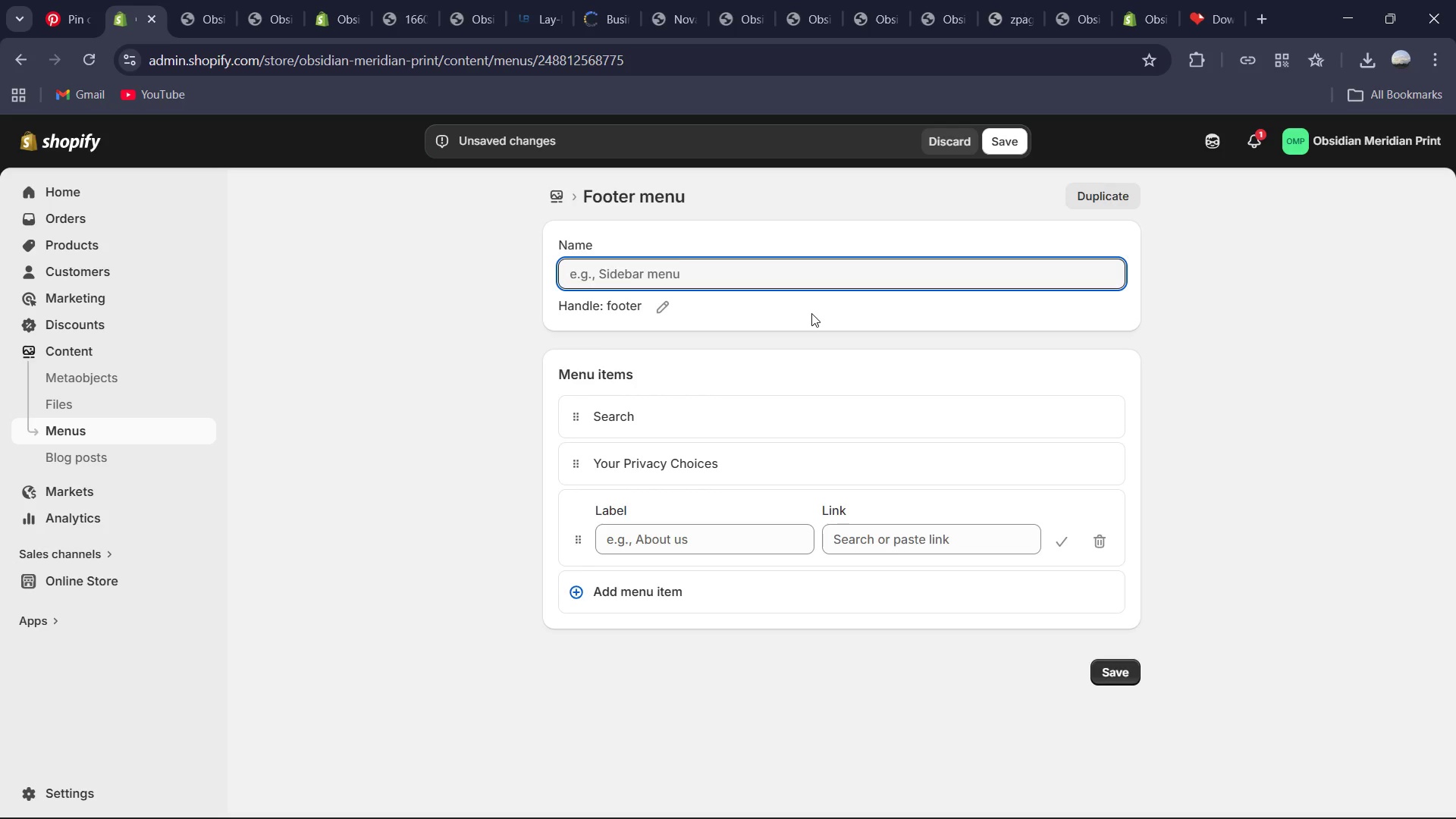 
key(Control+Z)
 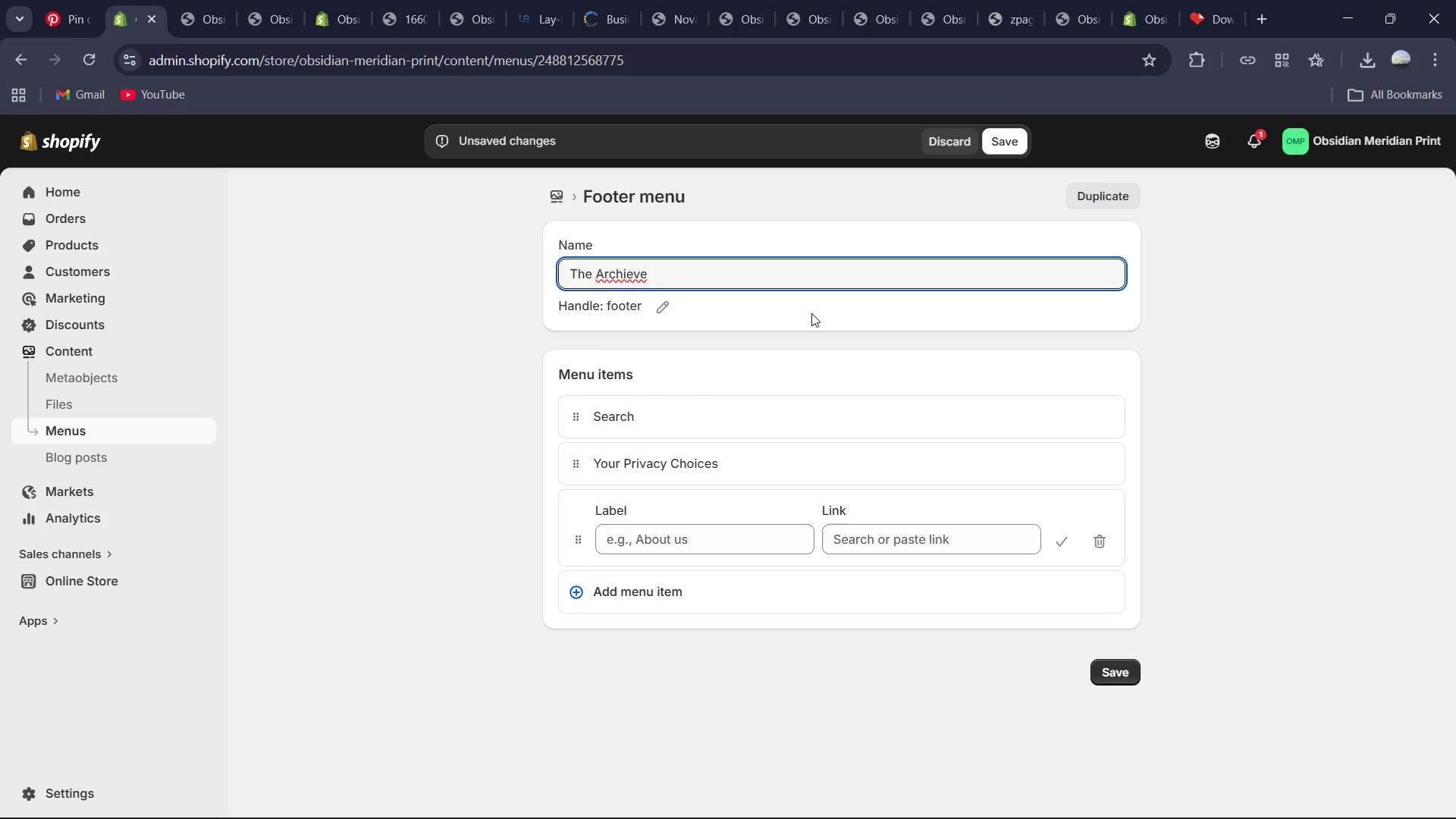 
key(Control+Z)
 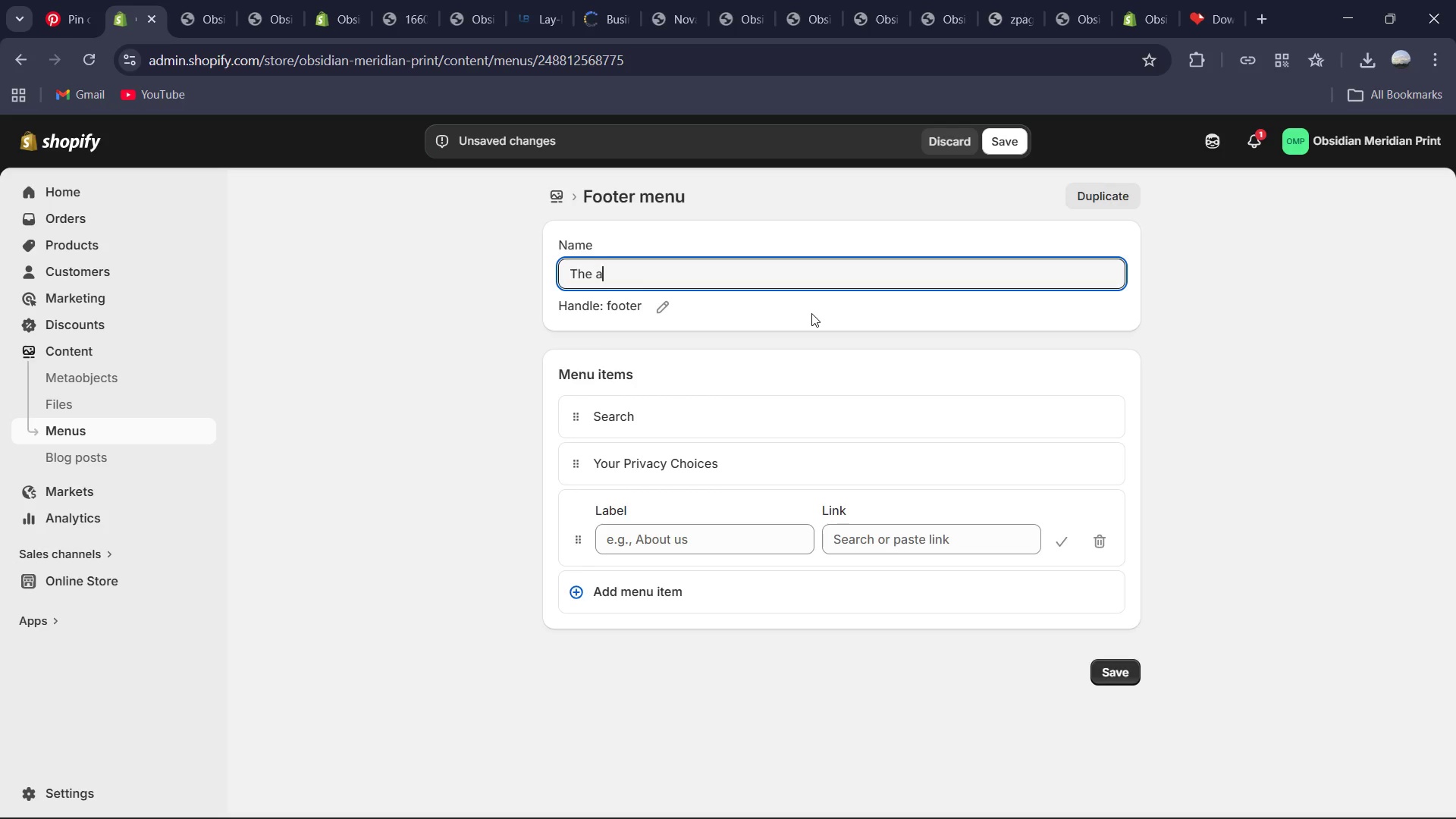 
key(Control+Z)
 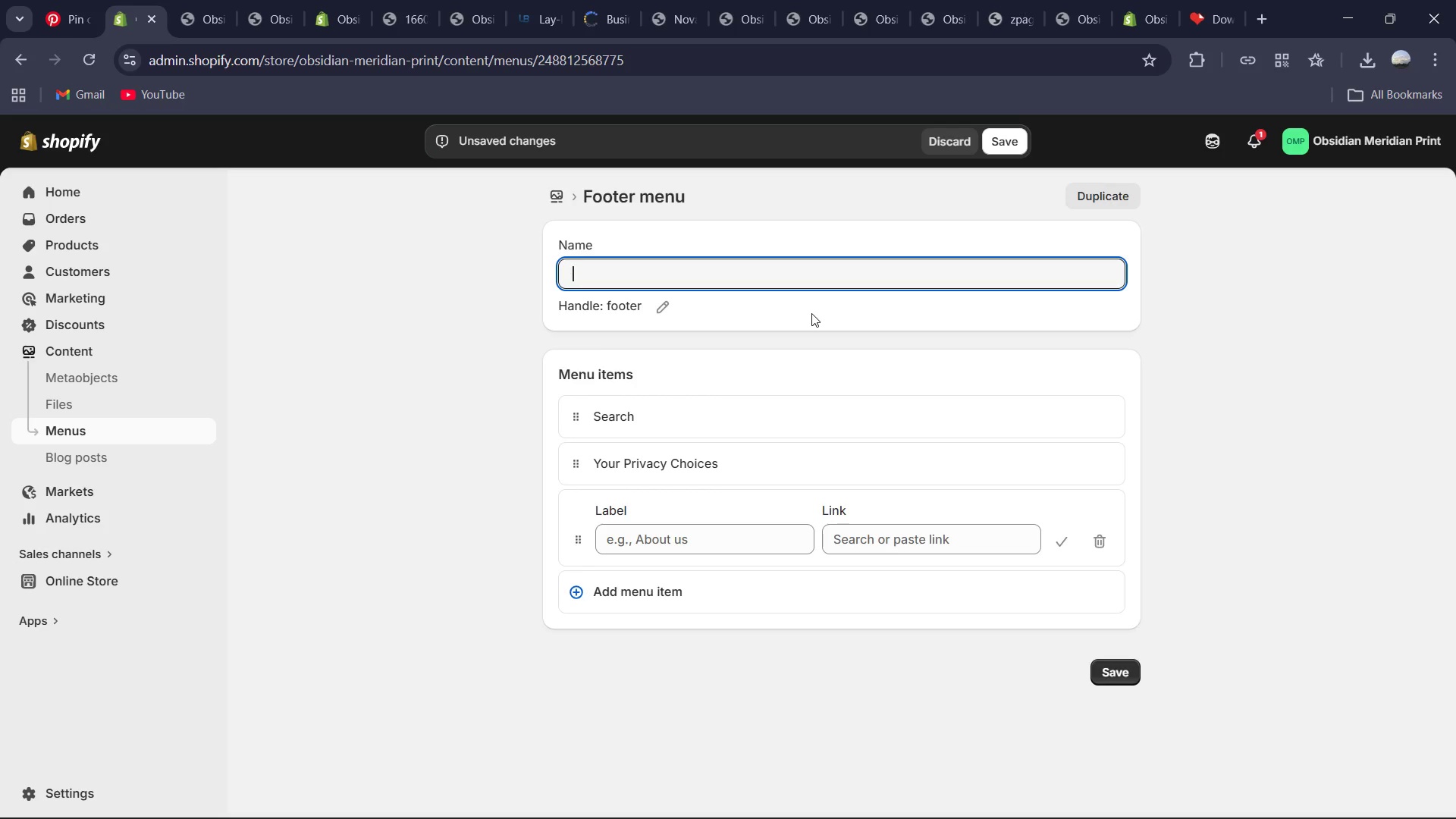 
key(Control+Z)
 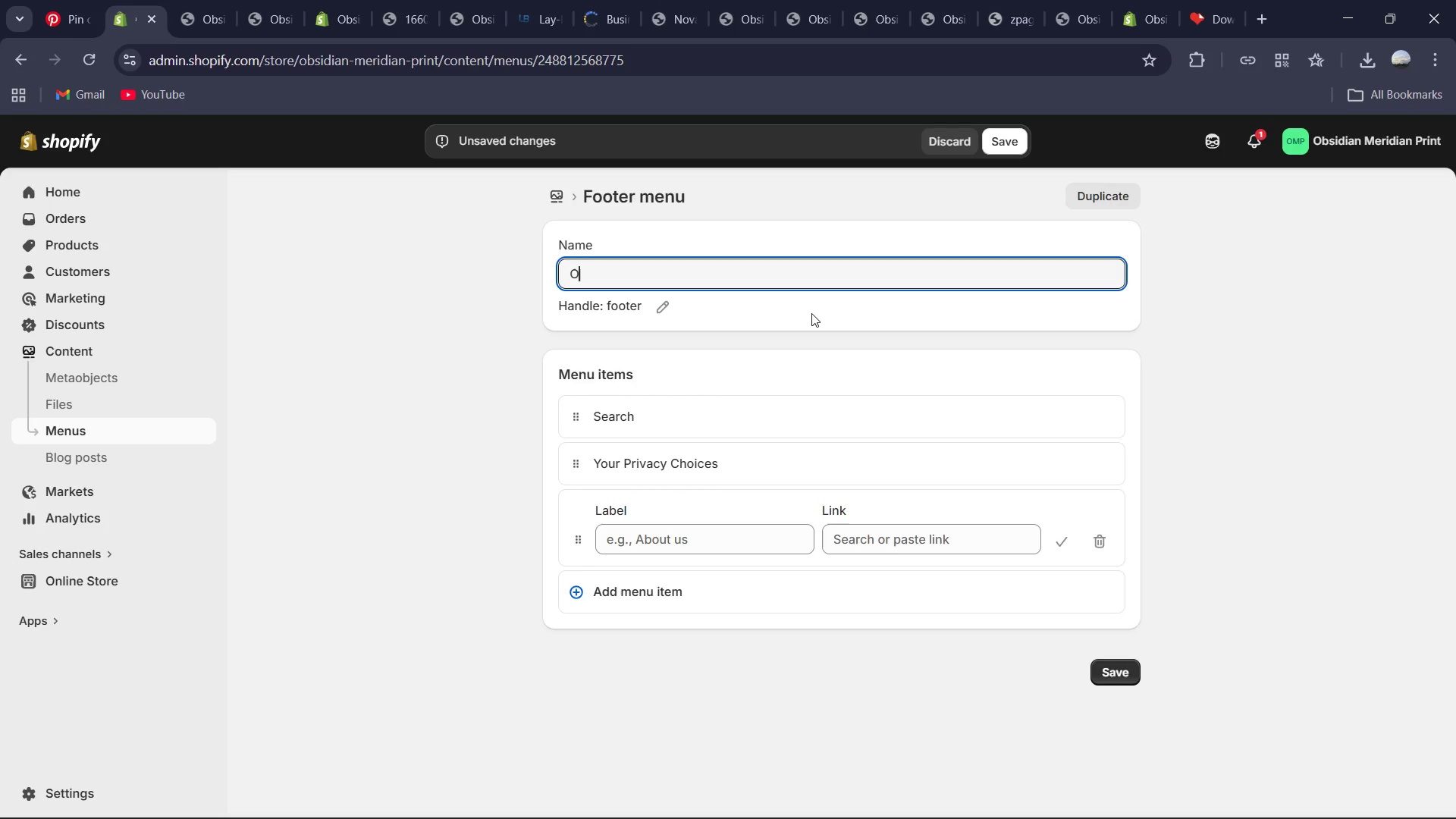 
key(Control+Z)
 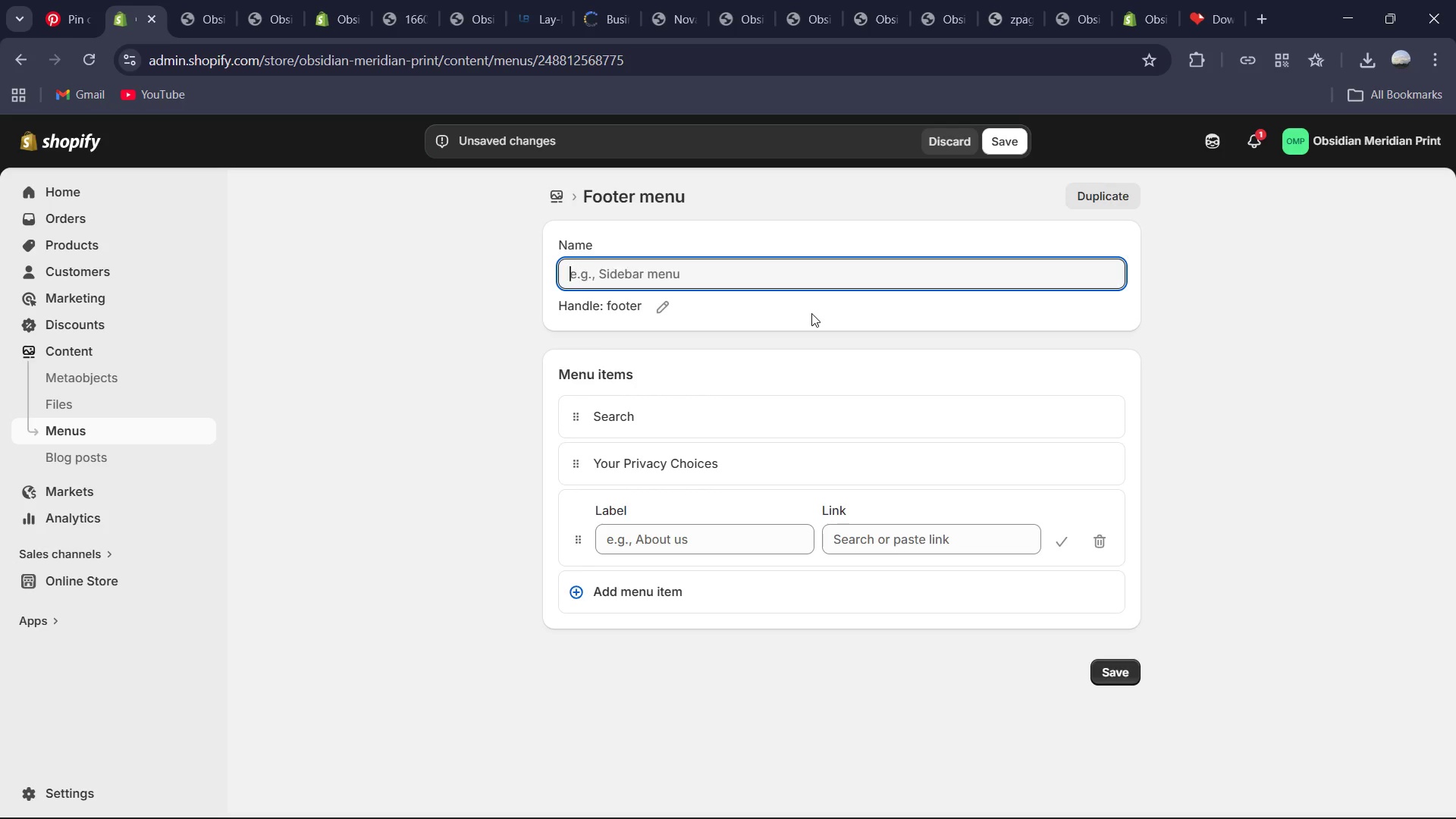 
key(Control+Z)
 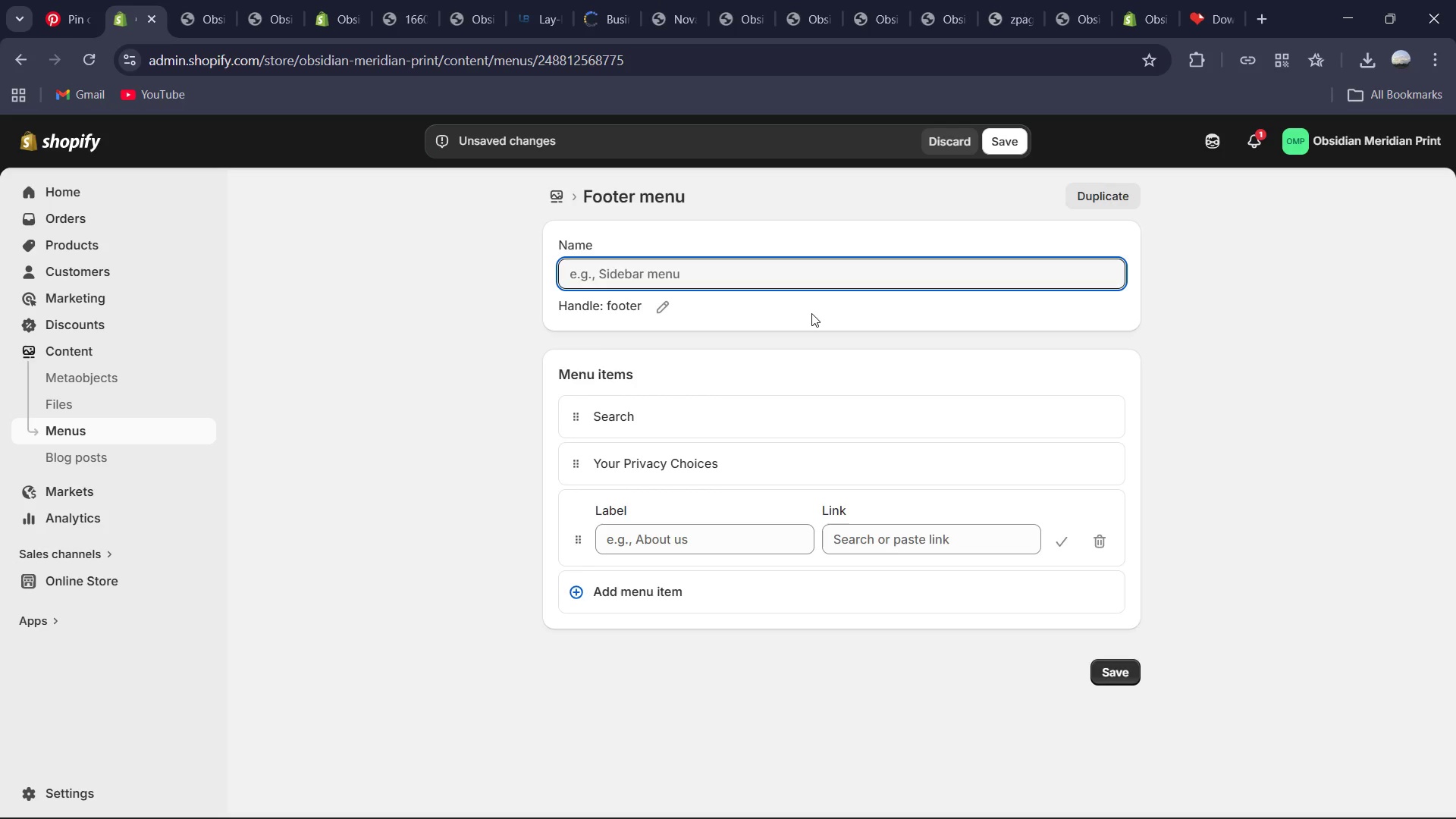 
key(Control+Z)
 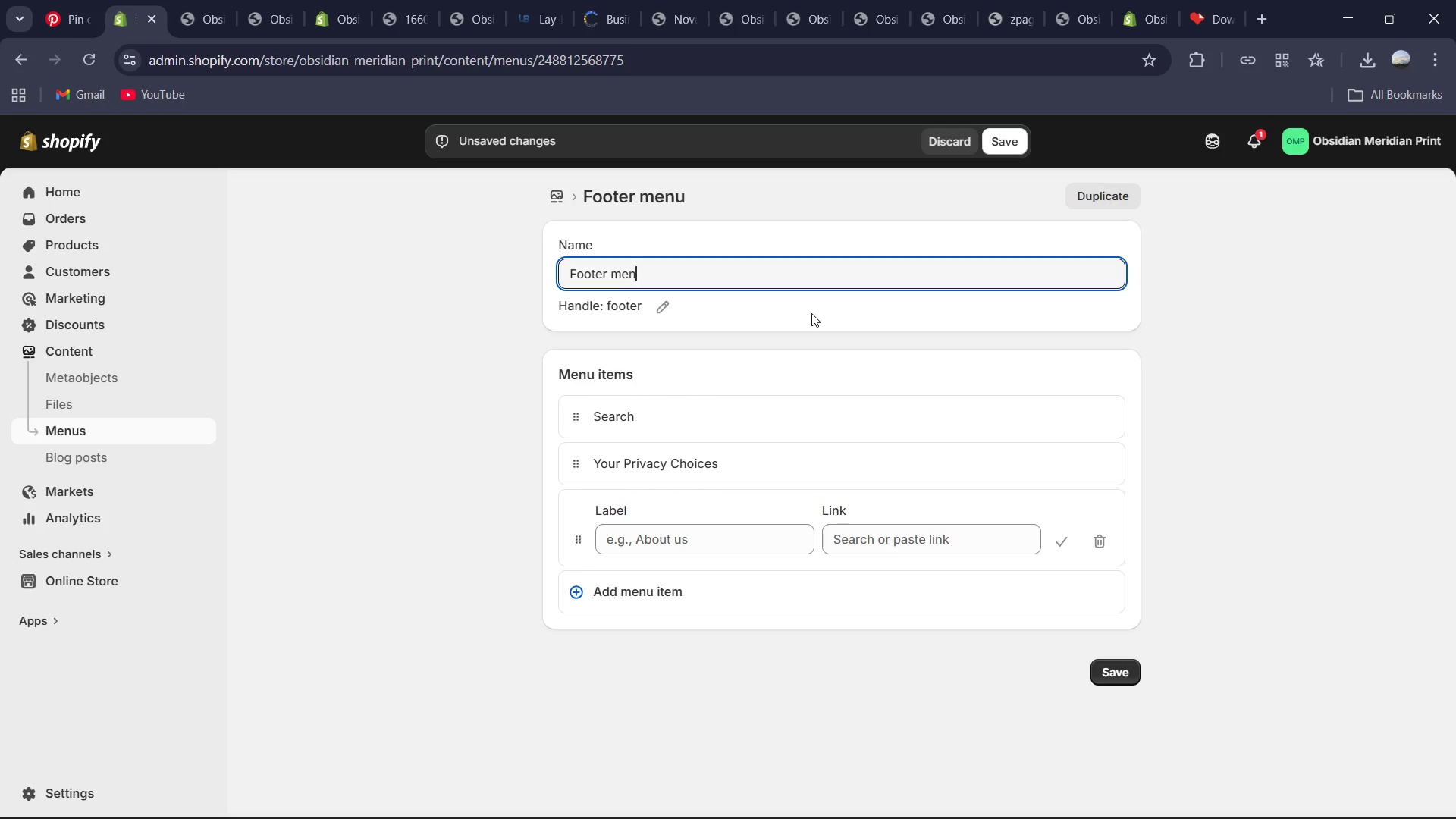 
key(Control+Z)
 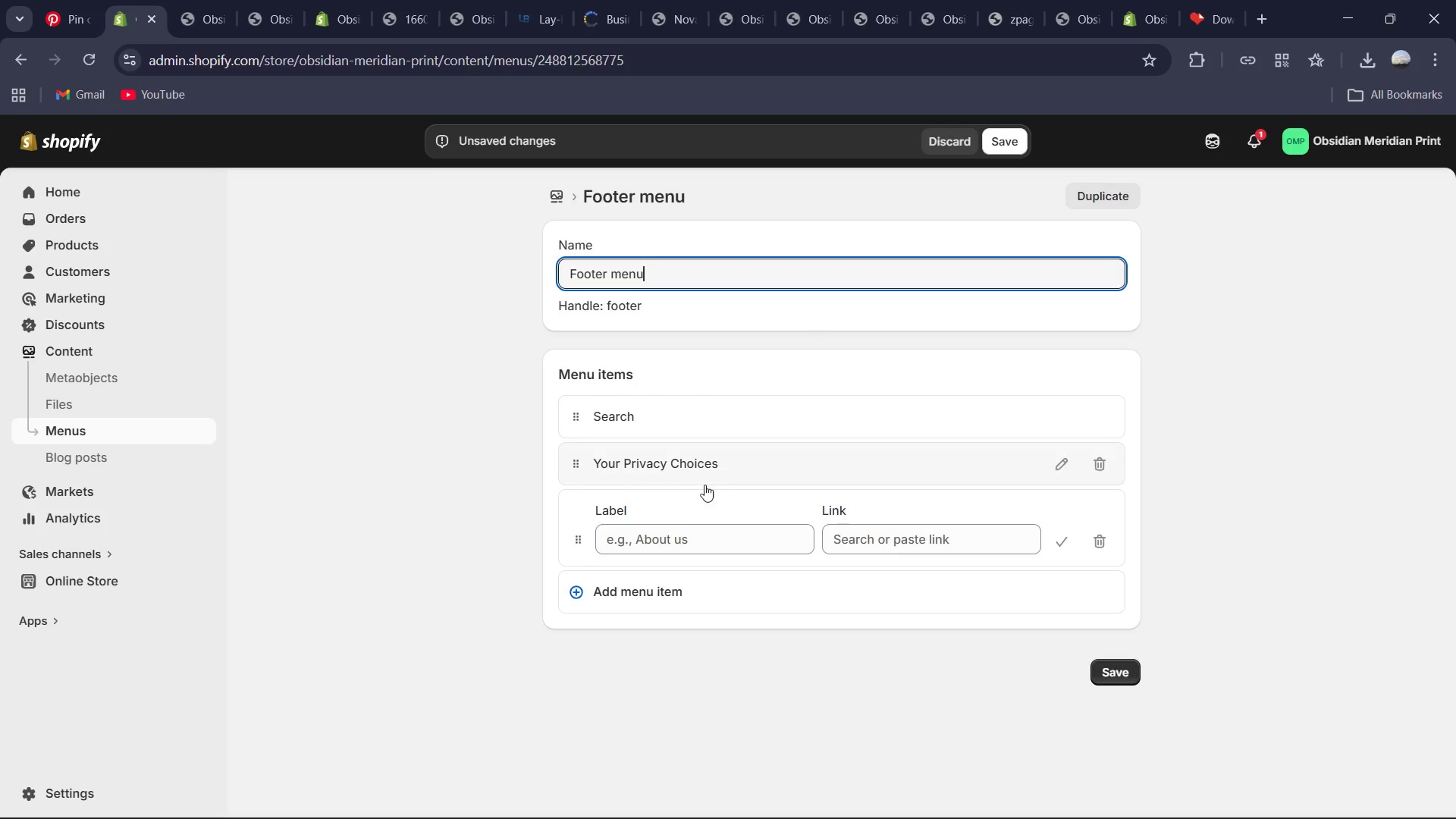 
left_click([679, 551])
 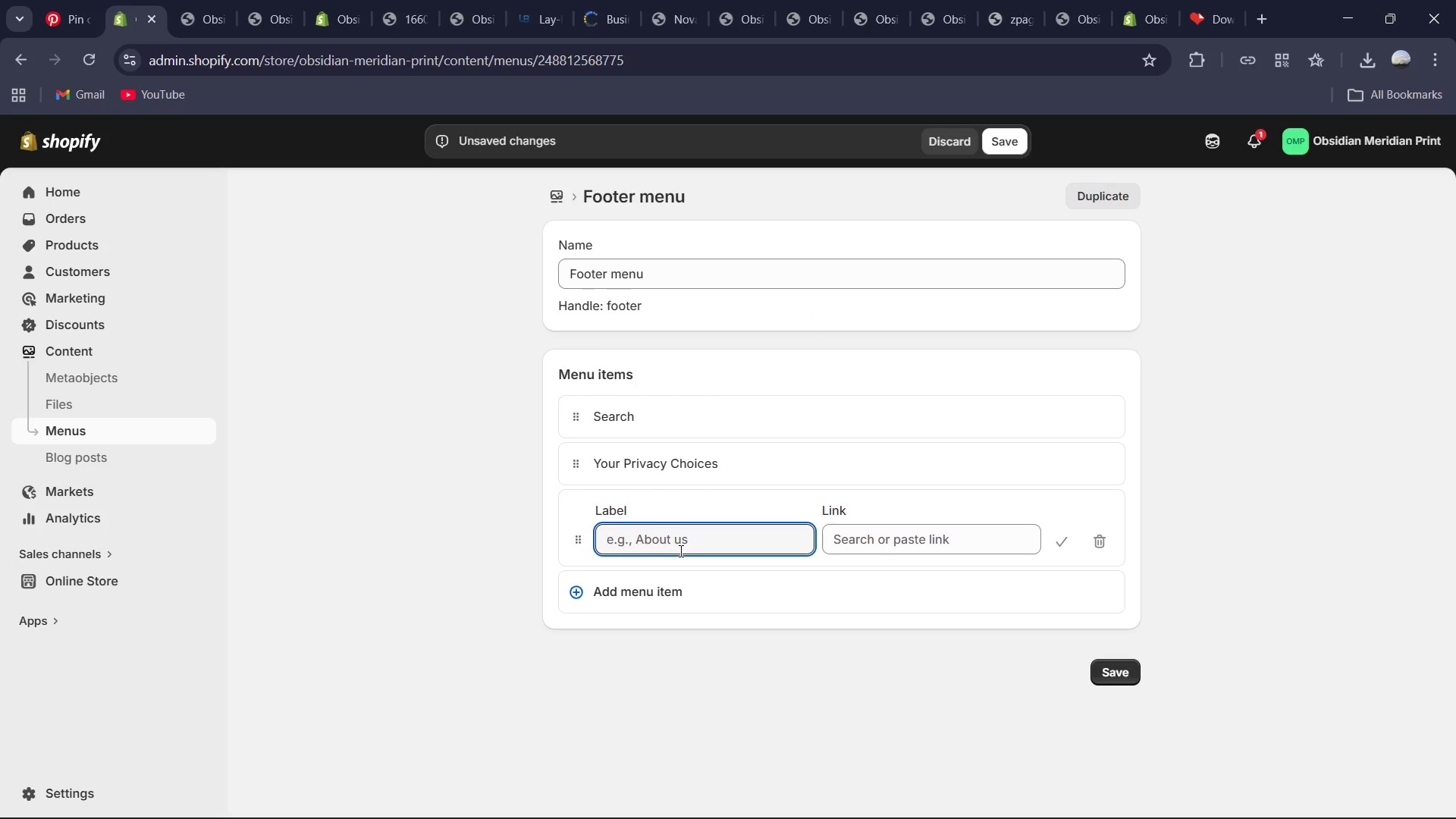 
type(About The Archive )
 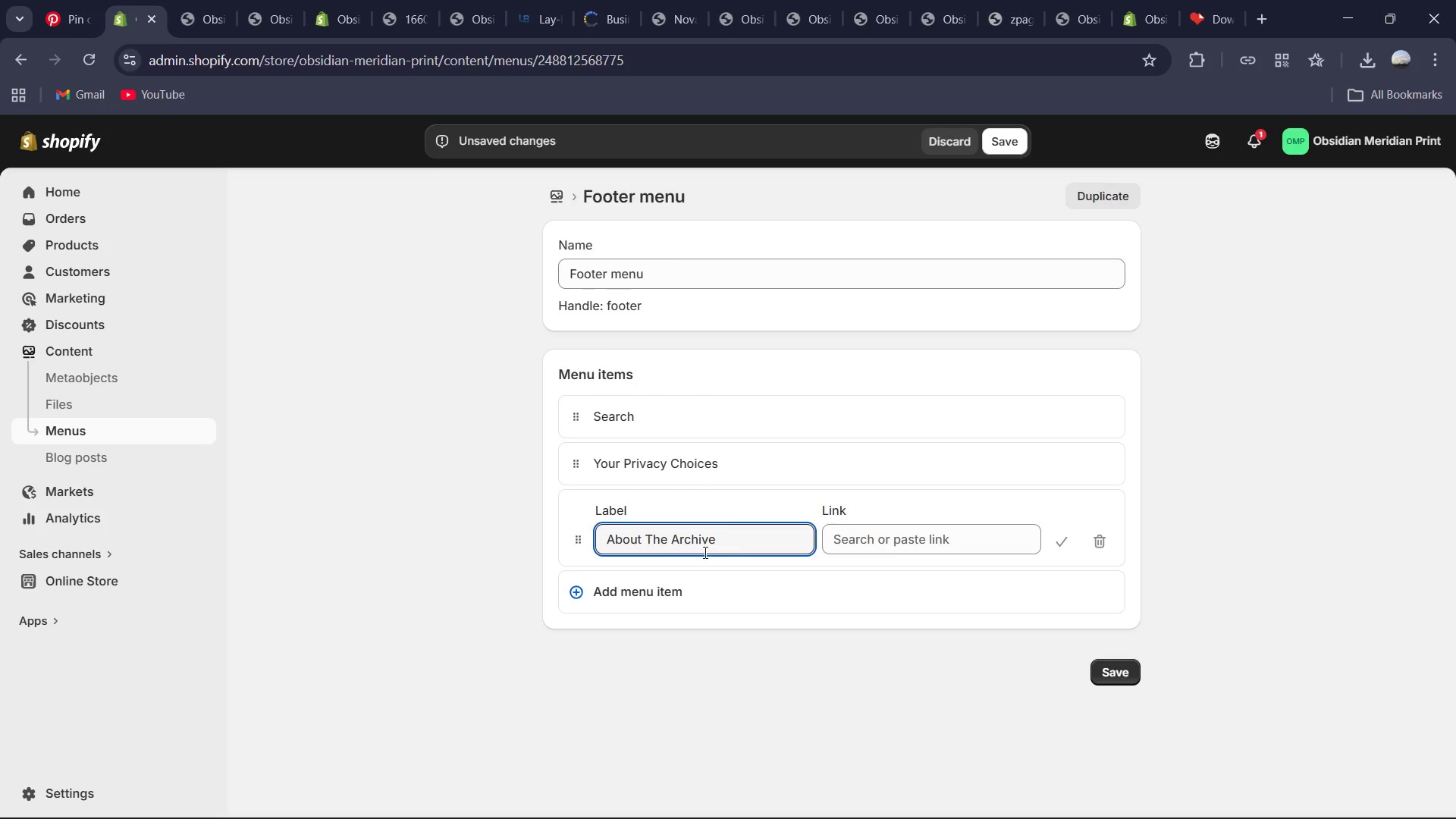 
left_click([898, 550])
 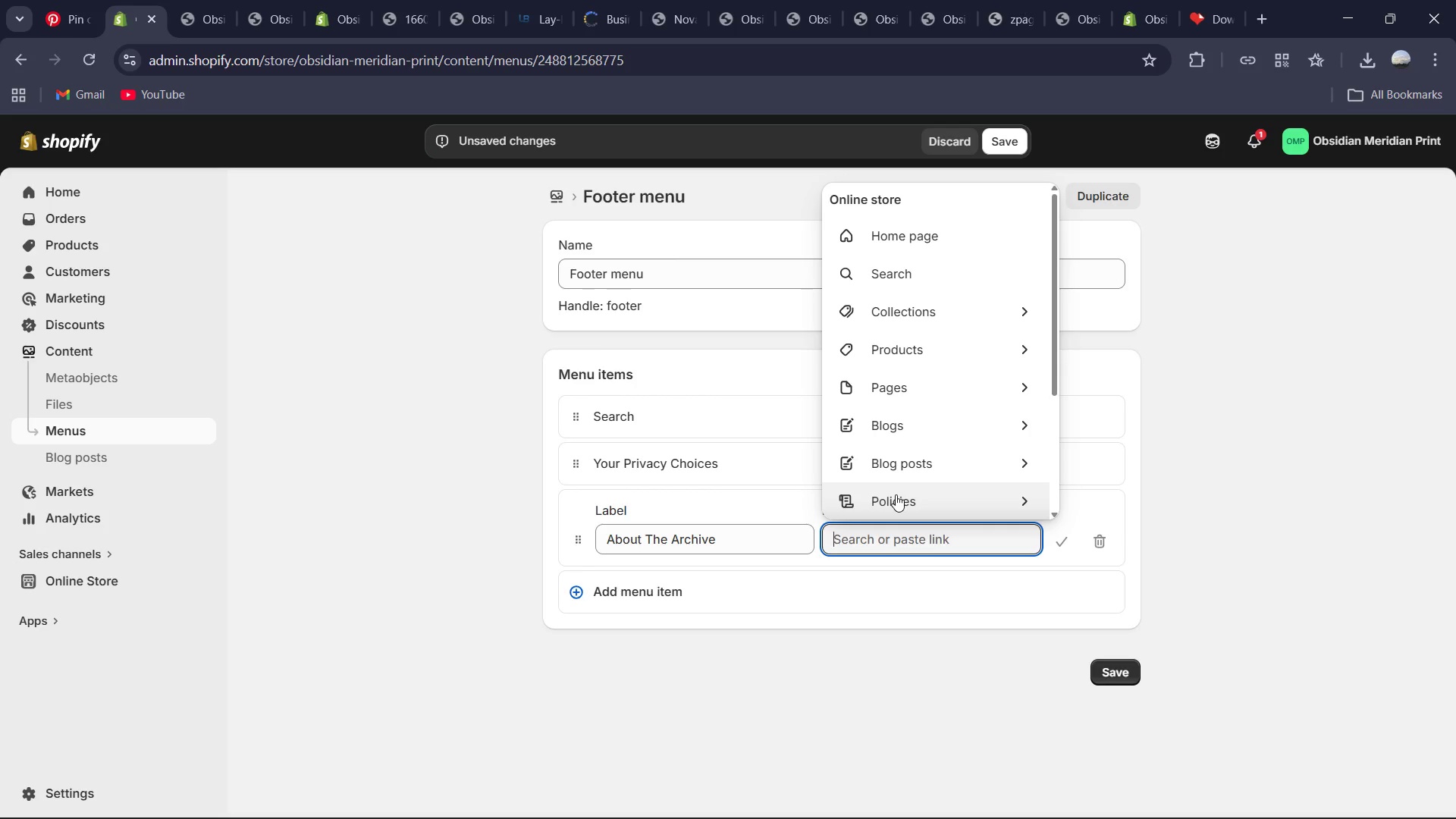 
wait(6.08)
 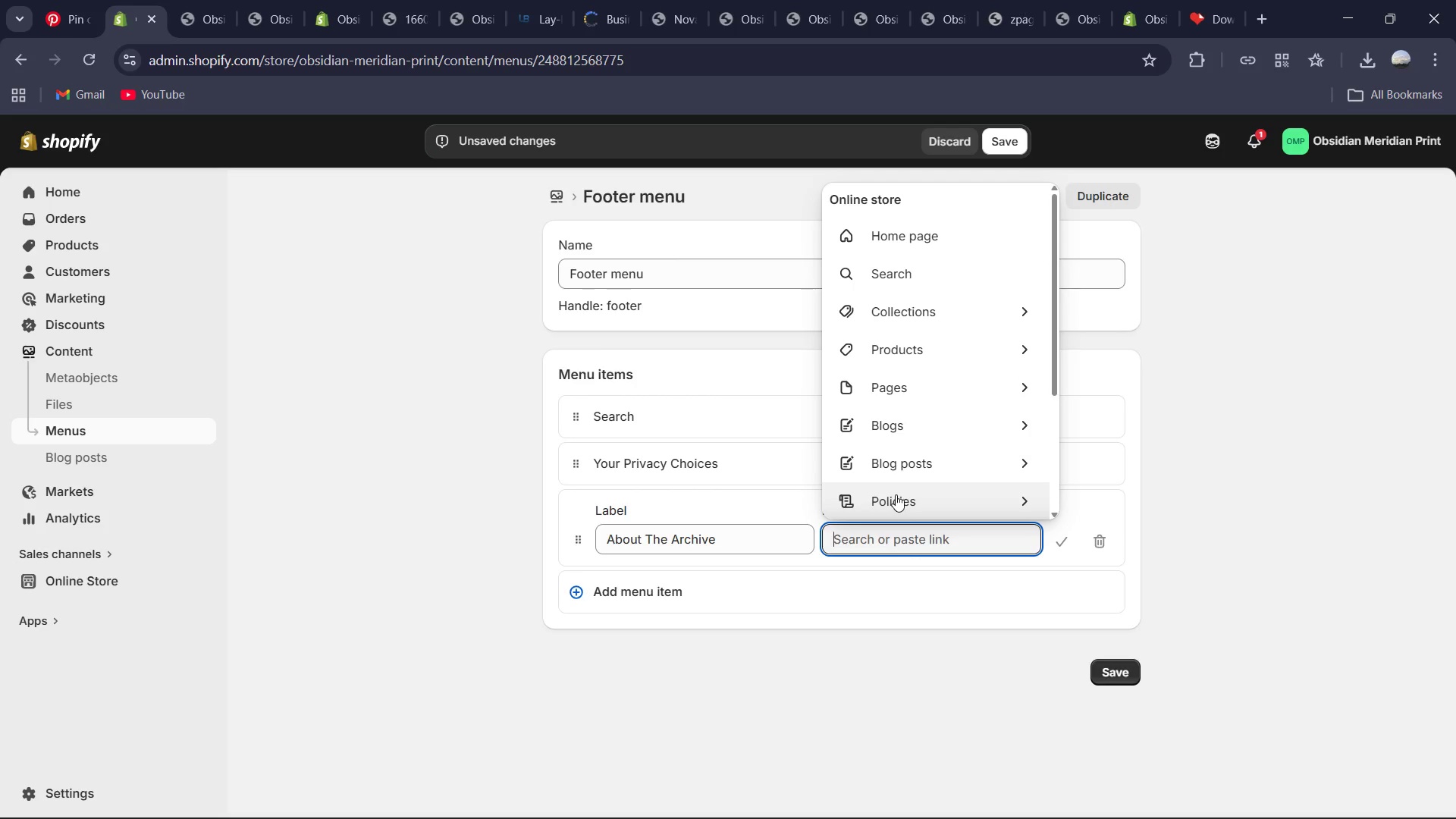 
left_click([970, 381])
 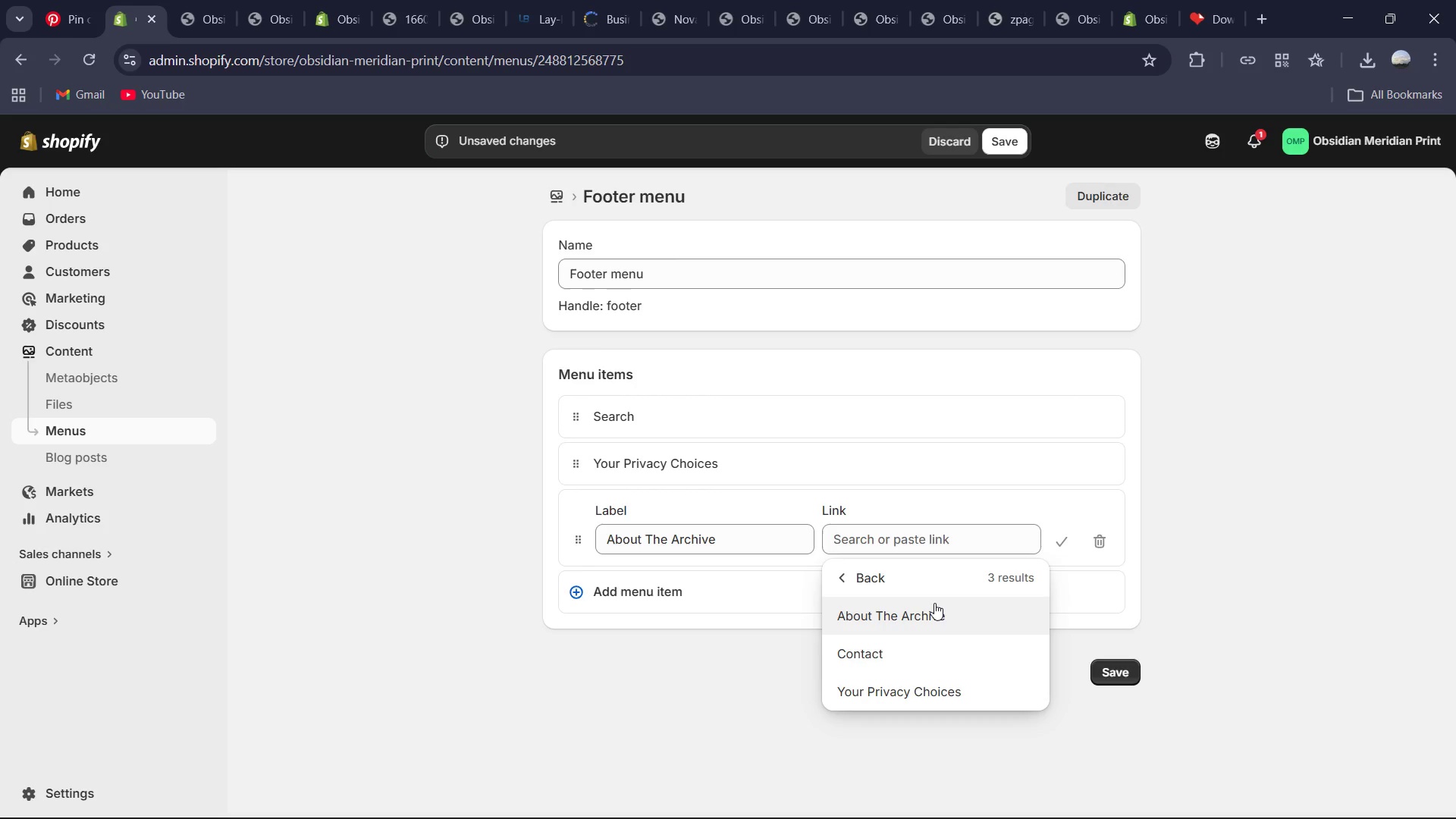 
left_click([925, 617])
 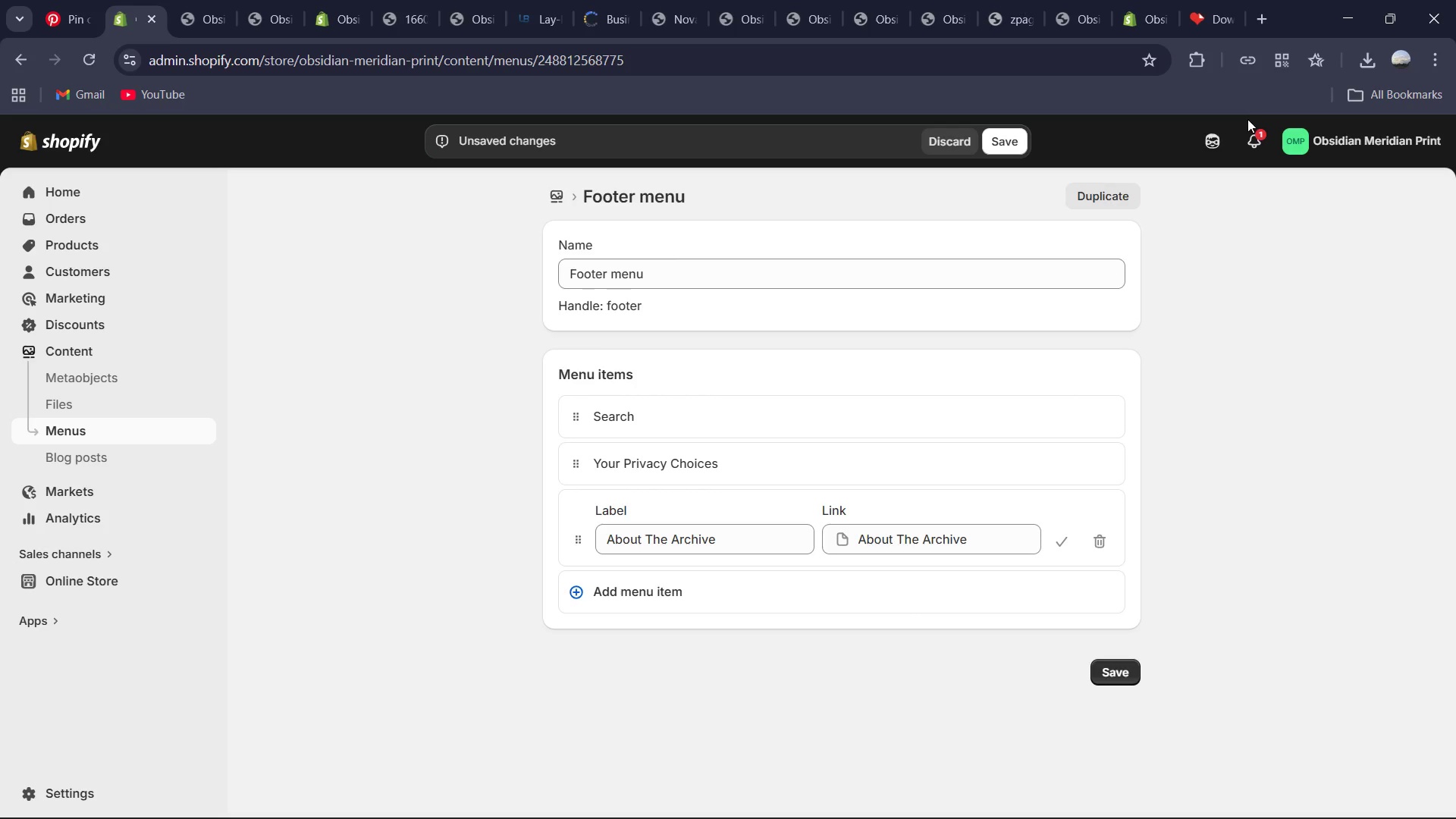 
wait(6.61)
 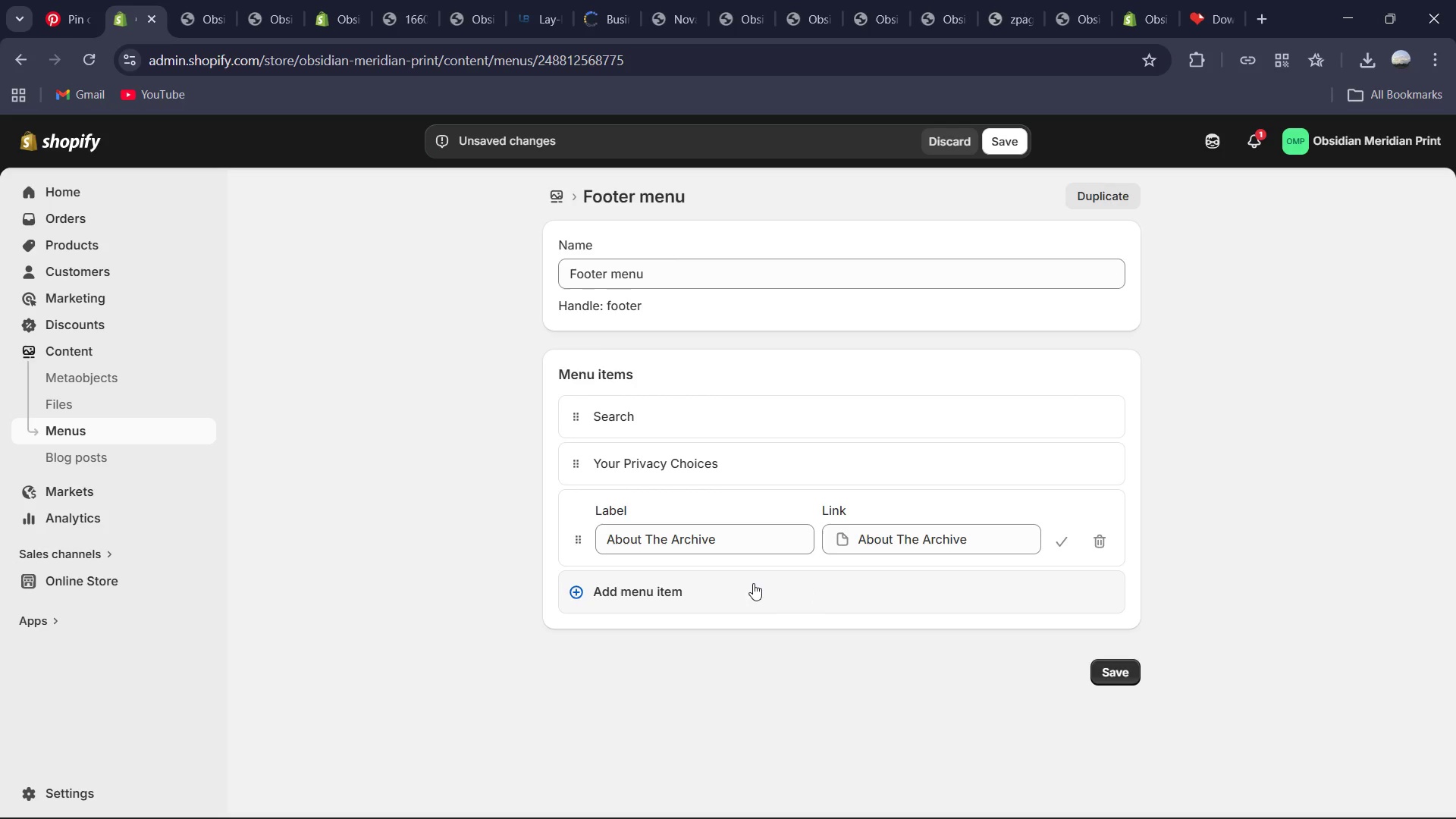 
left_click([1006, 140])
 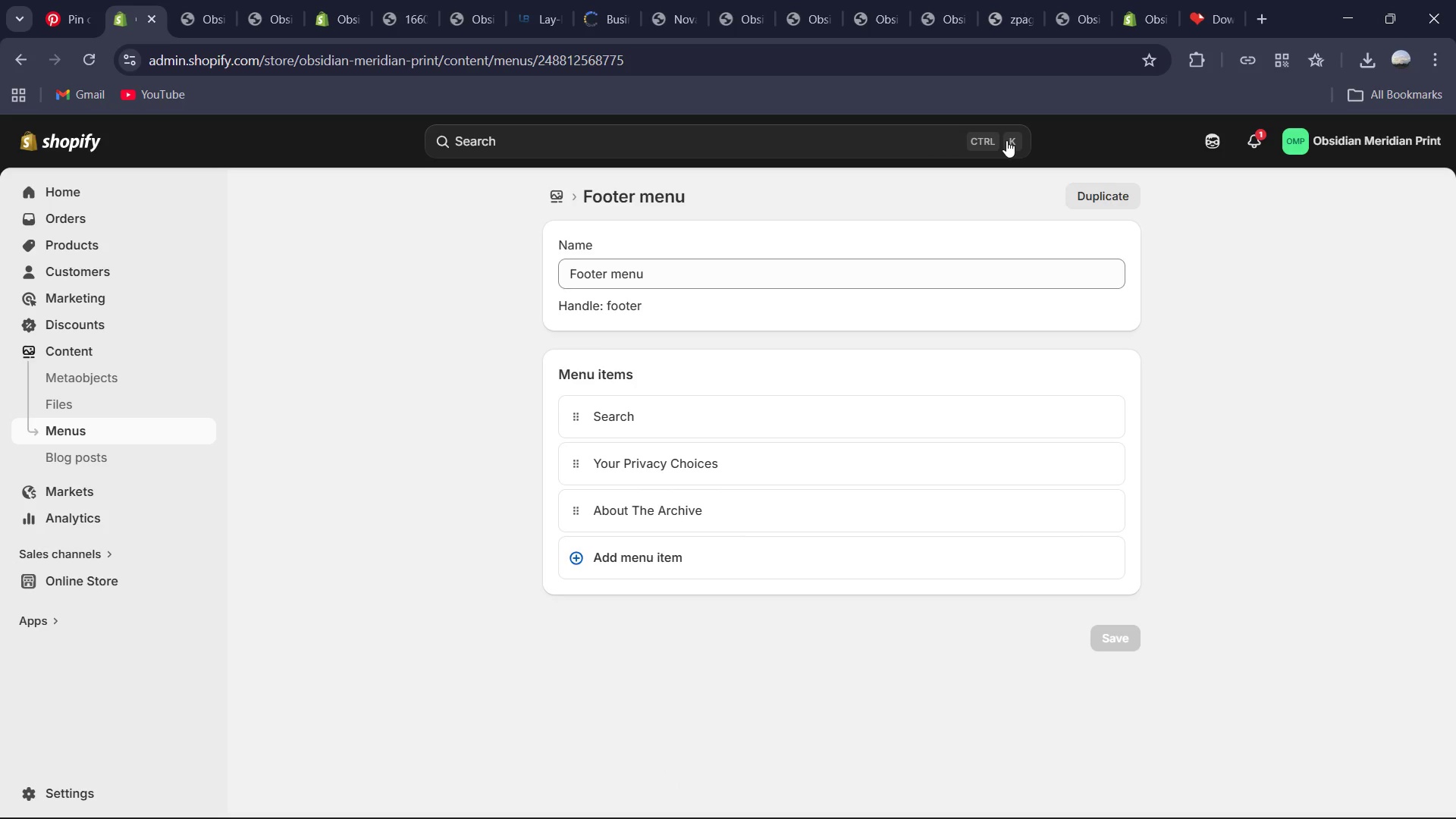 
wait(14.14)
 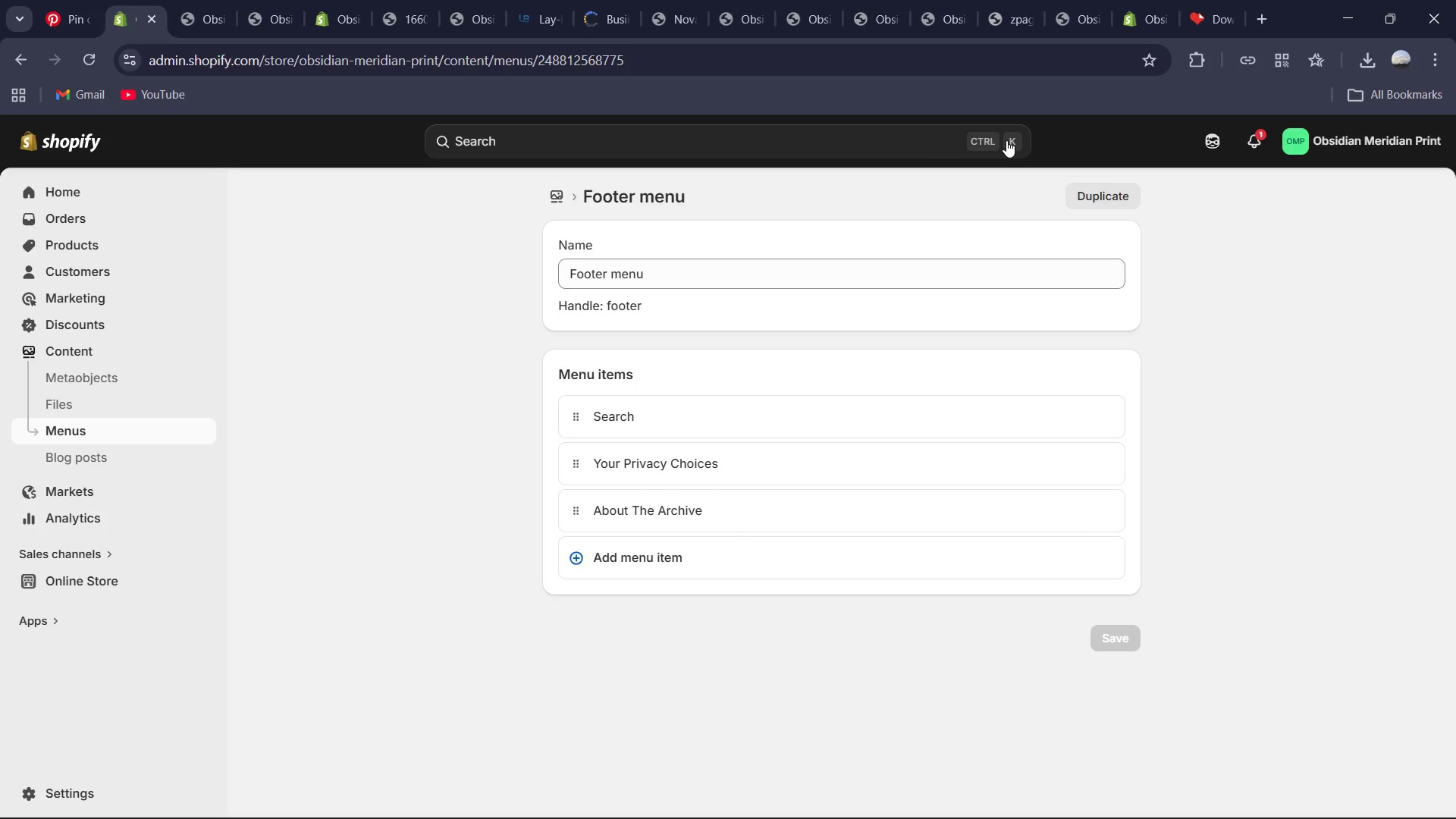 
left_click([197, 582])
 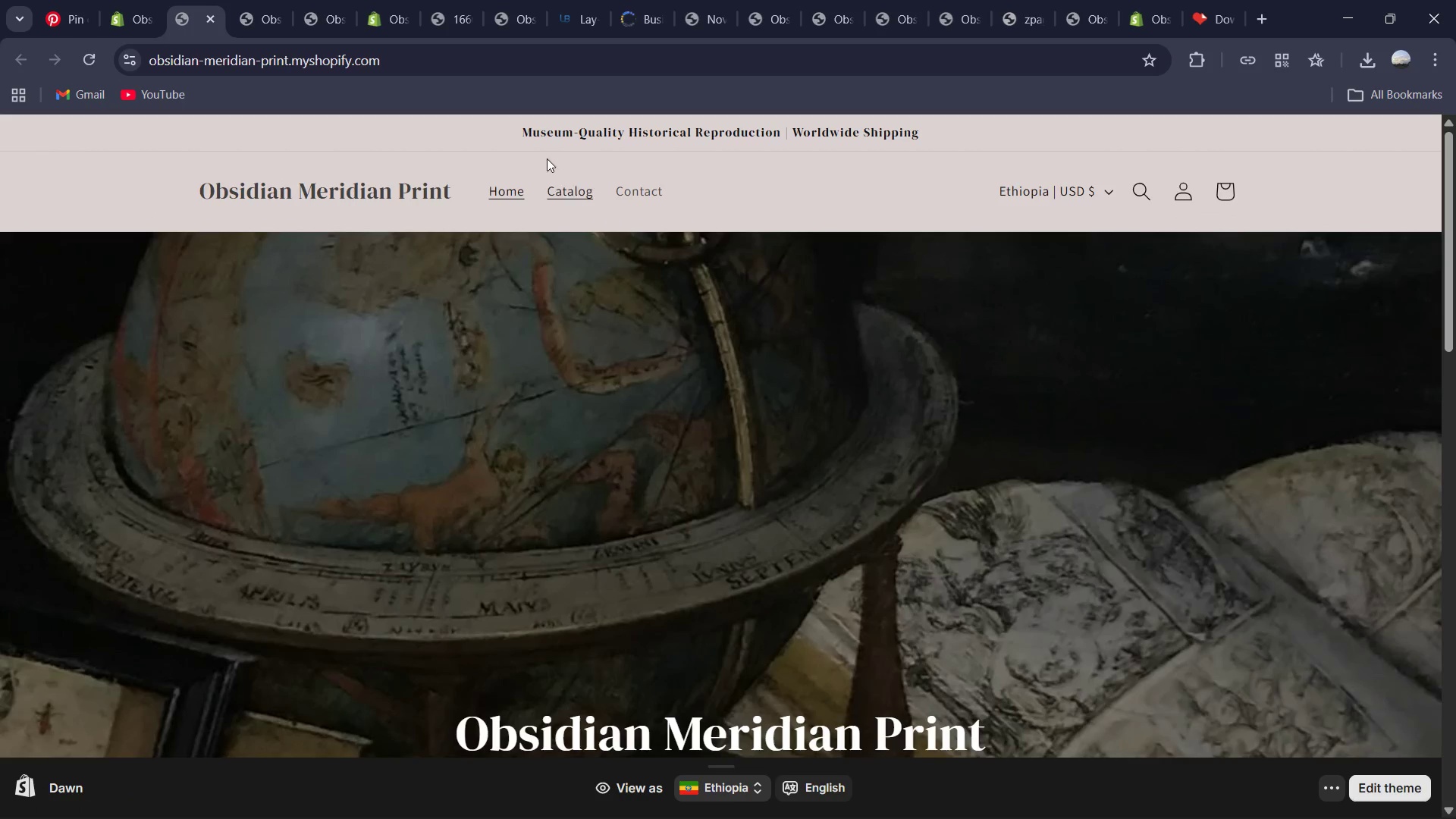 
wait(22.64)
 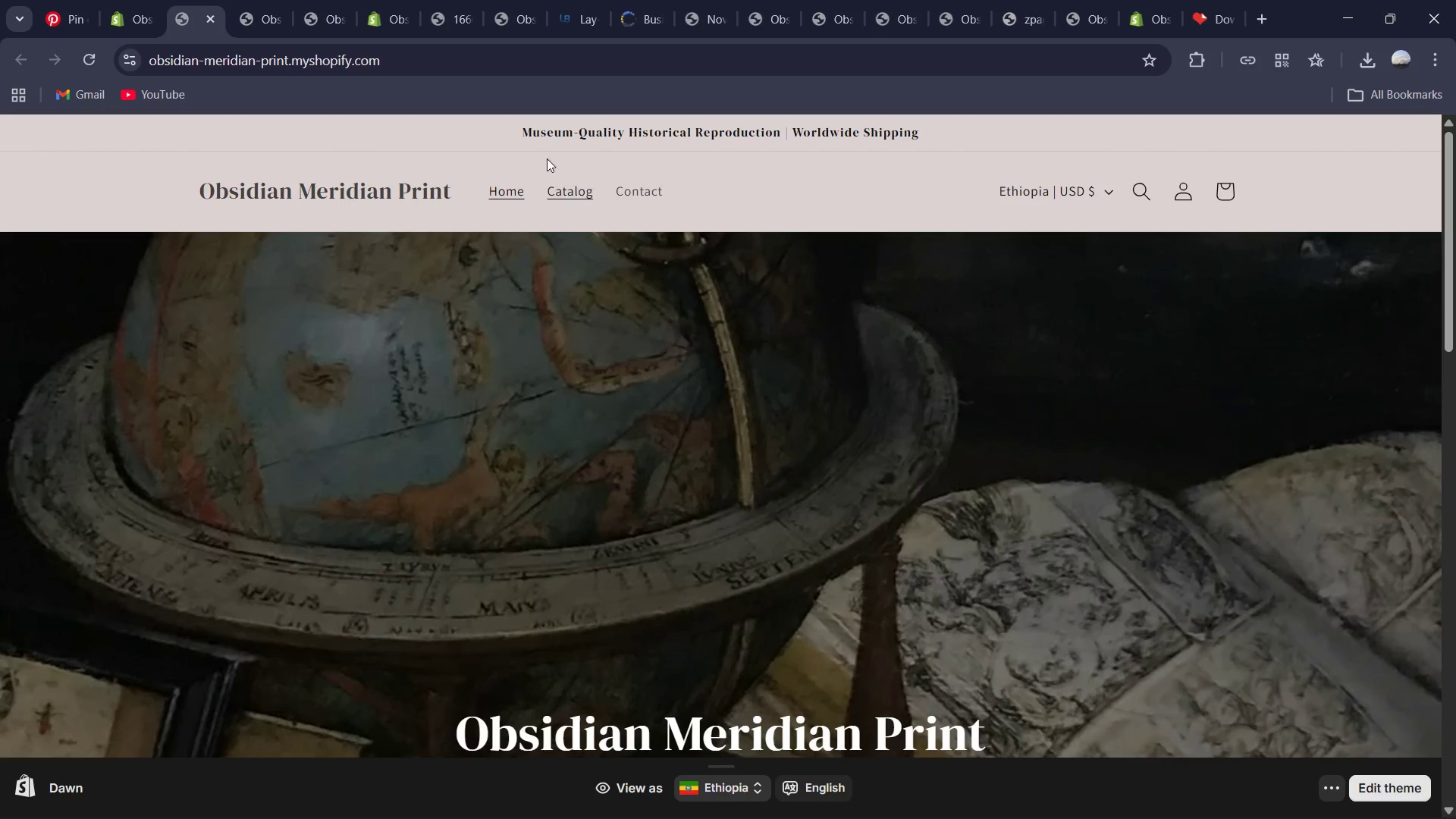 
left_click([631, 789])
 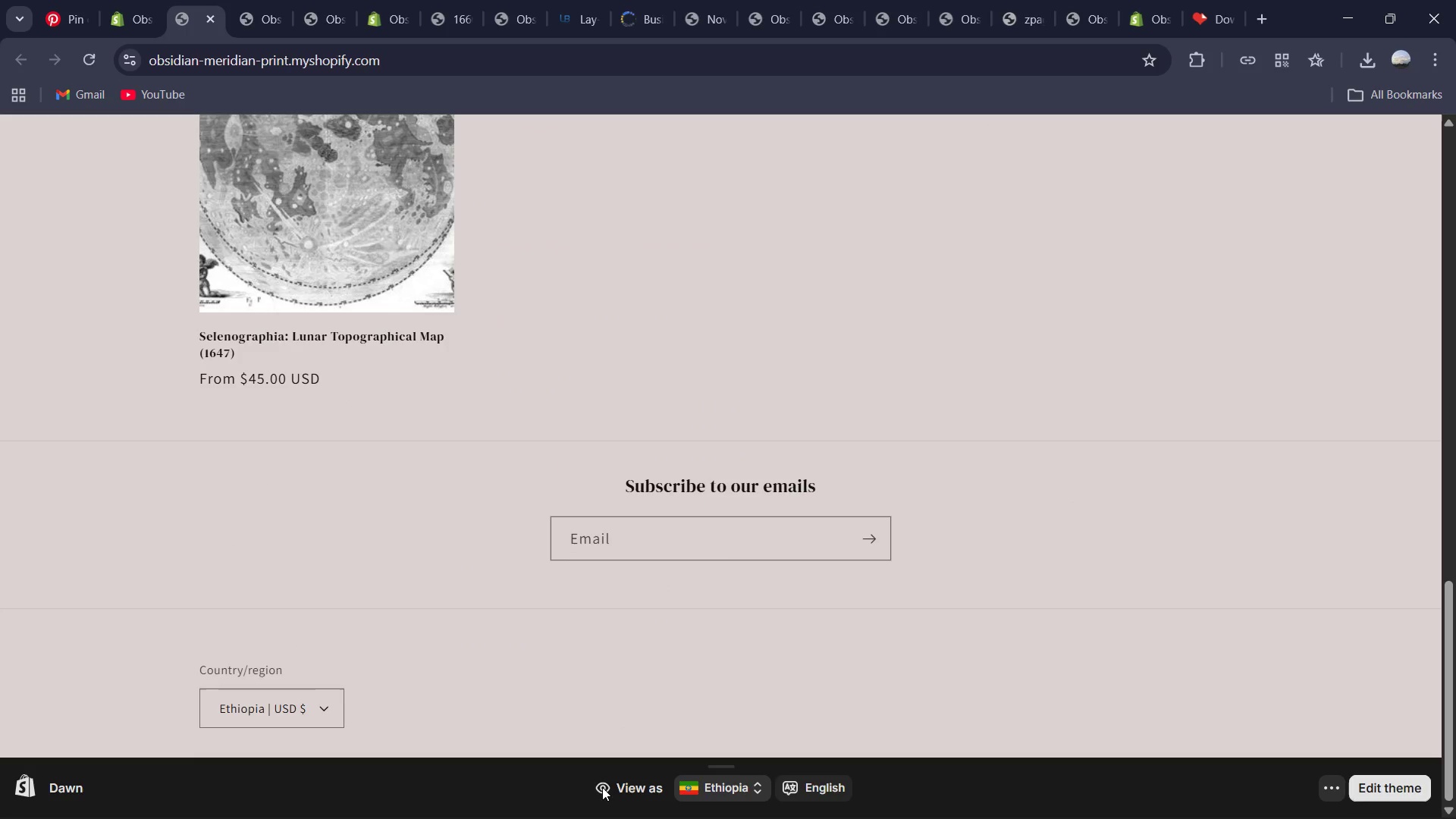 
left_click([601, 786])
 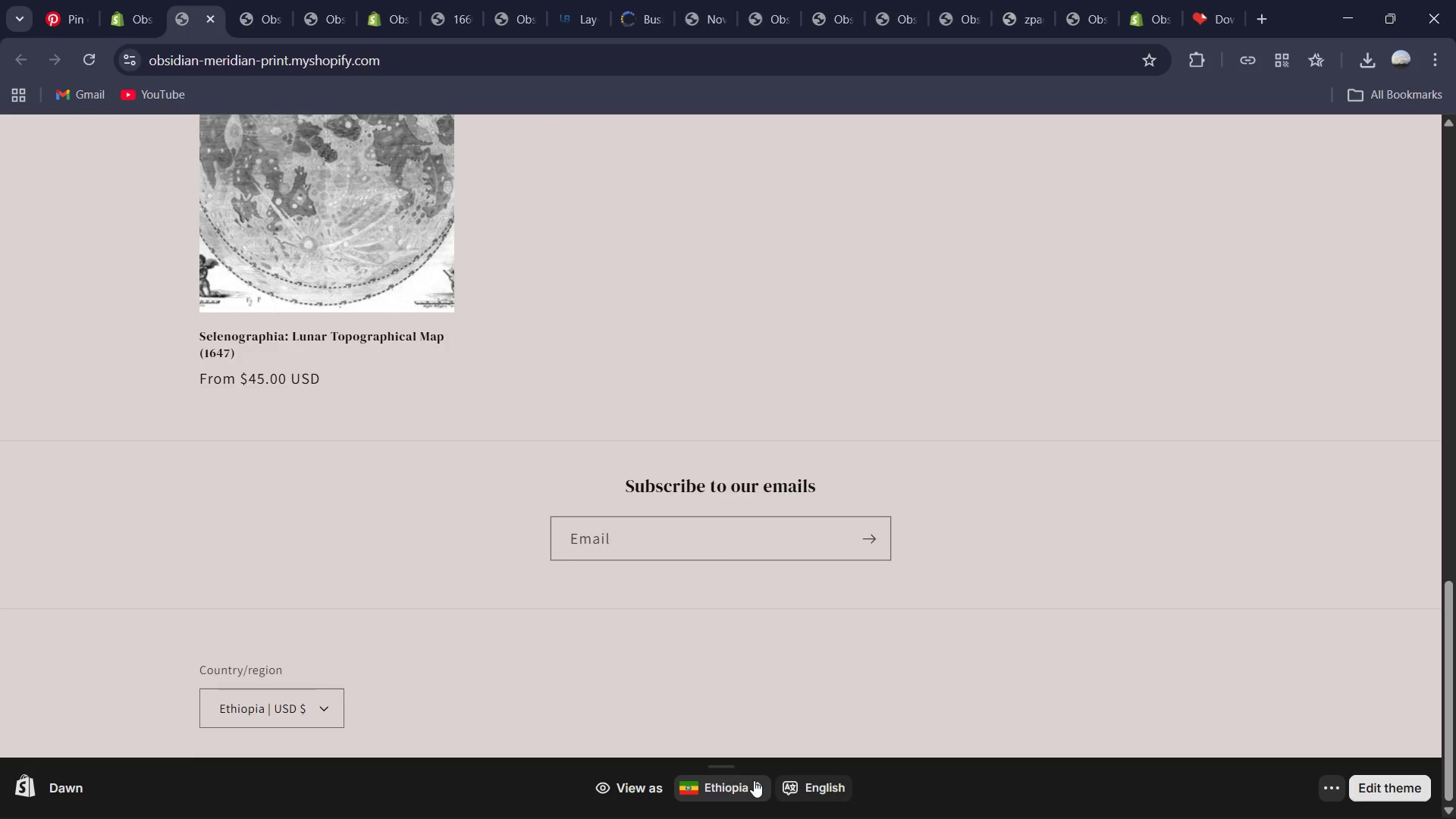 
left_click([765, 780])
 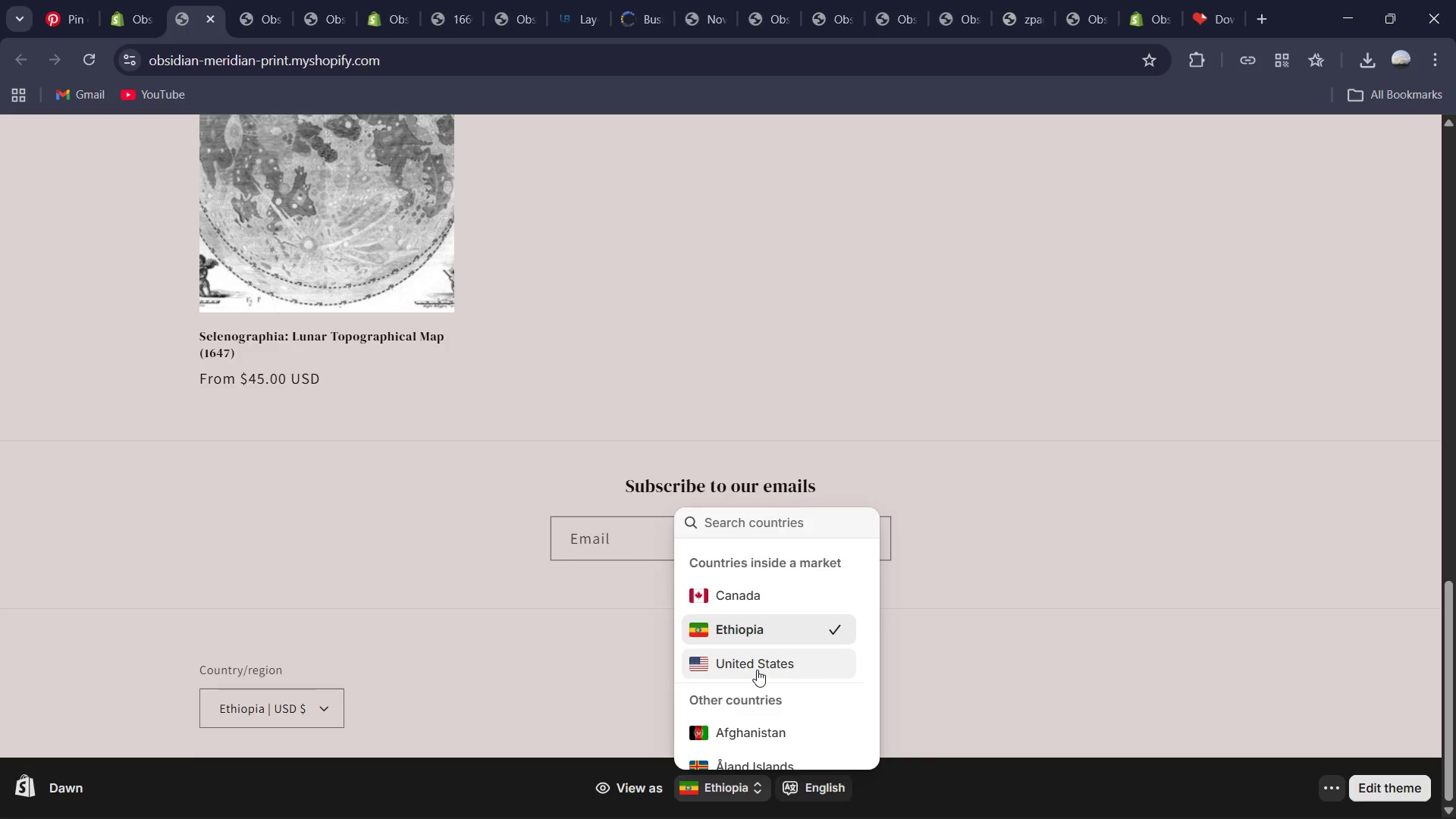 
left_click([757, 670])
 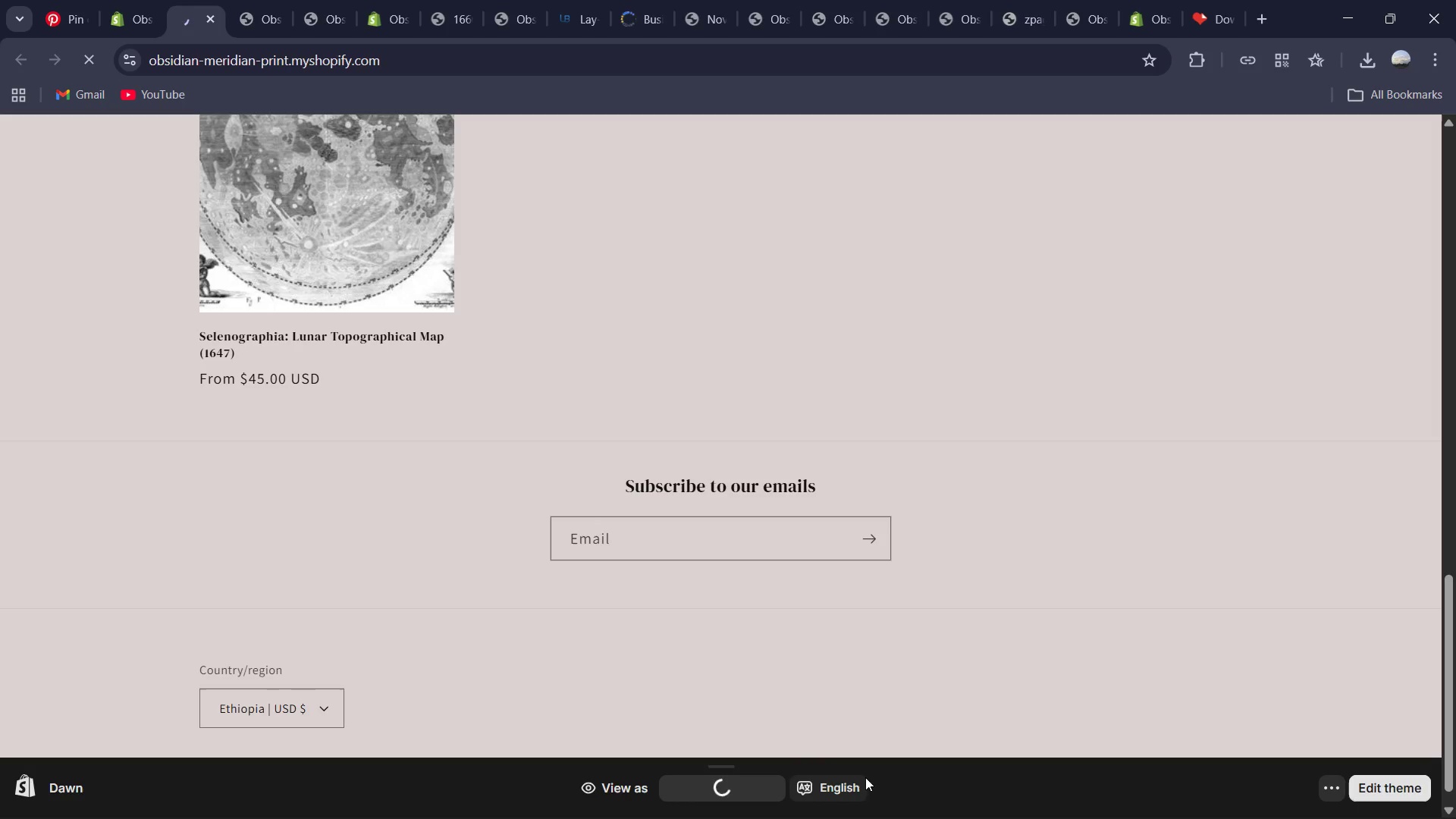 
left_click([887, 701])
 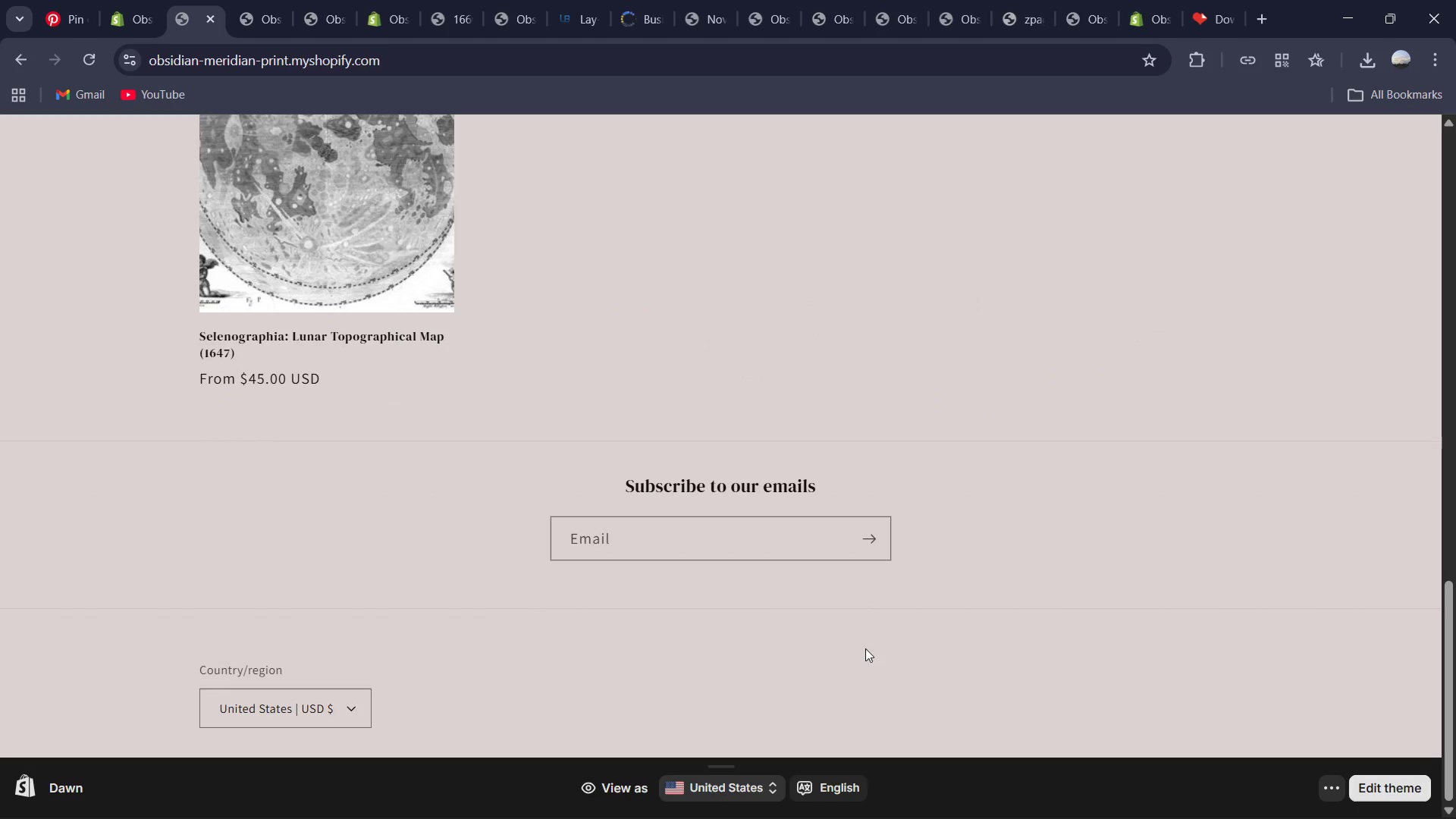 
wait(5.17)
 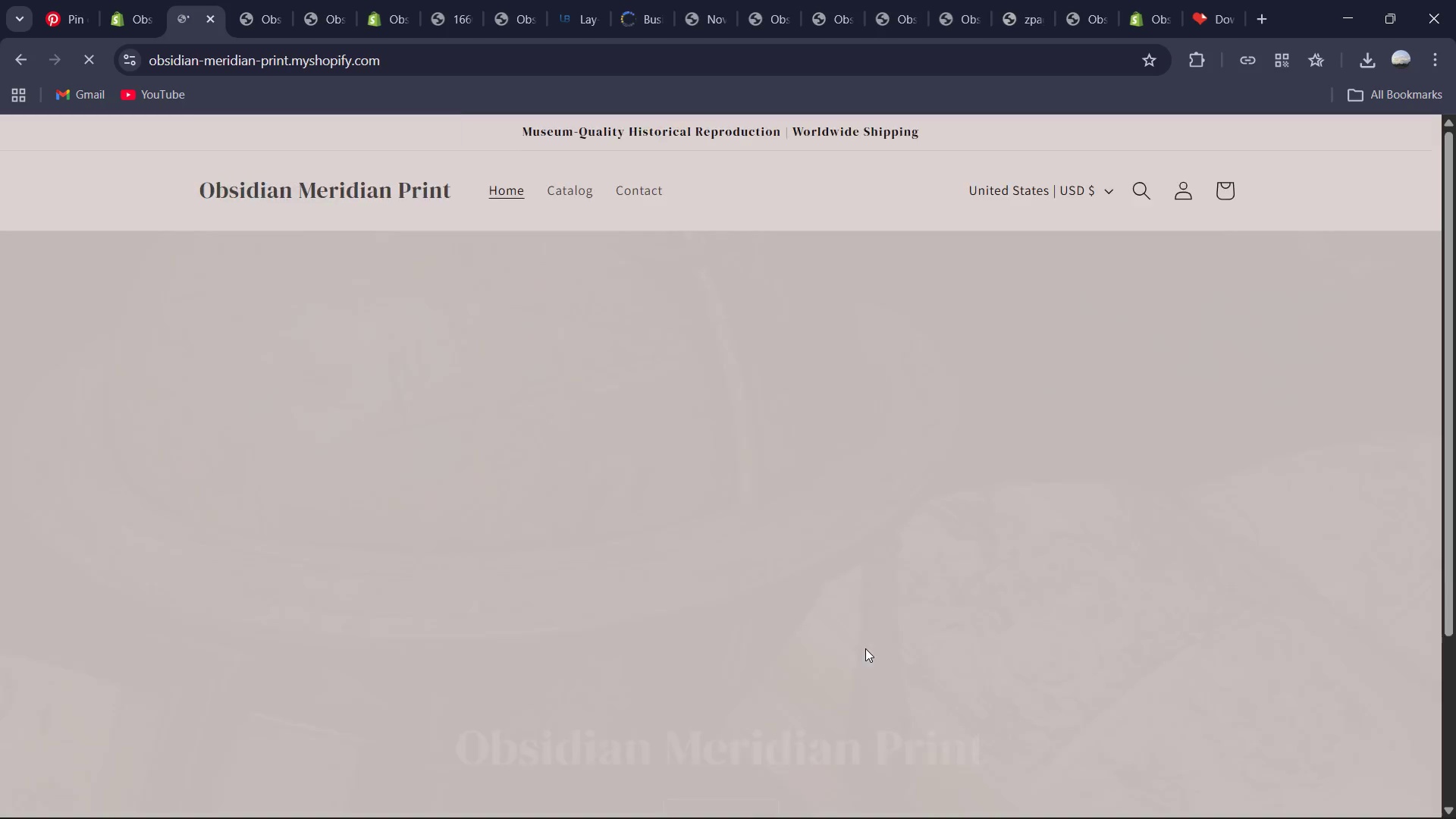 
left_click([354, 719])
 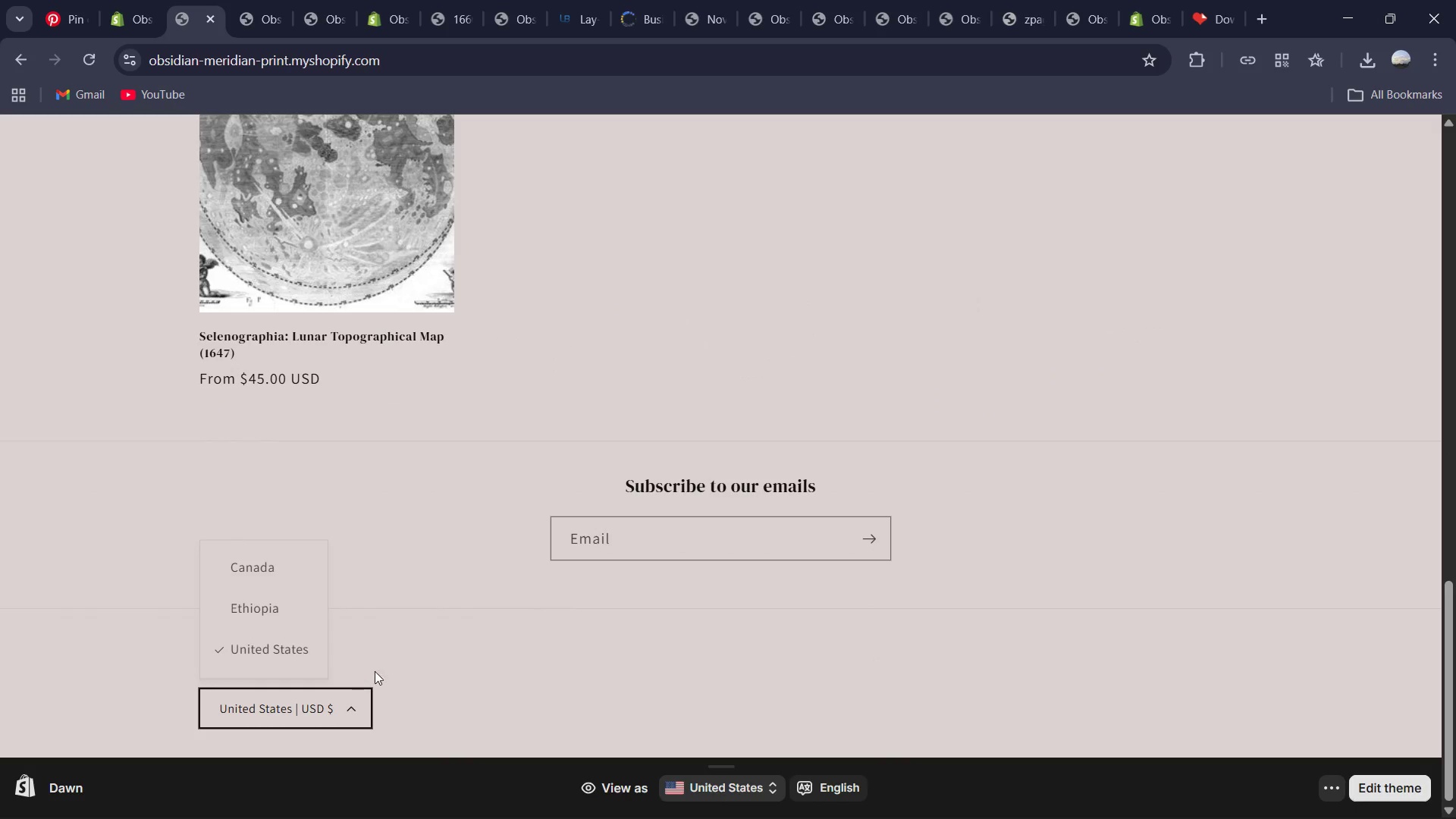 
left_click([431, 674])
 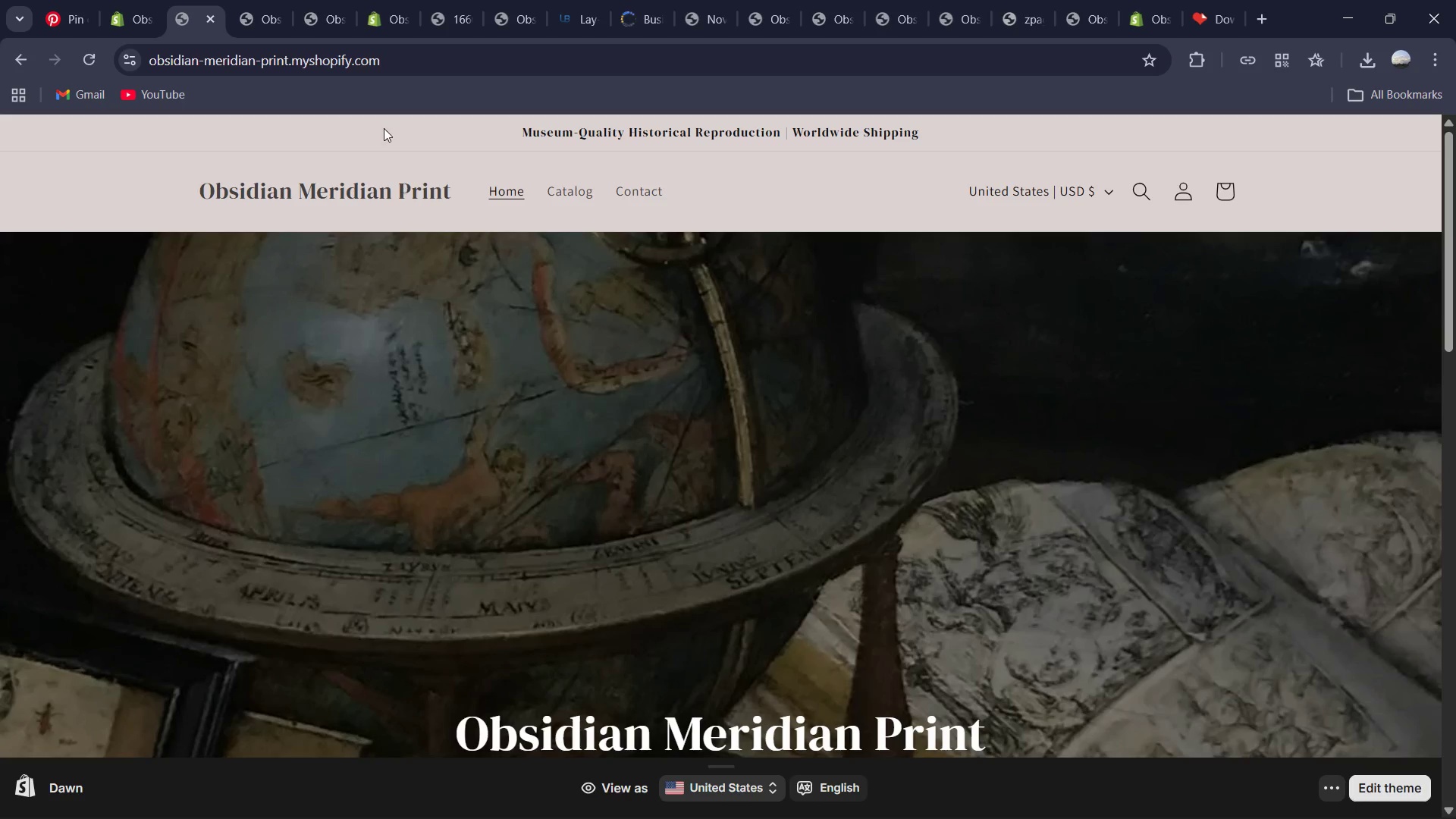 
left_click([137, 15])
 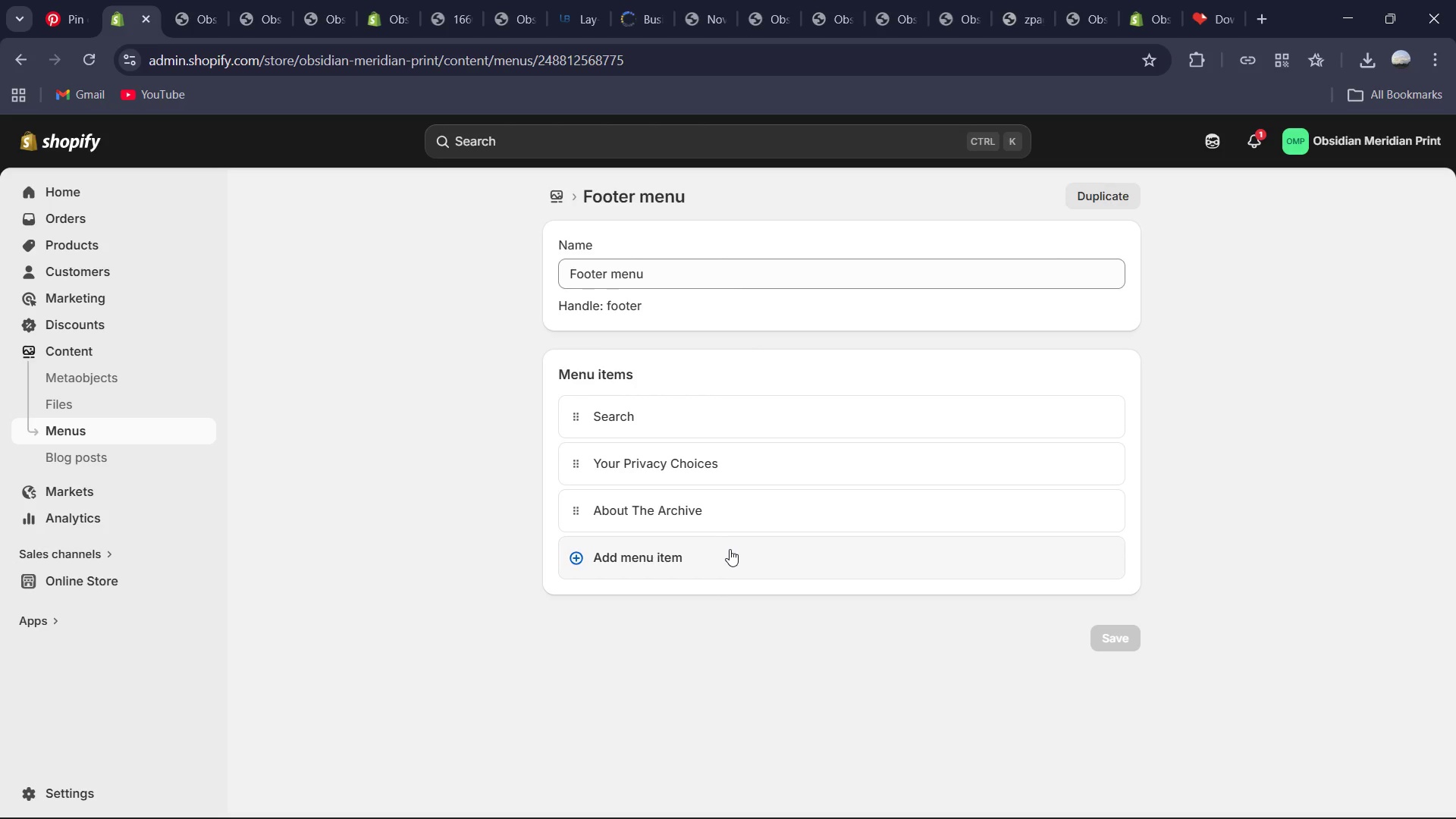 
wait(6.98)
 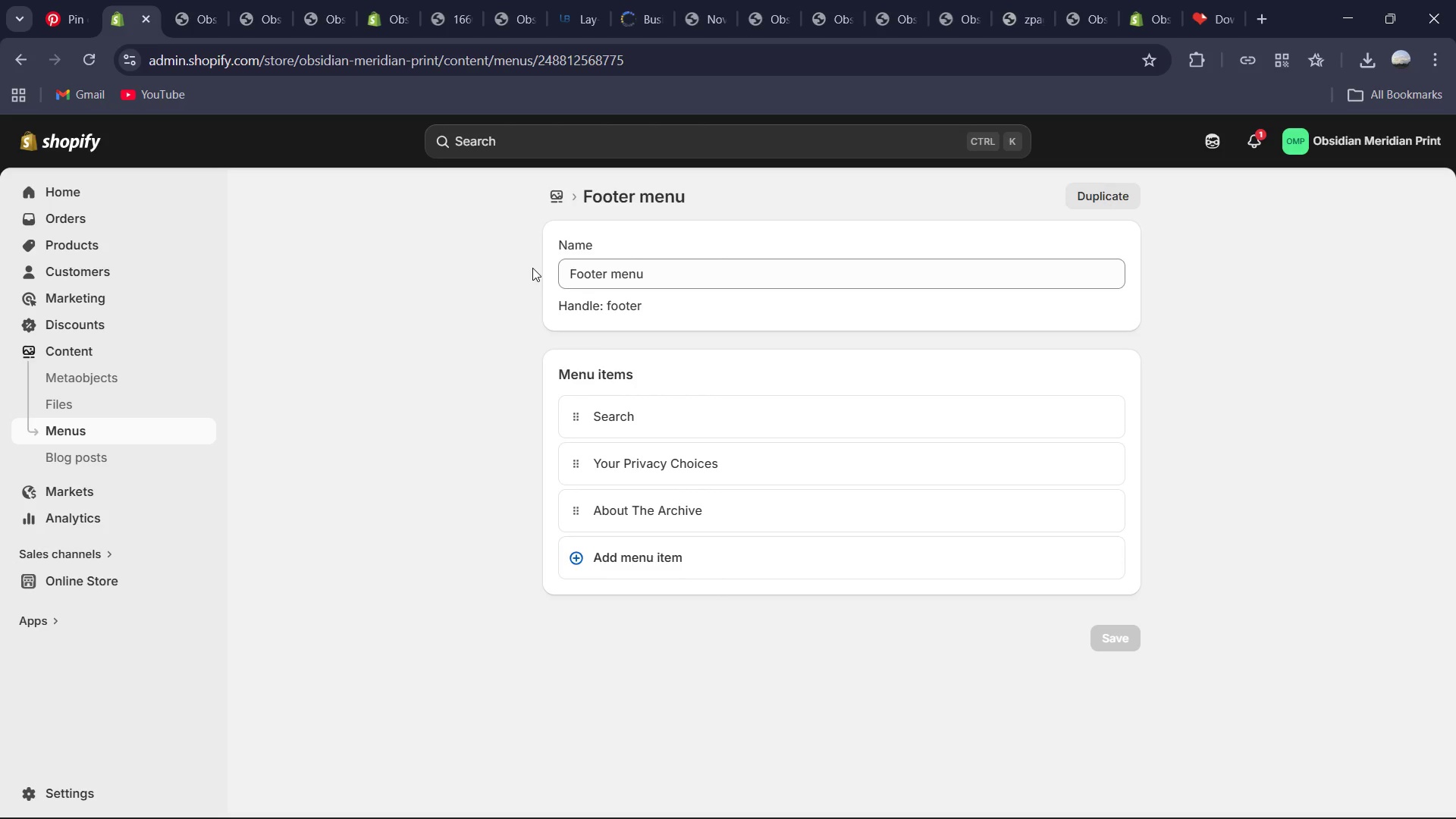 
left_click([730, 550])
 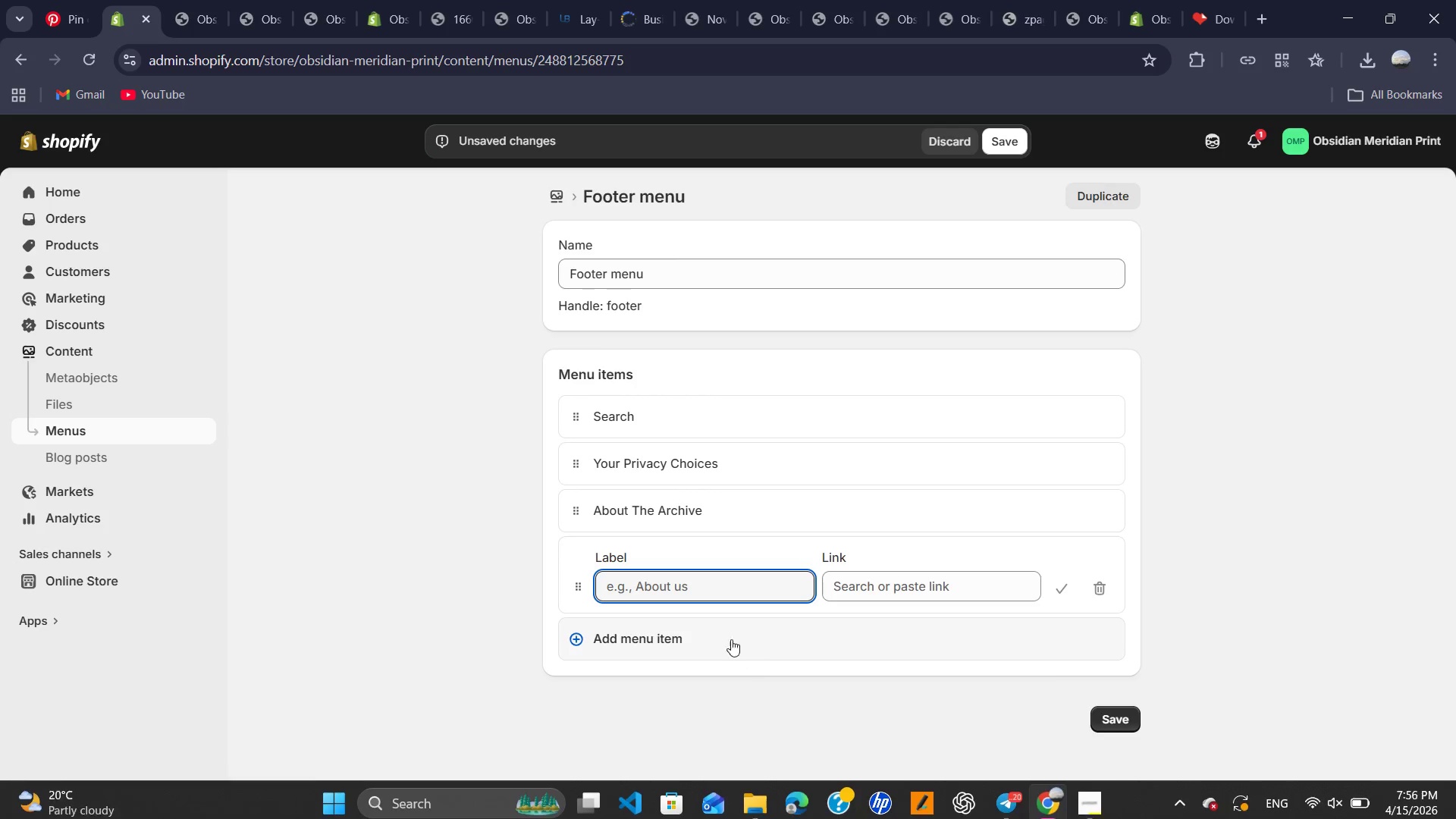 
left_click([701, 596])
 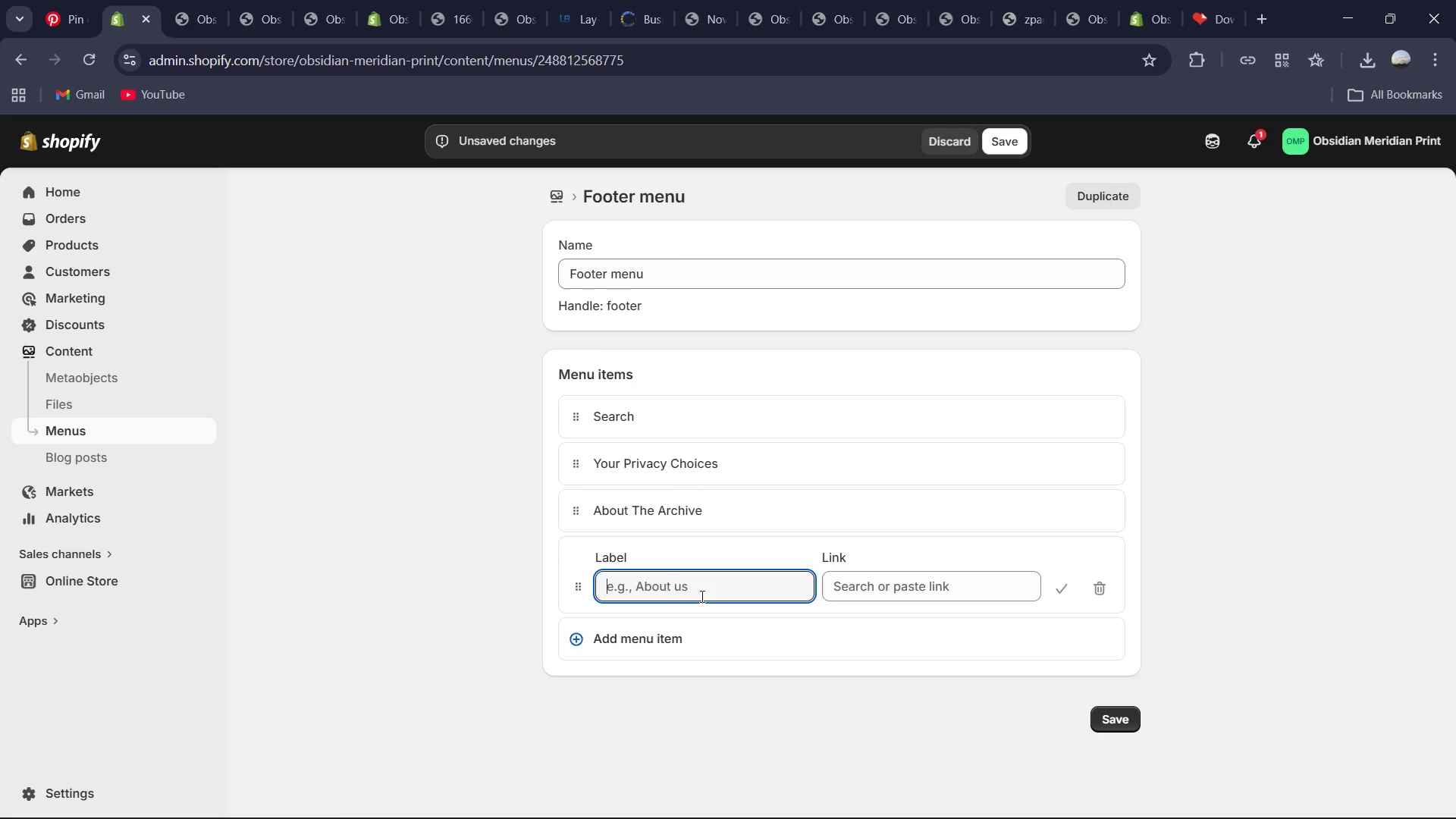 
wait(8.86)
 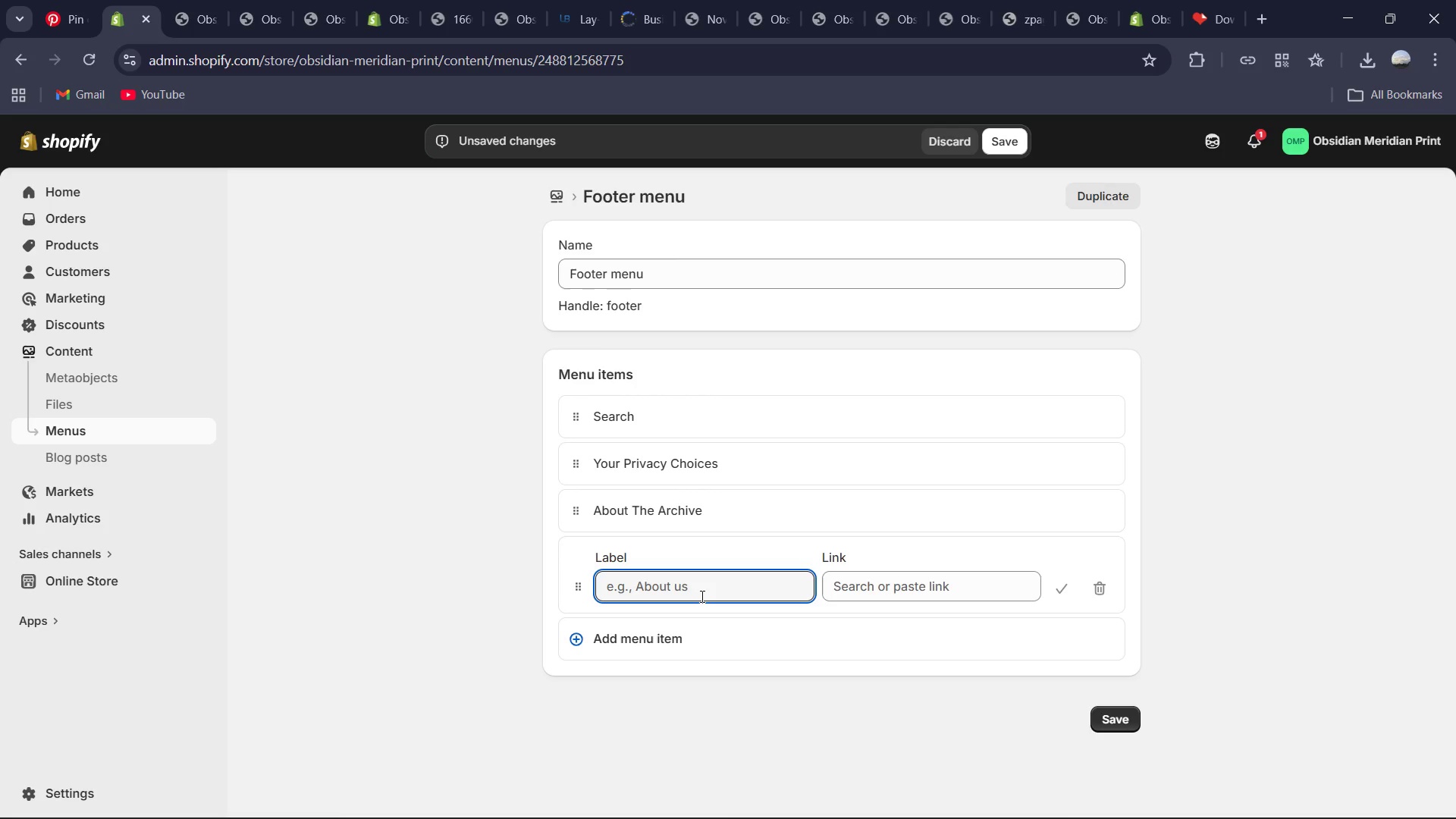 
type(Print Care Guide)
 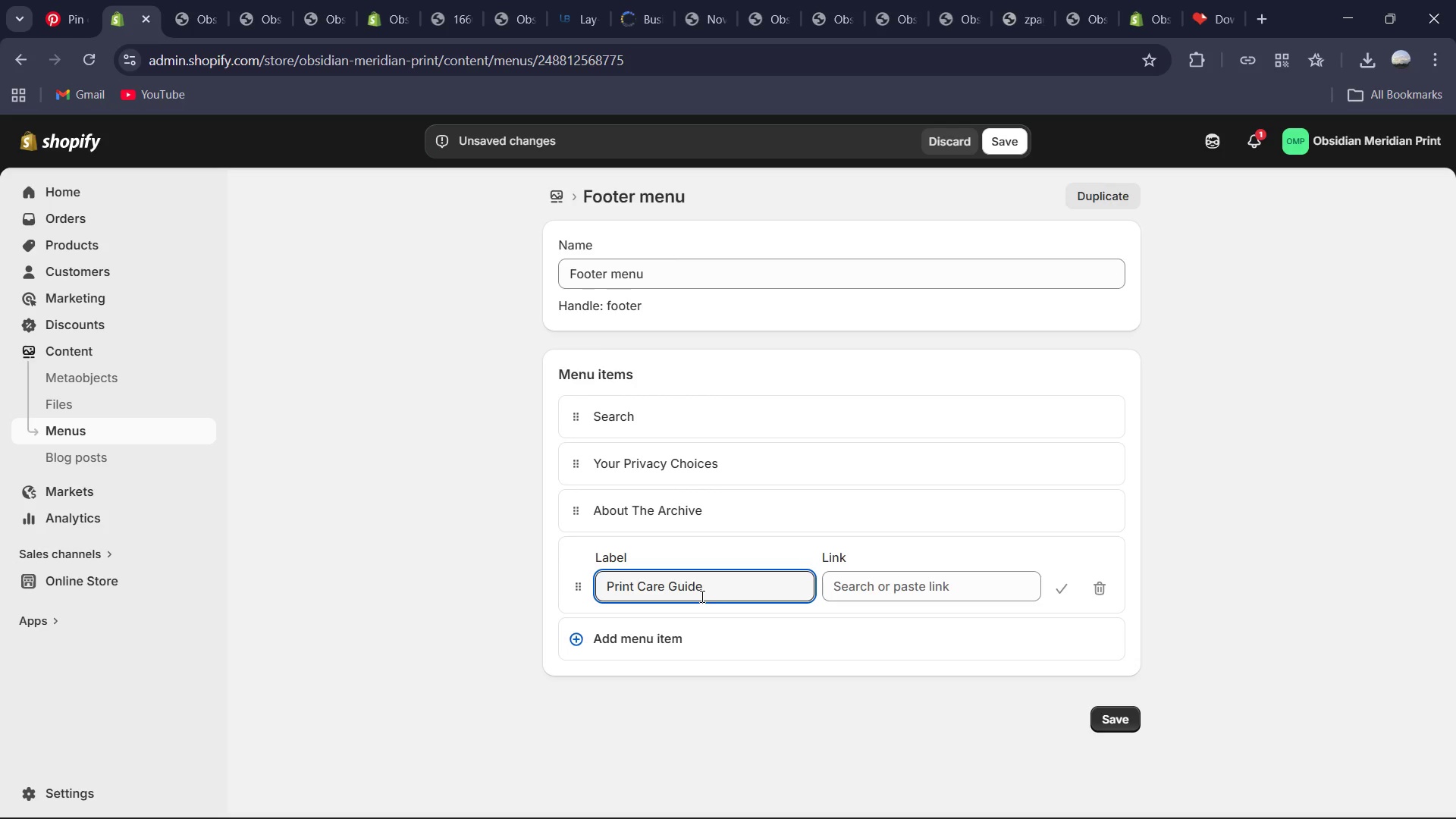 
wait(5.2)
 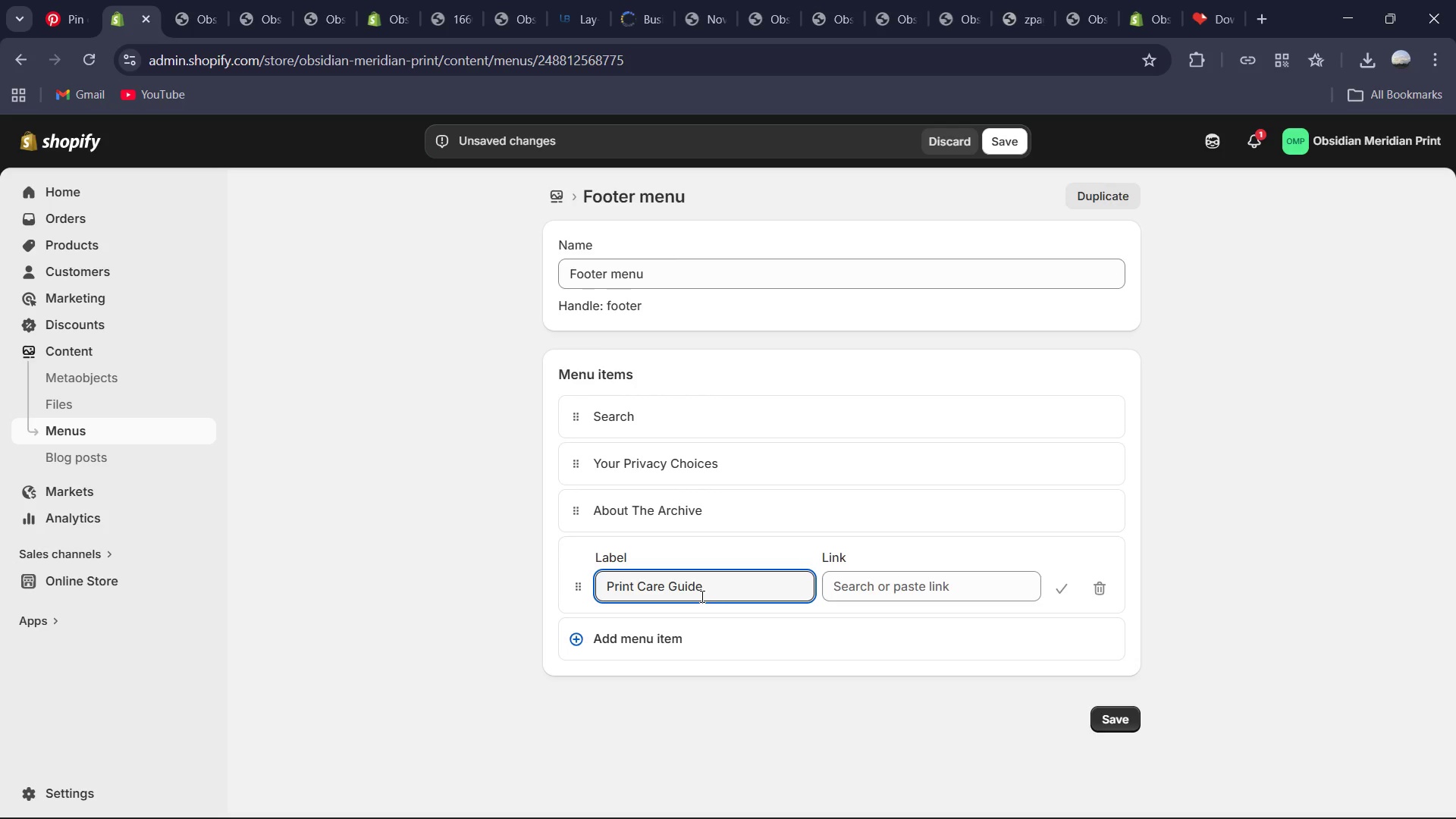 
hold_key(key=Backspace, duration=1.5)
 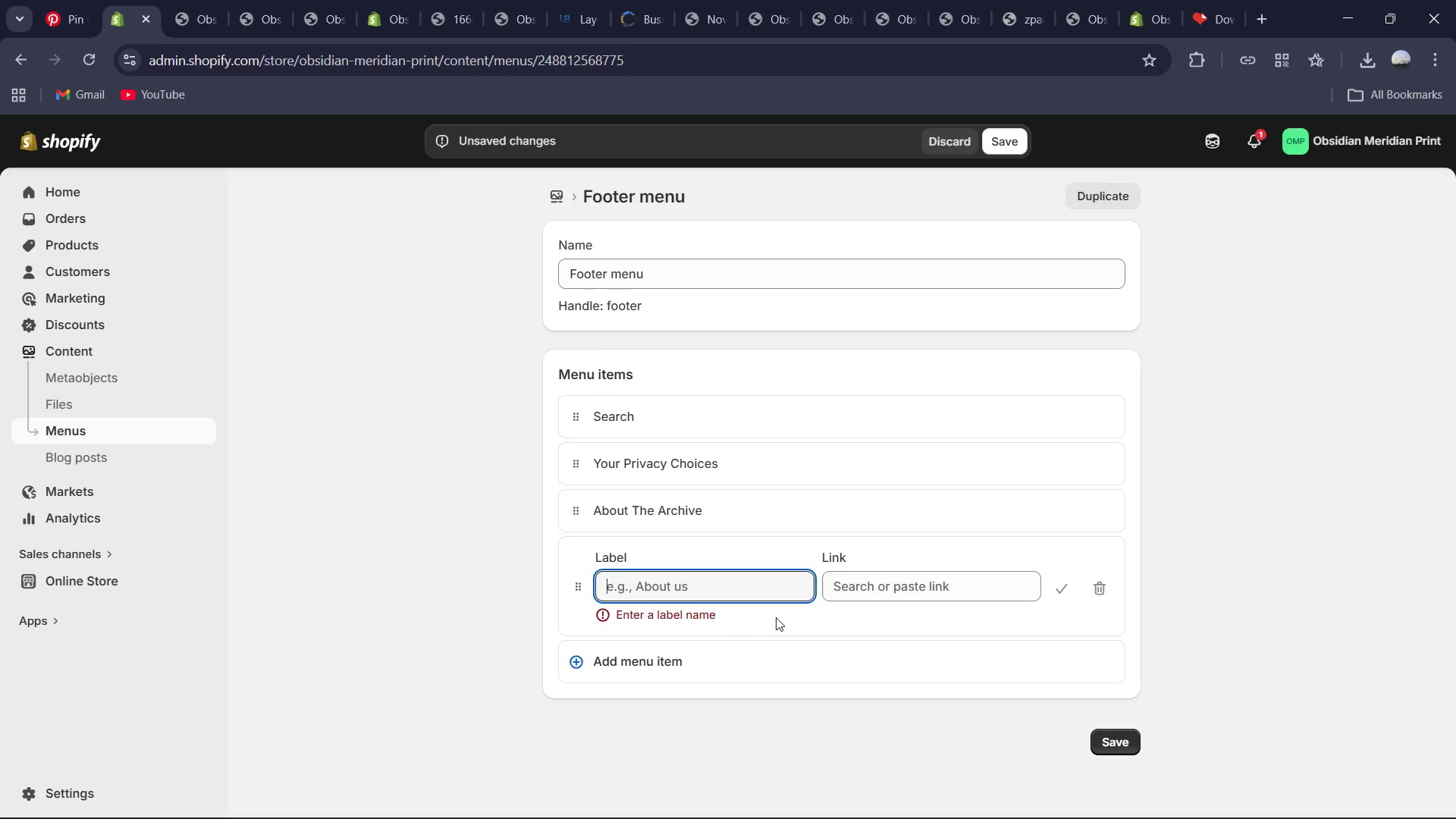 
key(Backspace)
 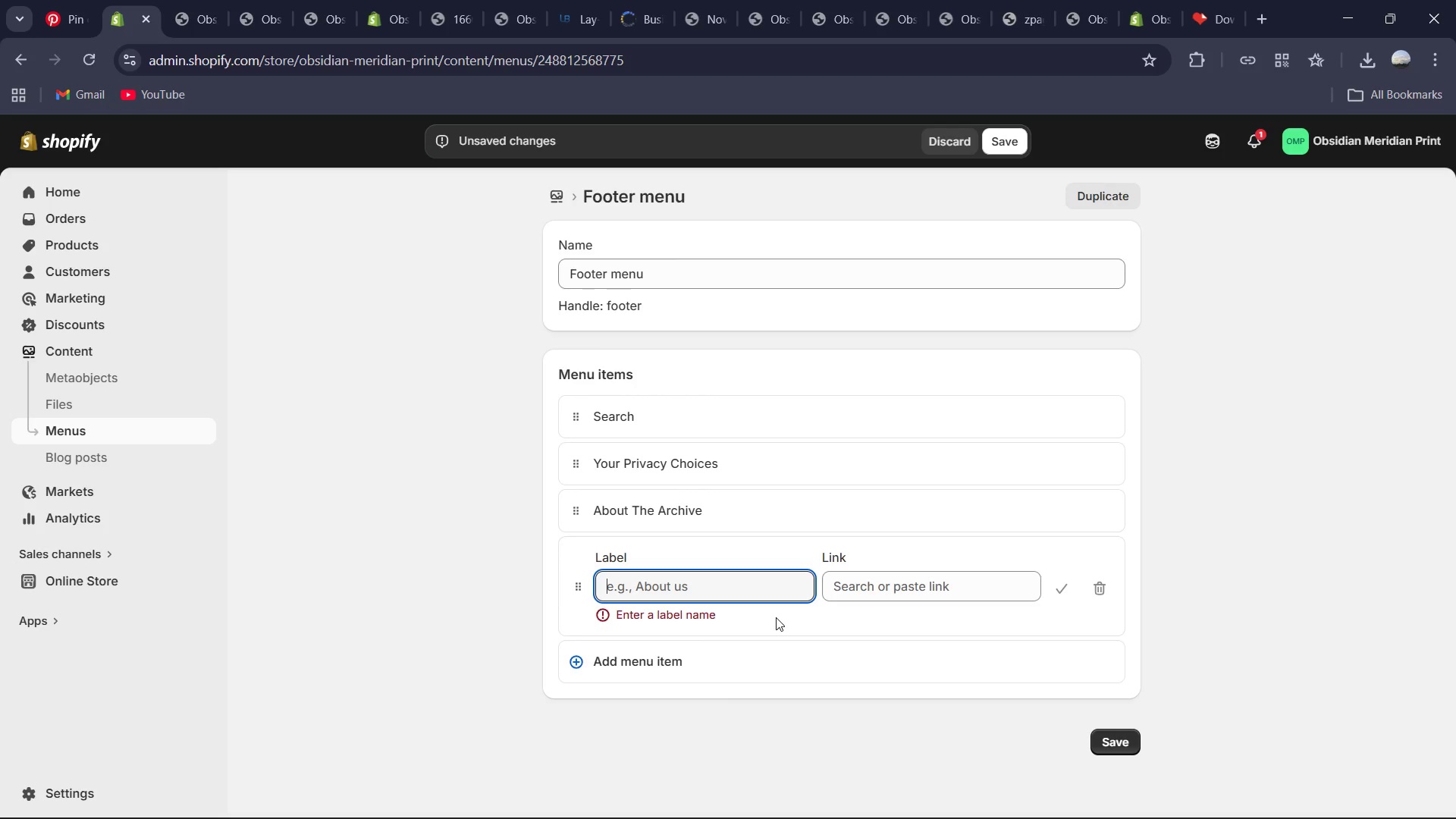 
type(PRint Care Guie)
key(Backspace)
type(ed)
key(Backspace)
key(Backspace)
type(de)
 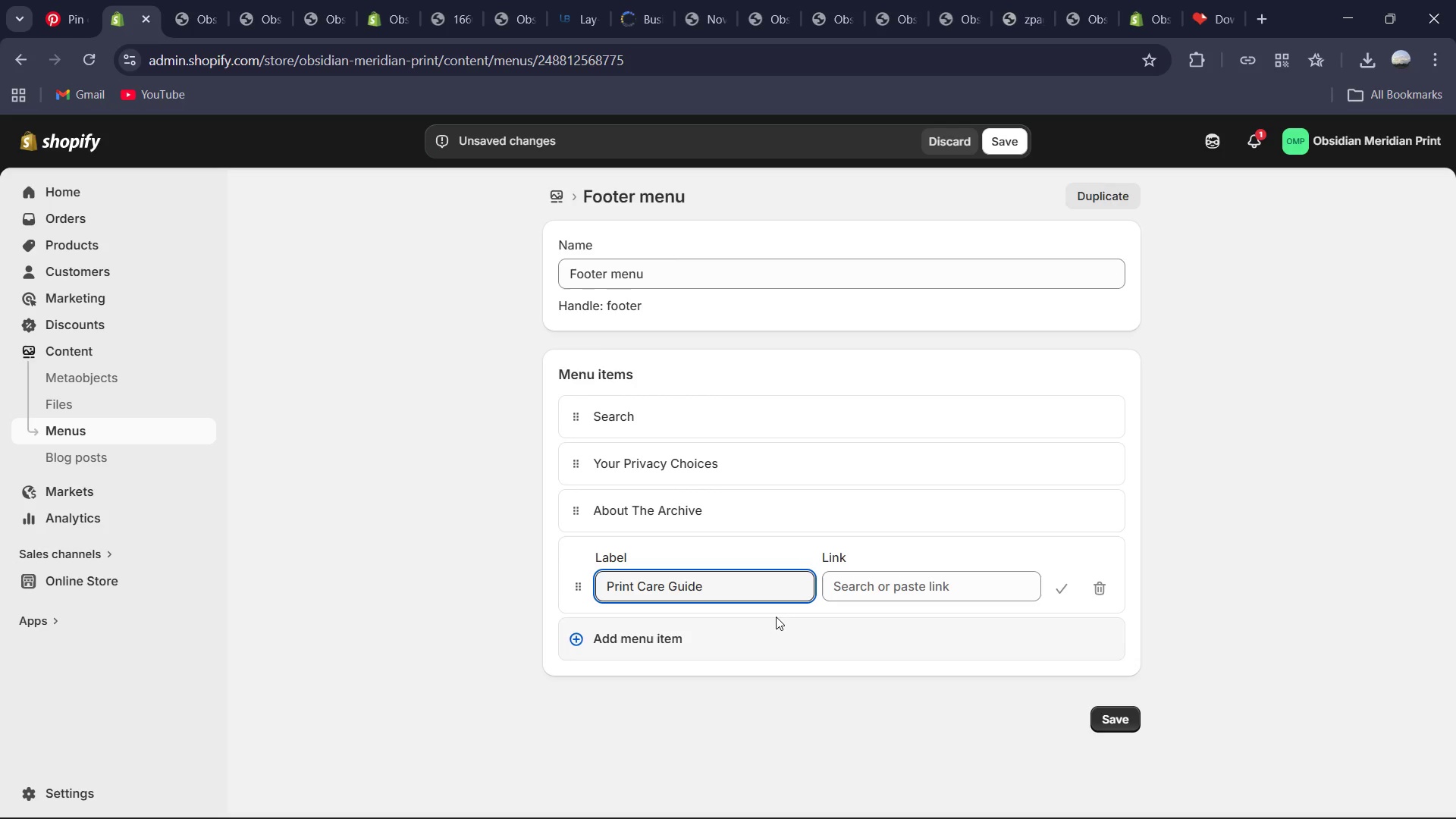 
left_click([861, 570])
 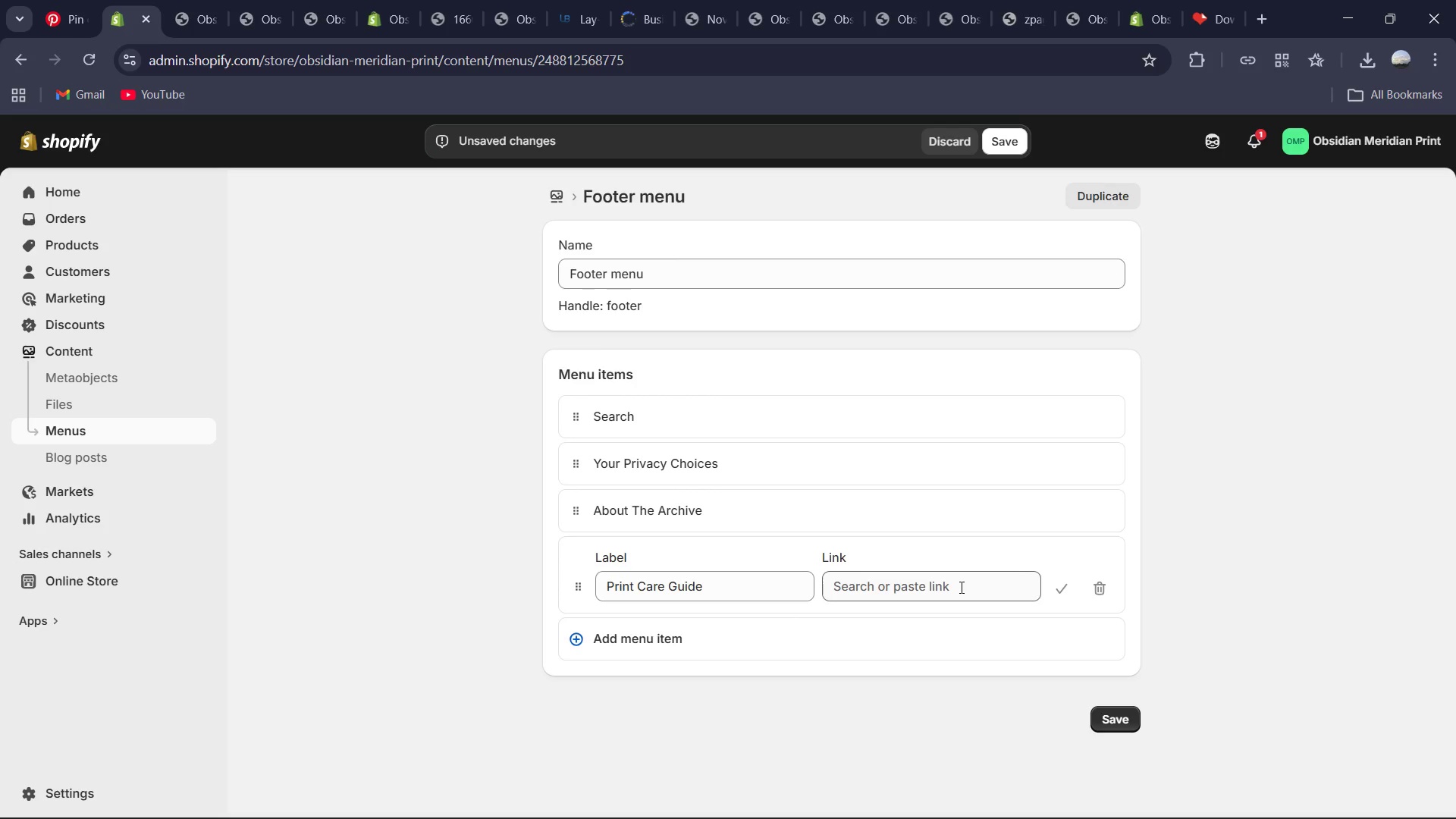 
left_click([960, 587])
 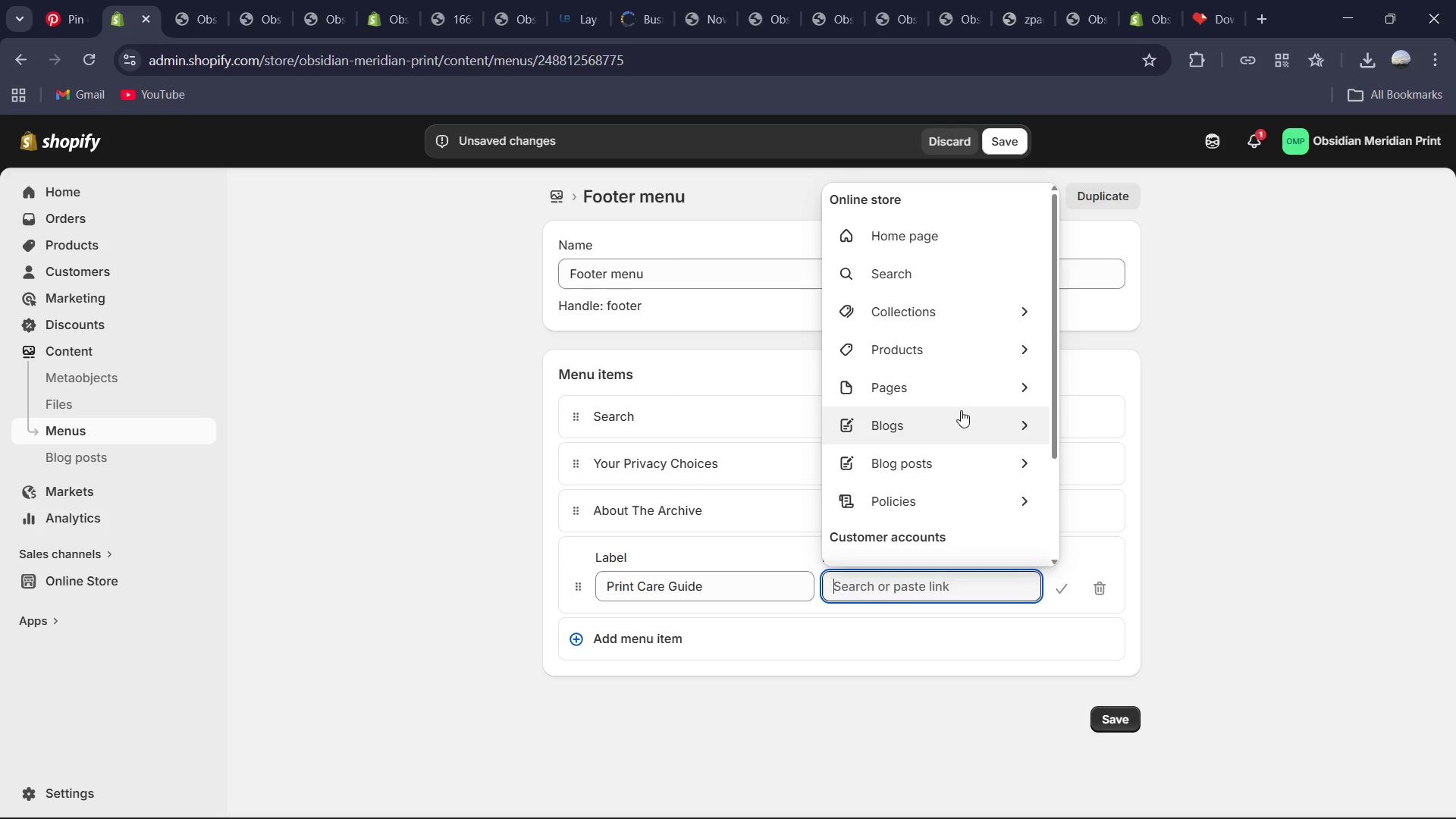 
left_click([962, 400])
 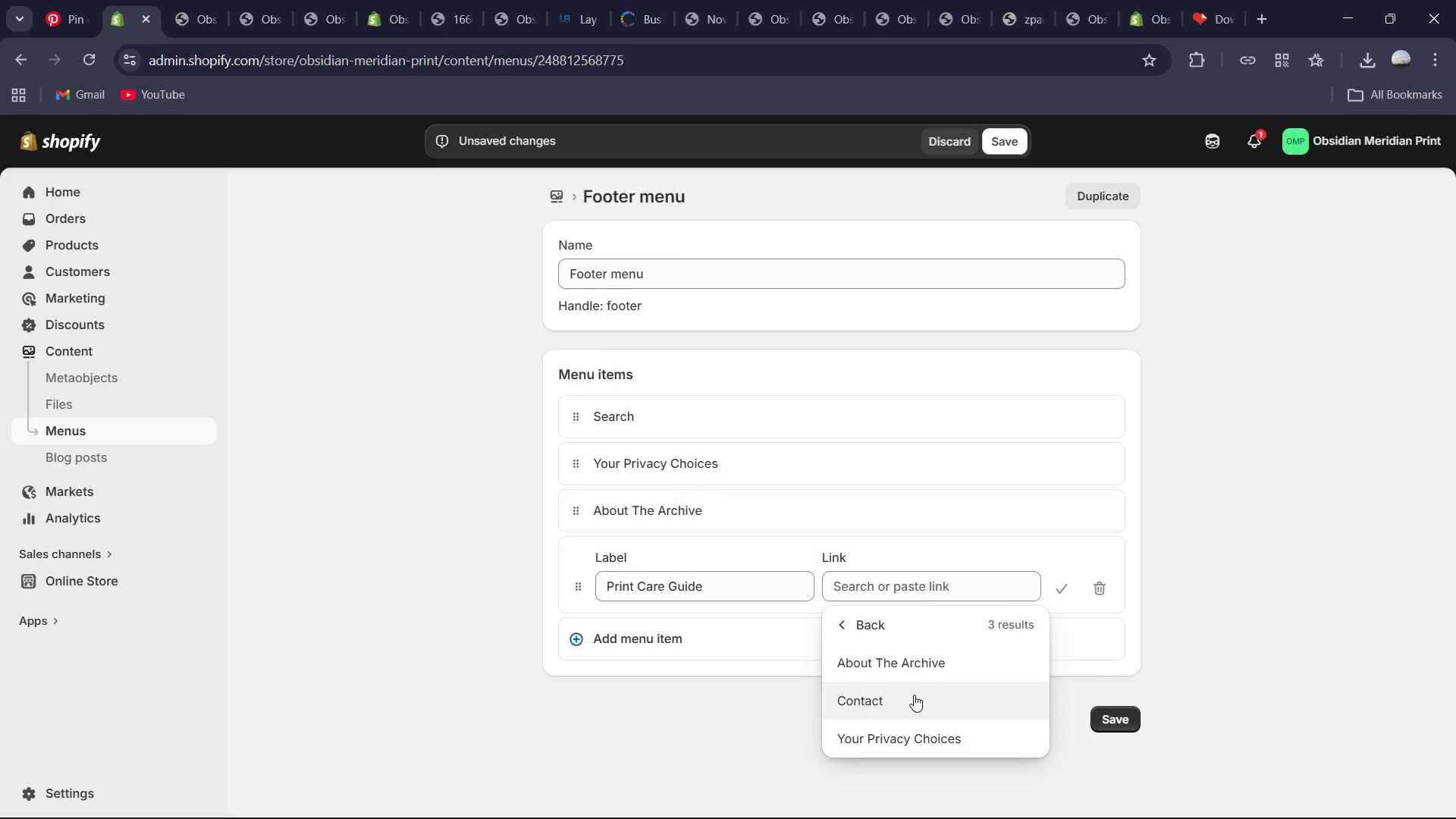 
left_click([840, 622])
 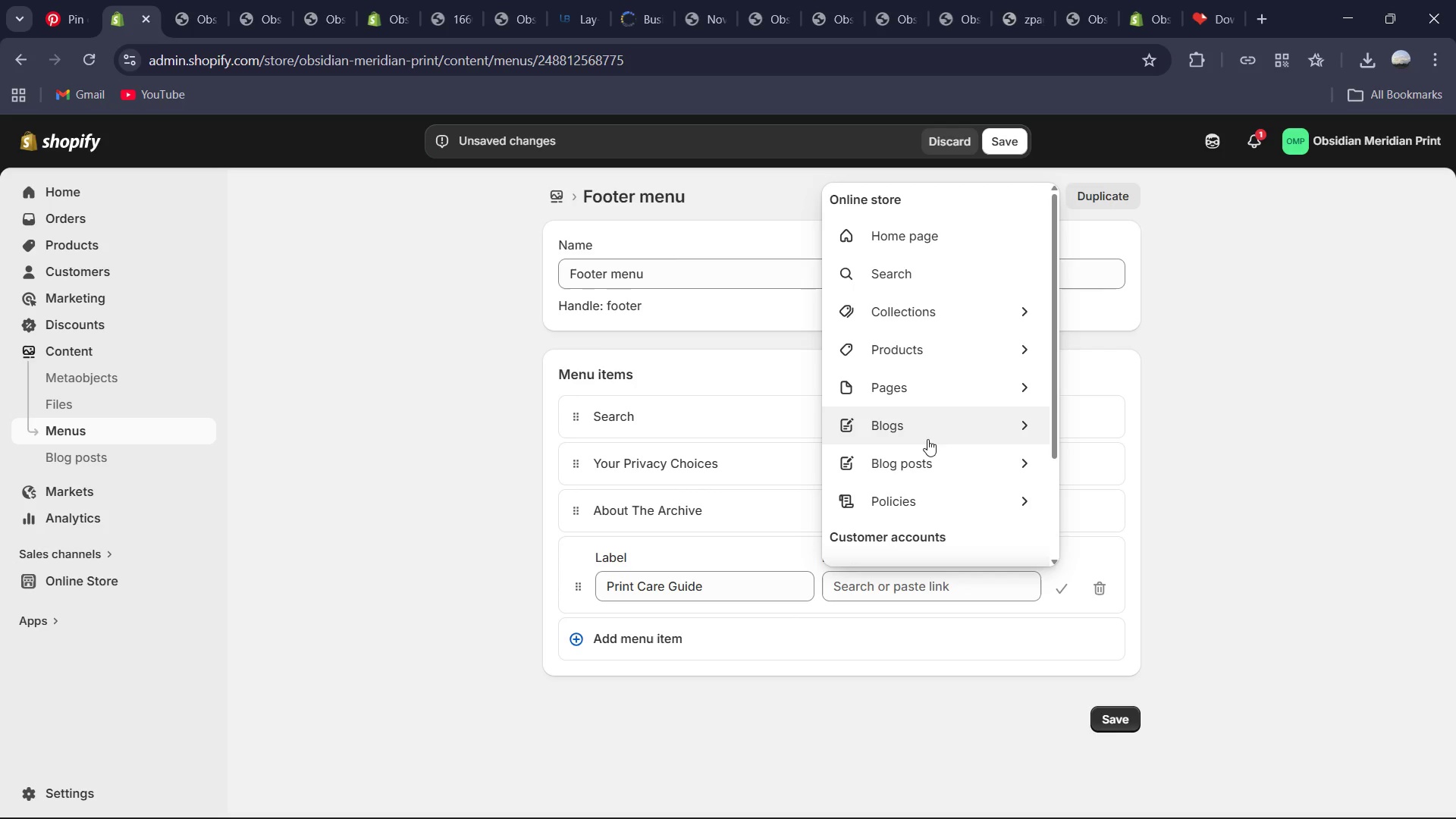 
wait(10.25)
 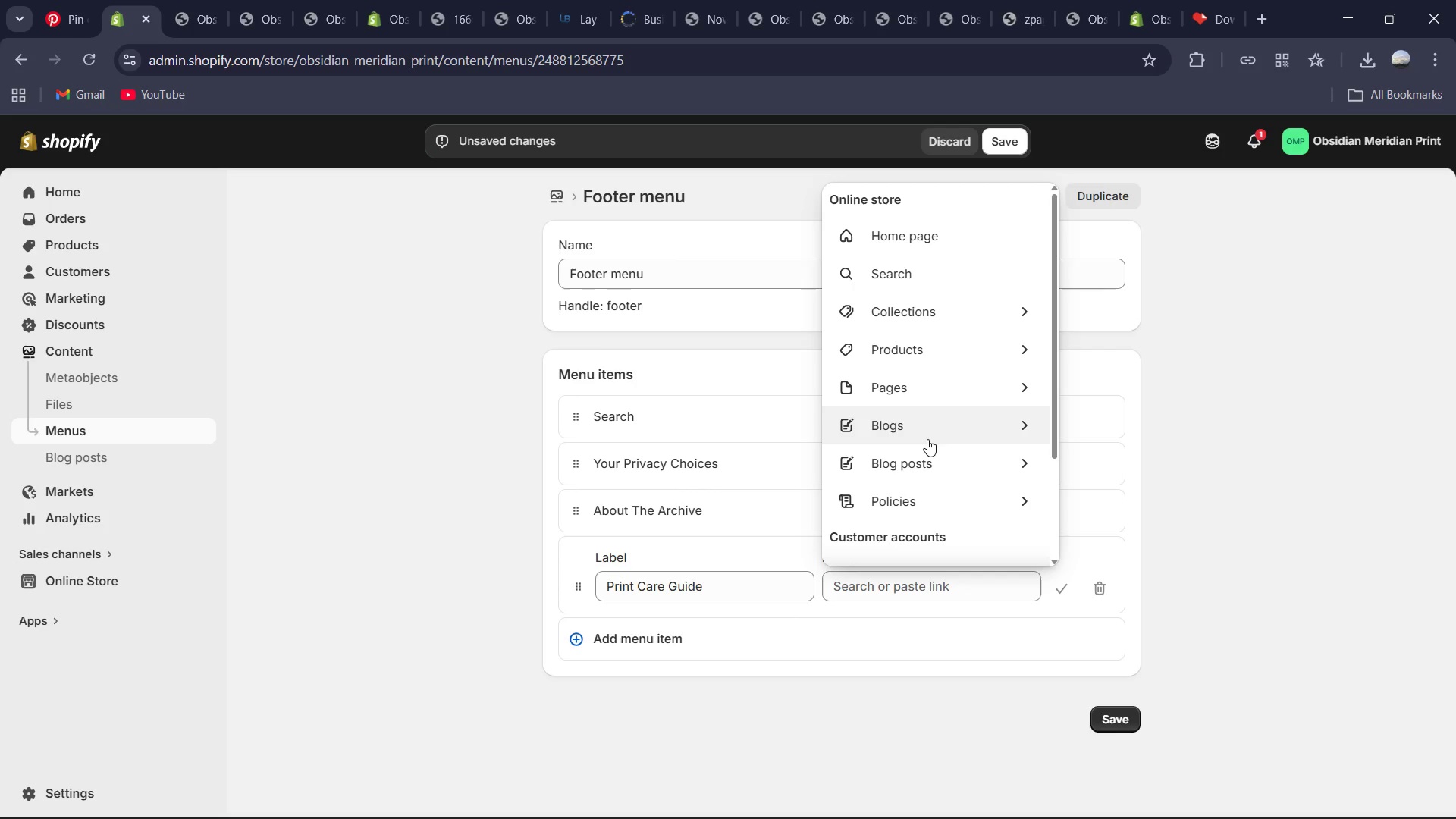 
left_click([1031, 344])
 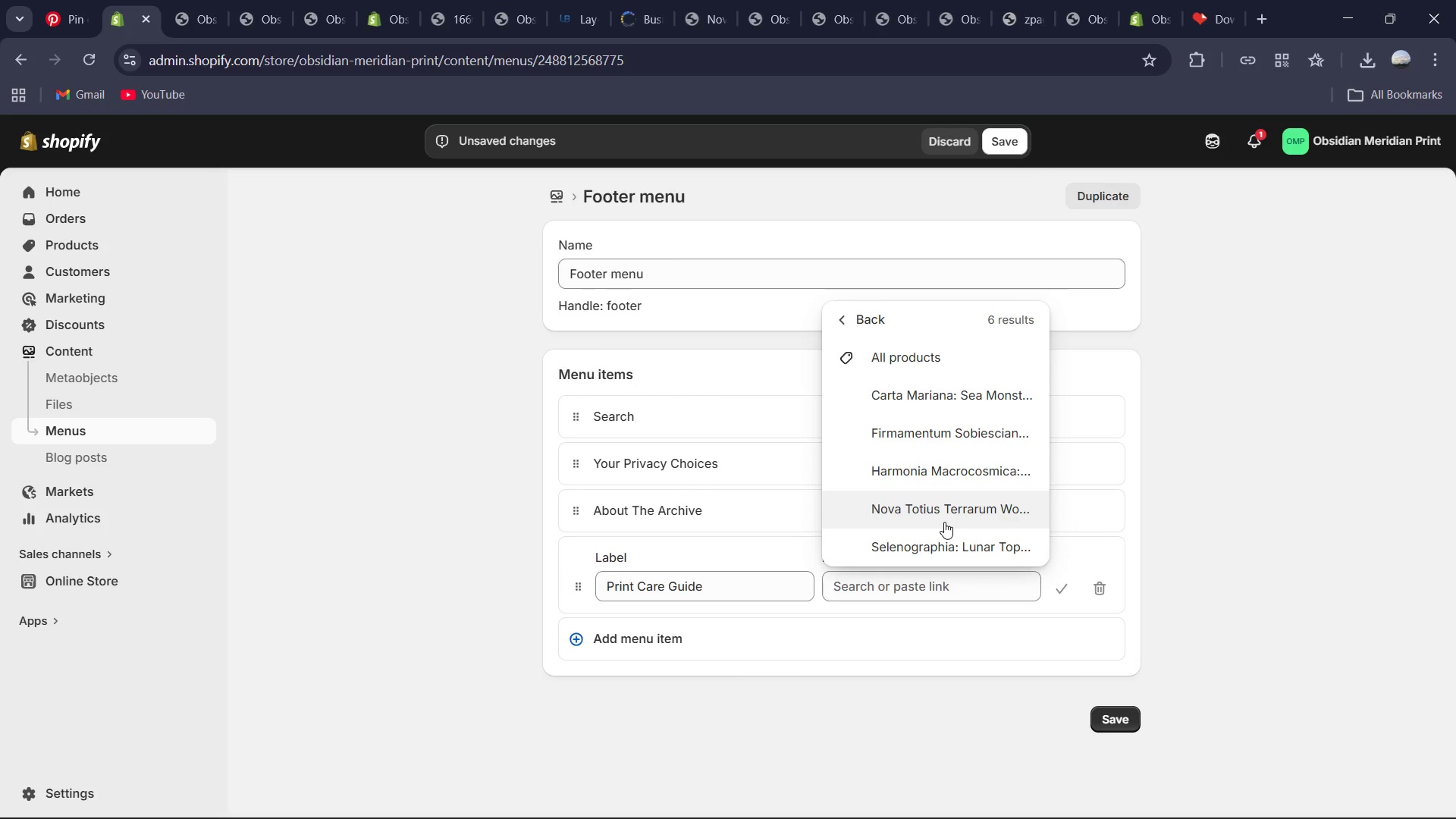 
left_click_drag(start_coordinate=[940, 547], to_coordinate=[935, 603])
 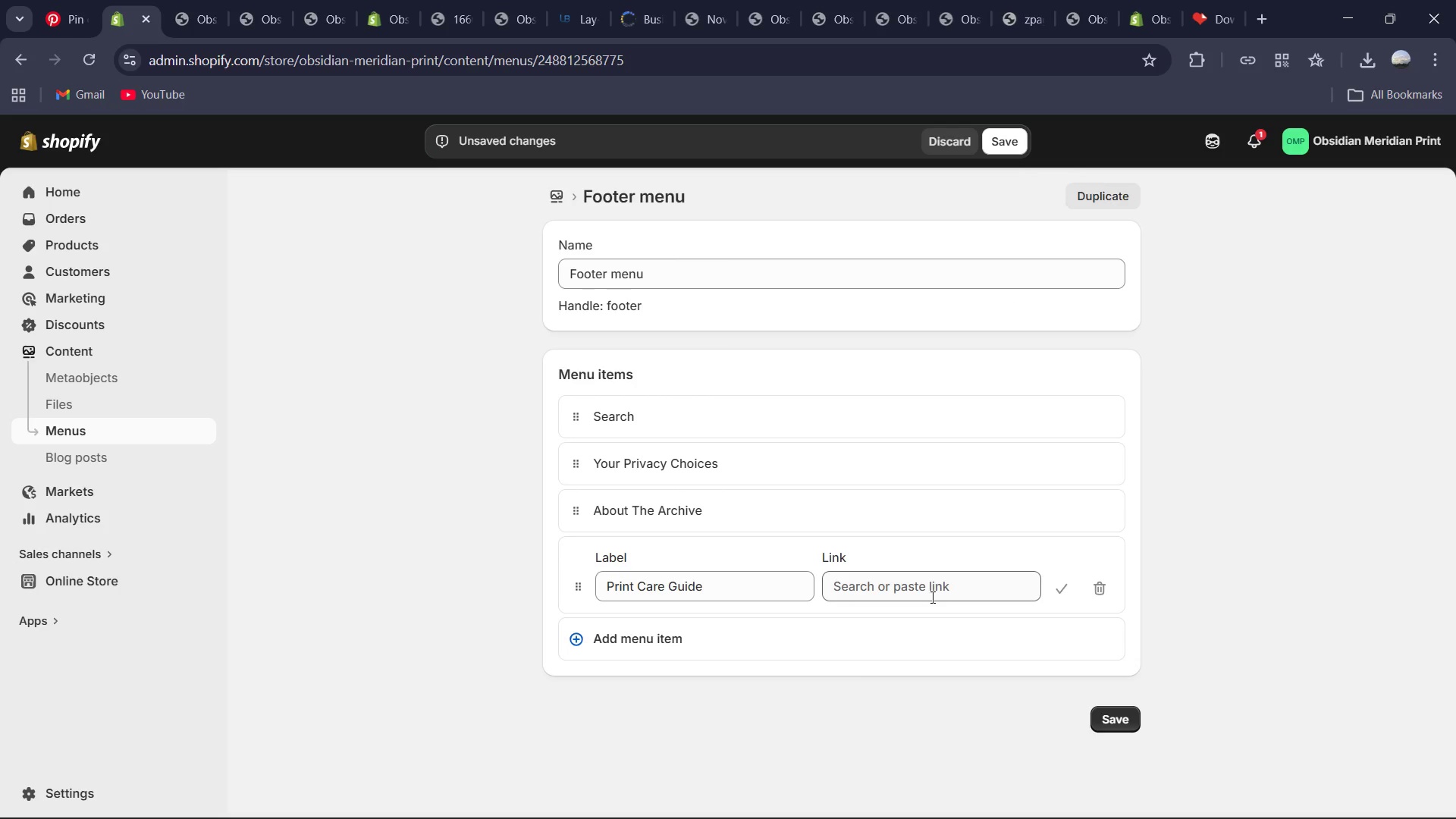 
left_click([931, 597])
 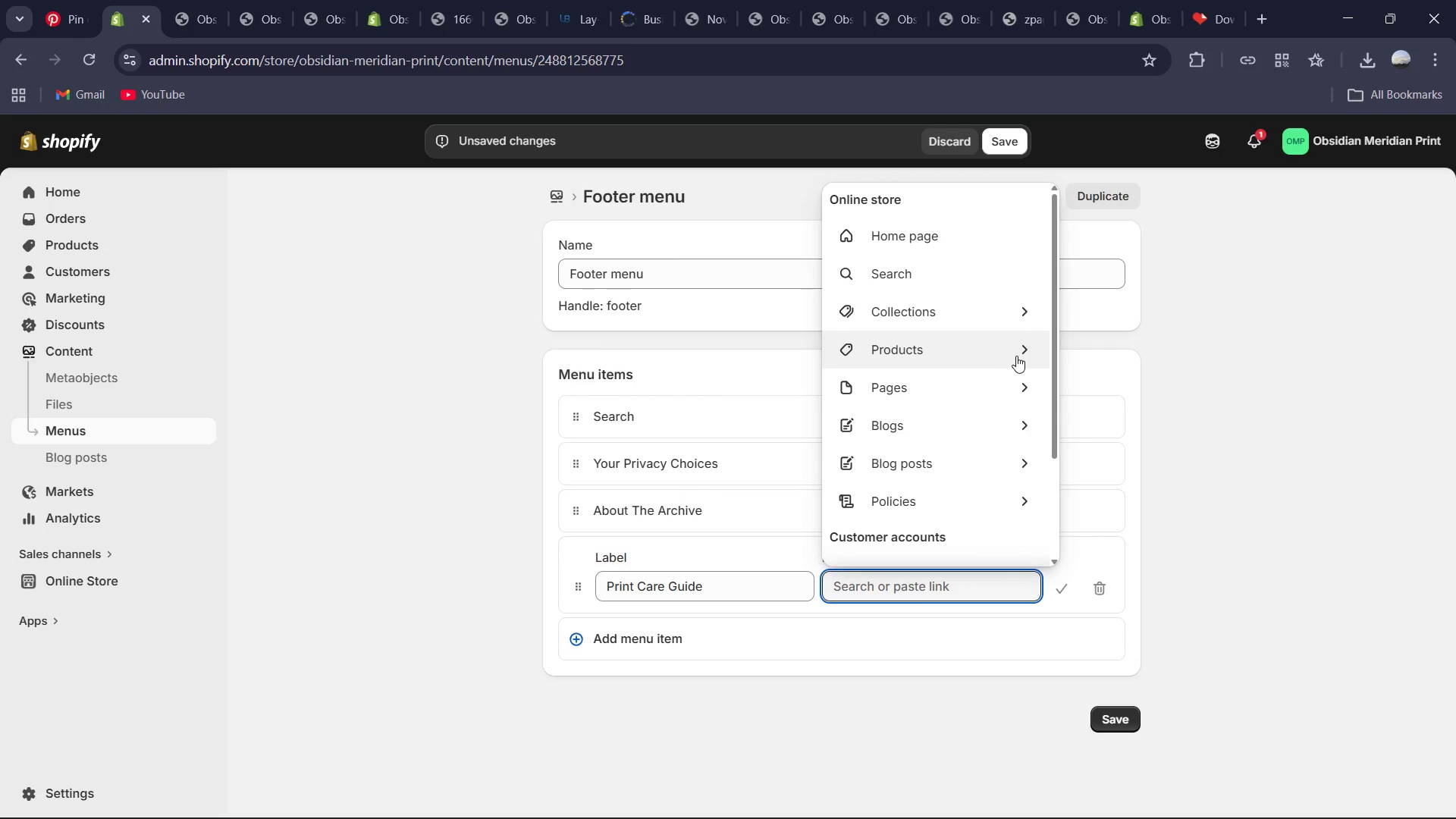 
left_click([1015, 386])
 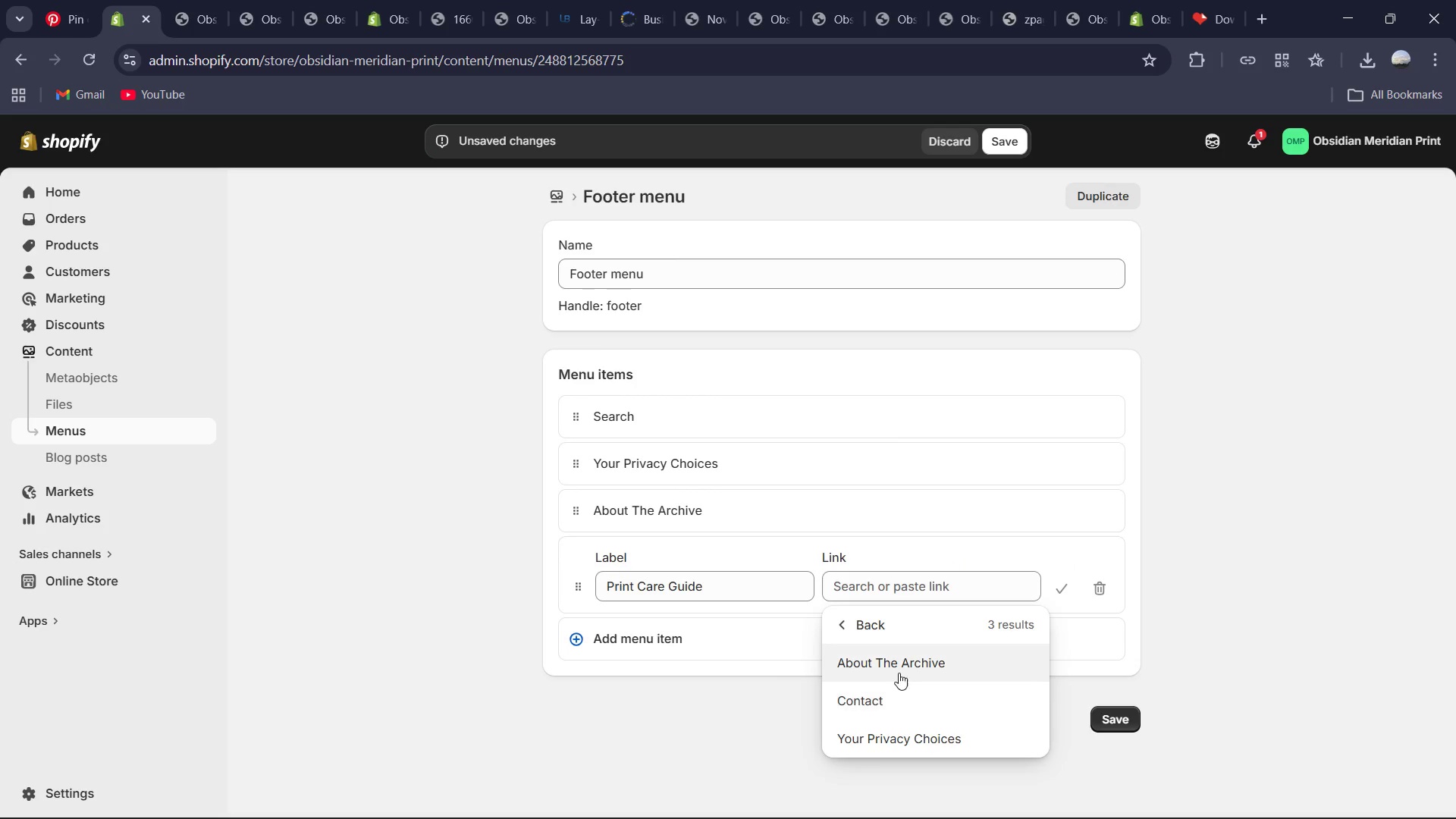 
left_click([849, 629])
 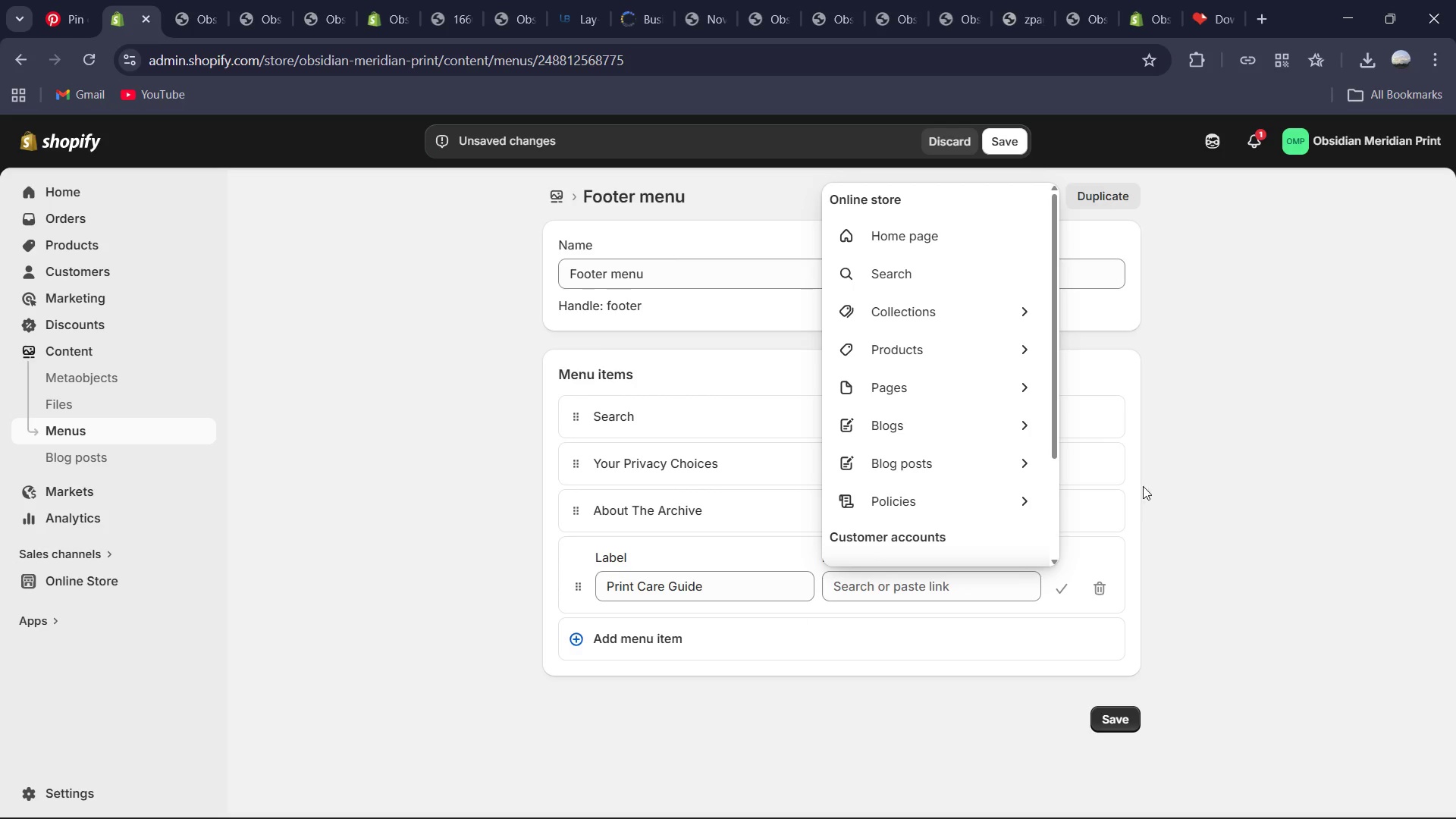 
left_click([1203, 530])
 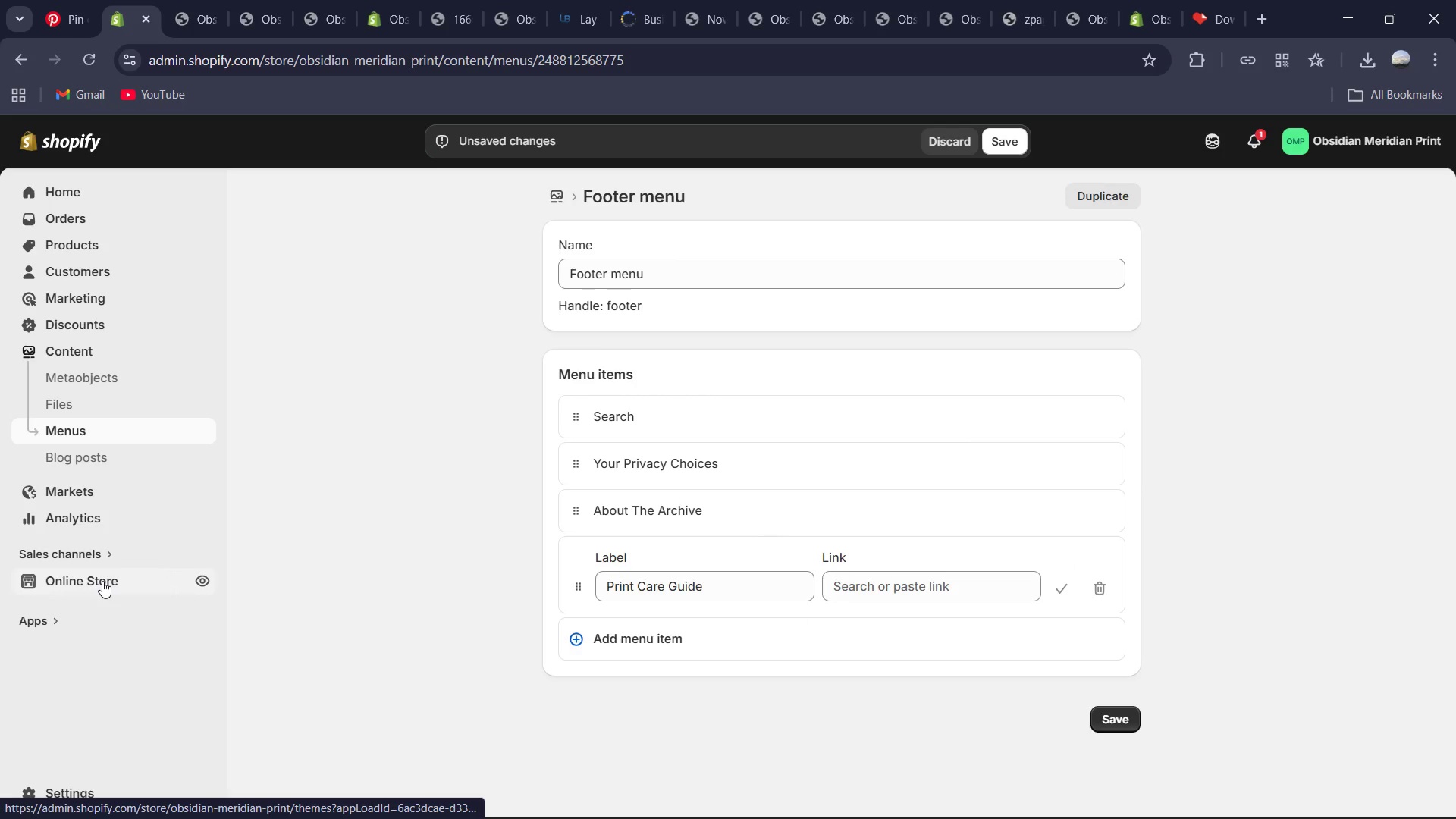 
left_click([102, 581])
 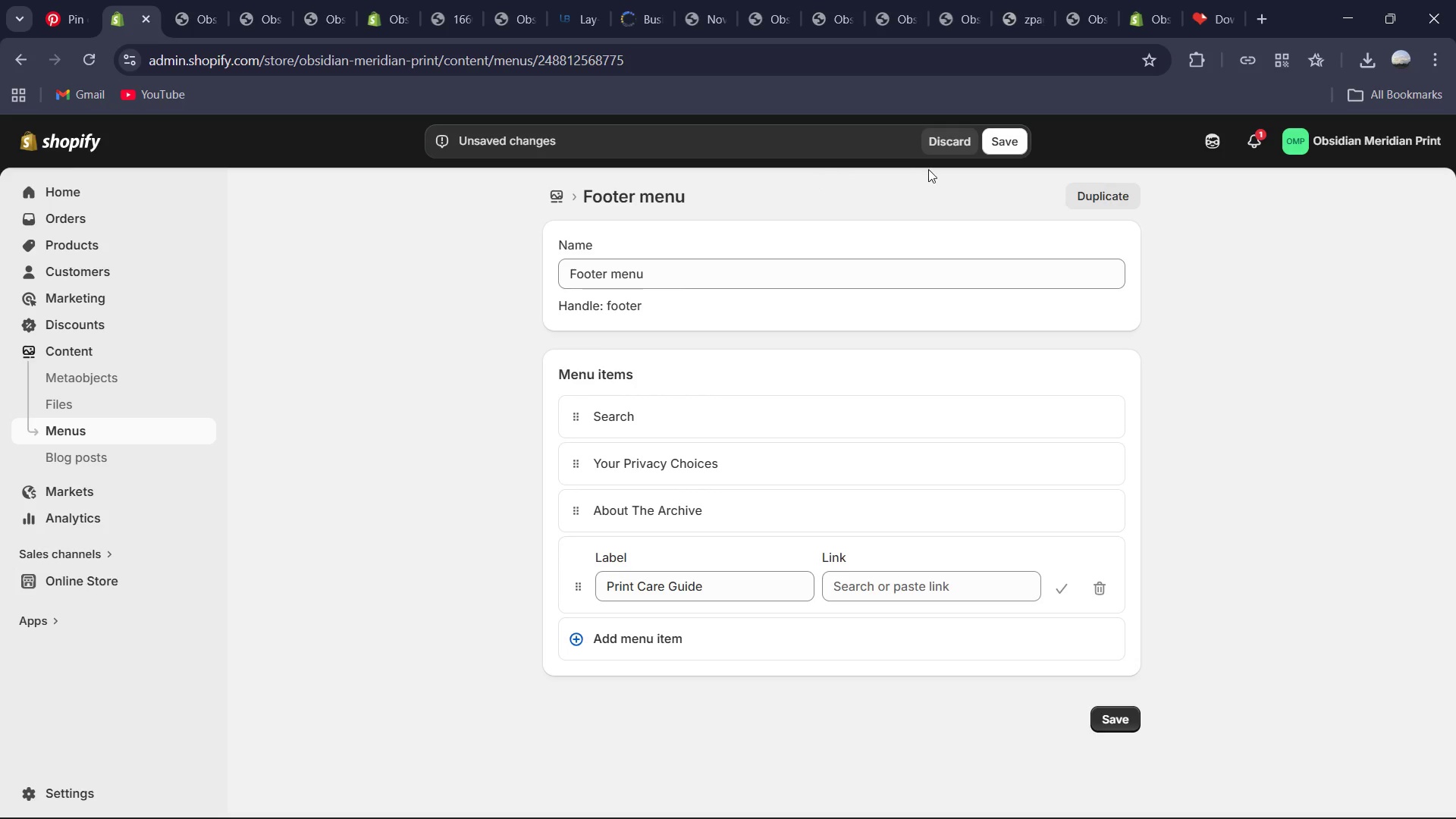 
left_click([933, 149])
 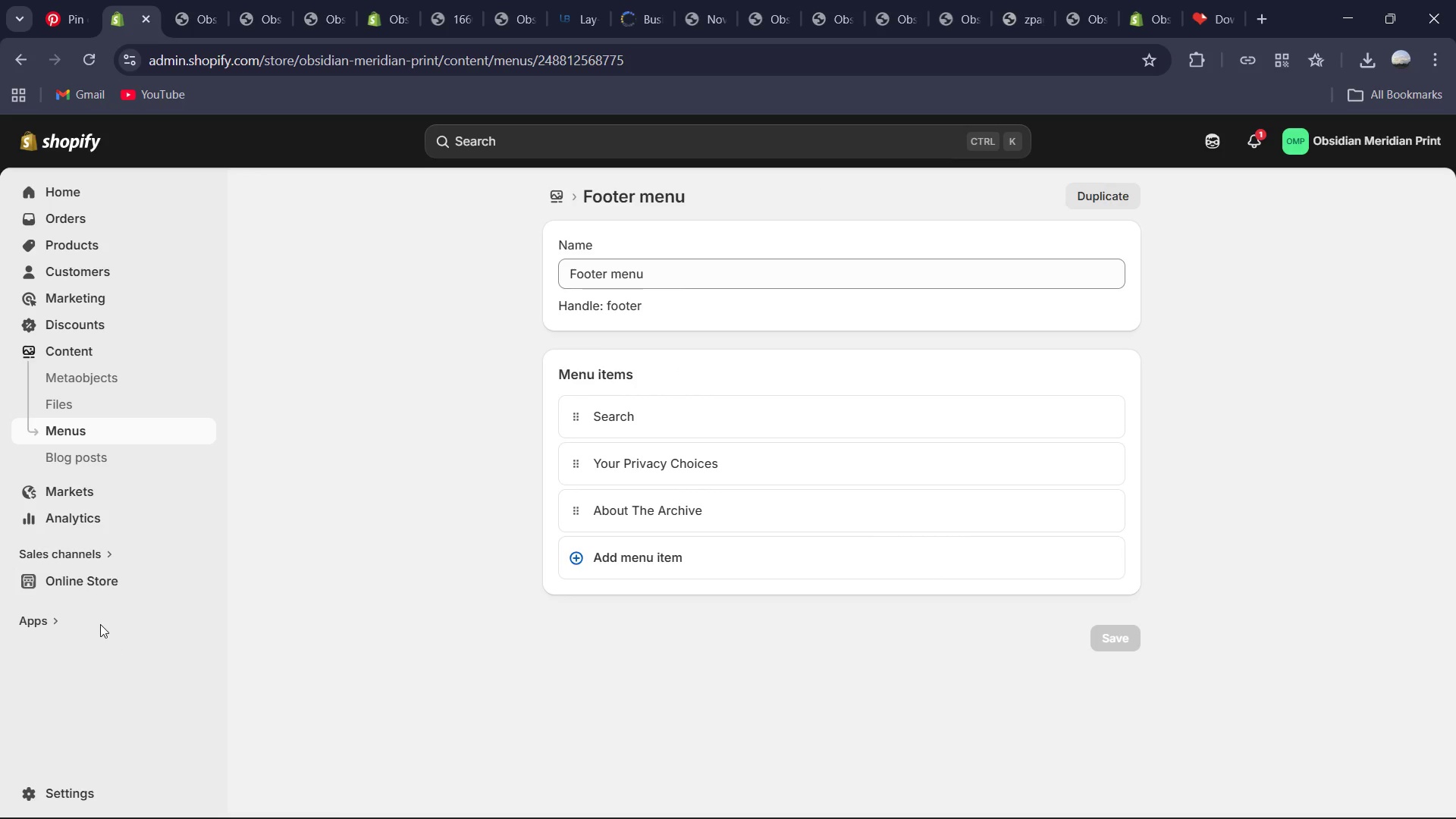 
left_click([99, 585])
 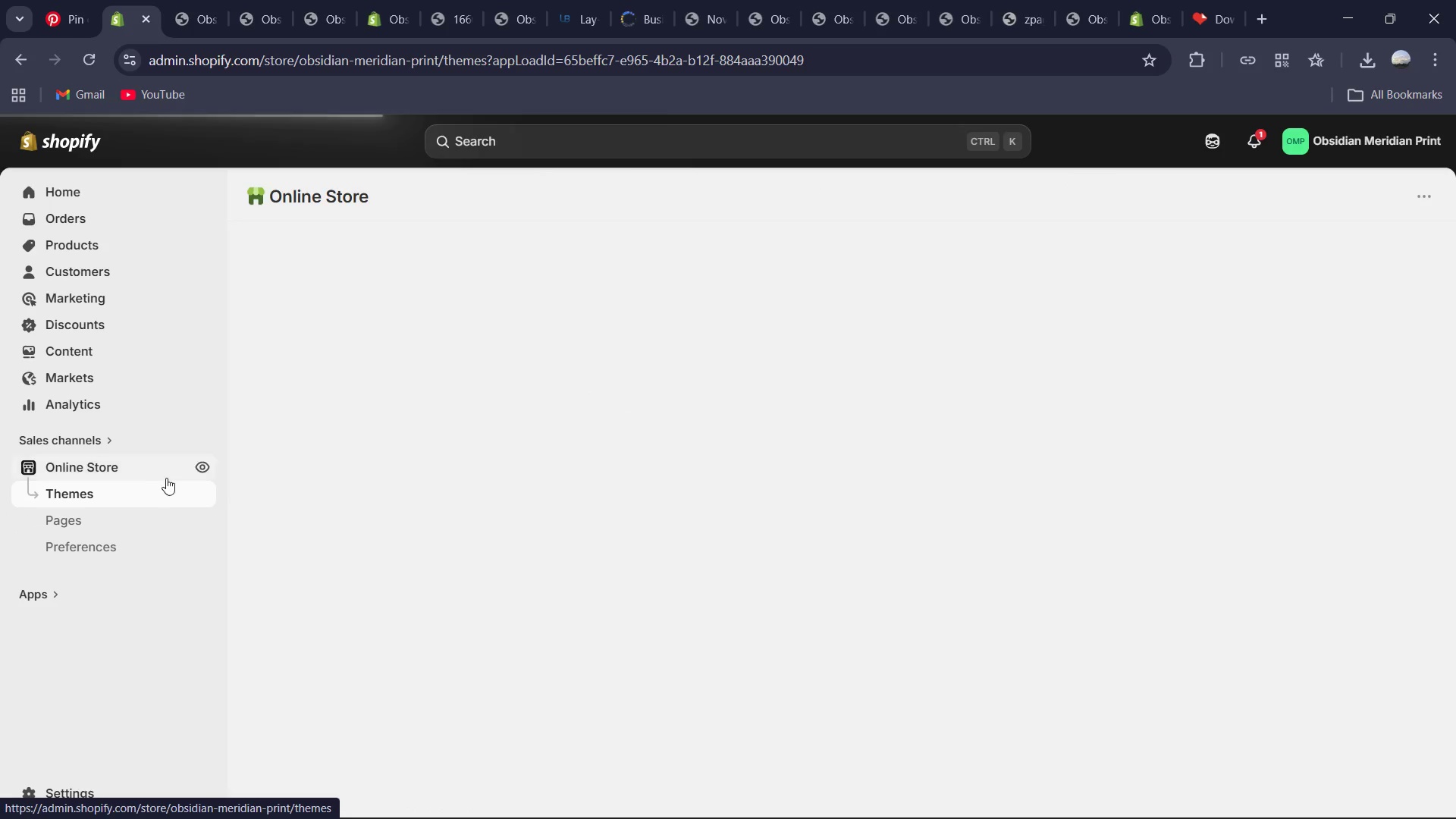 
mouse_move([228, 454])
 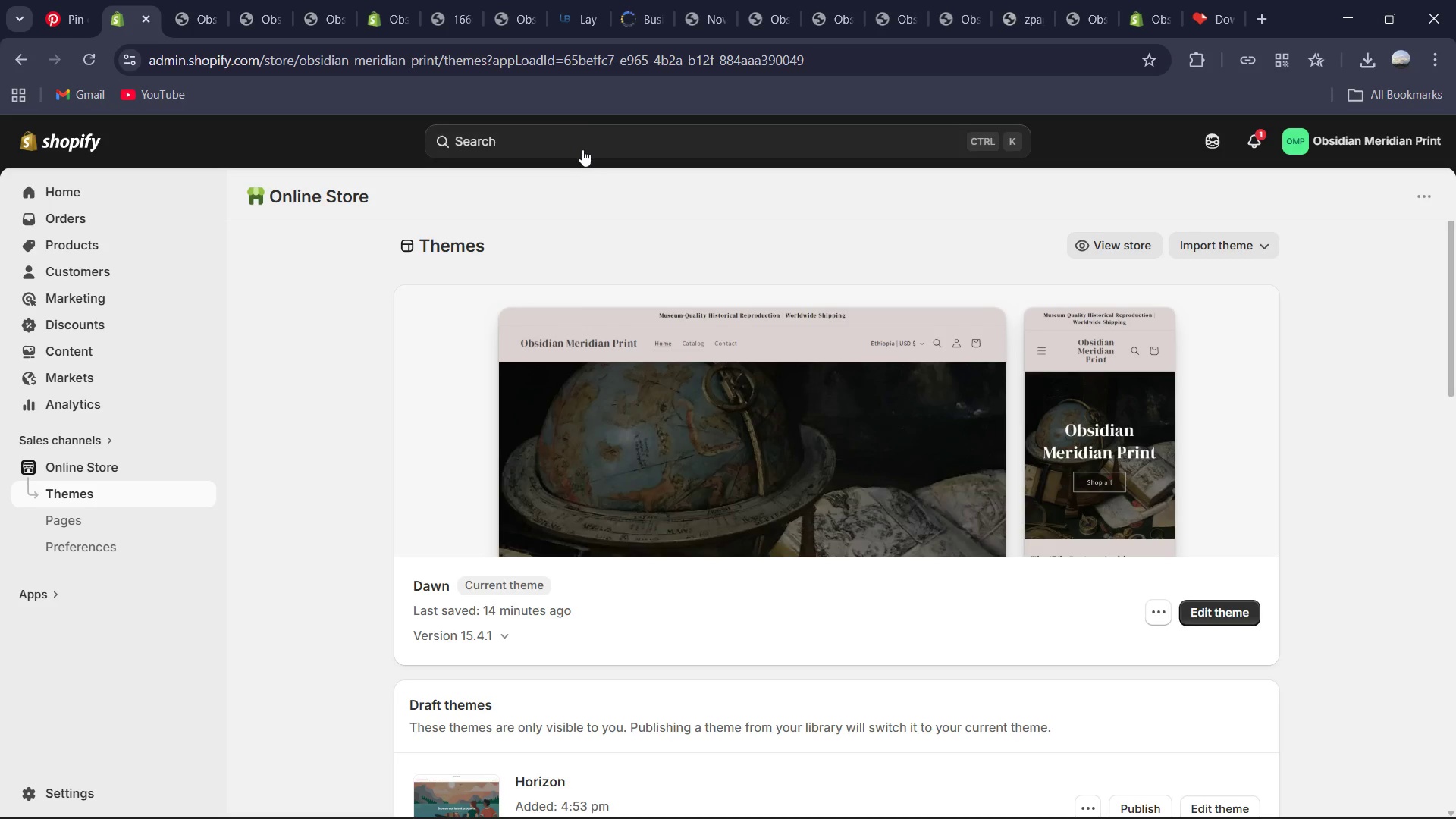 
left_click([581, 145])
 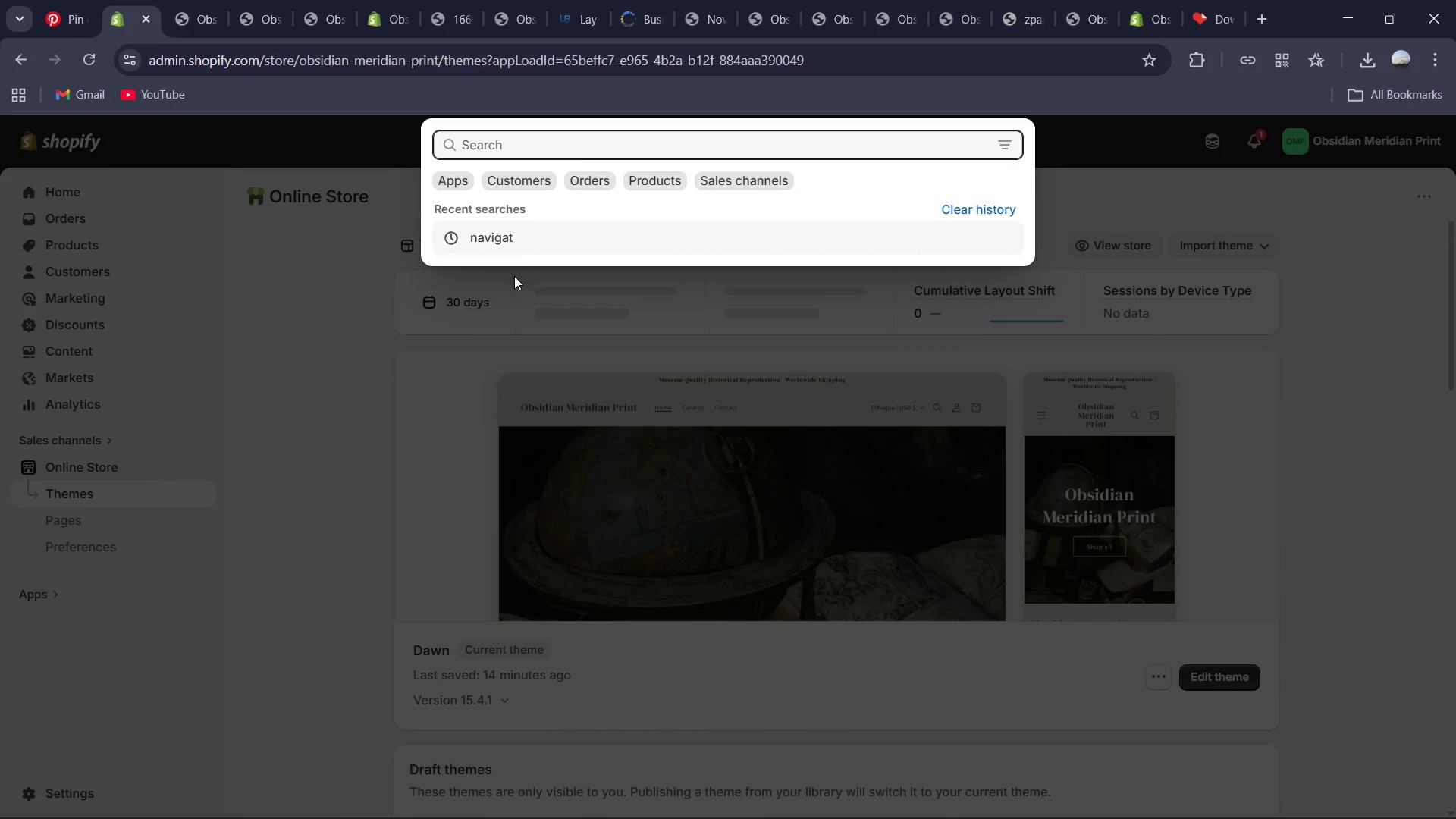 
left_click([512, 236])
 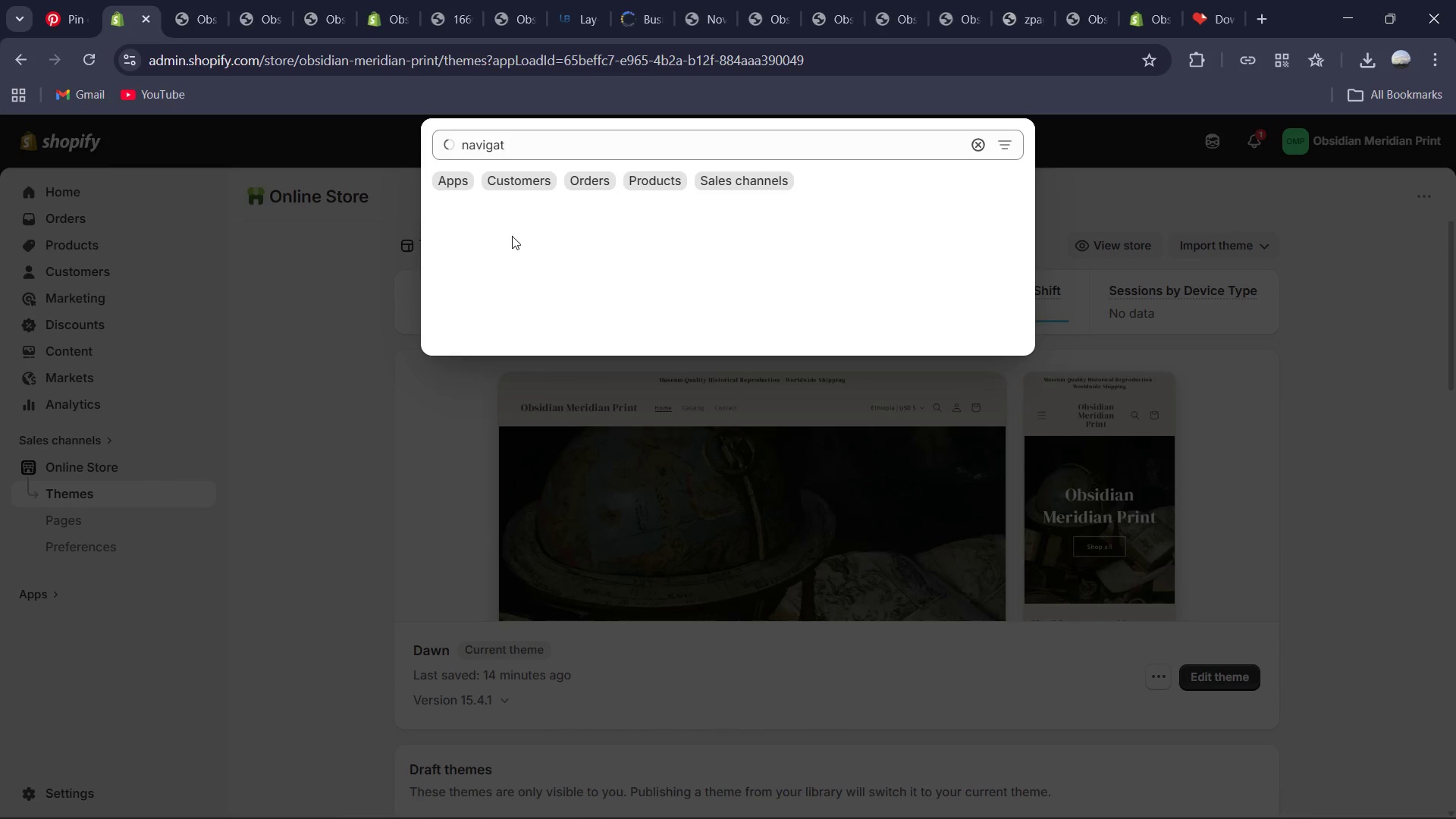 
mouse_move([539, 271])
 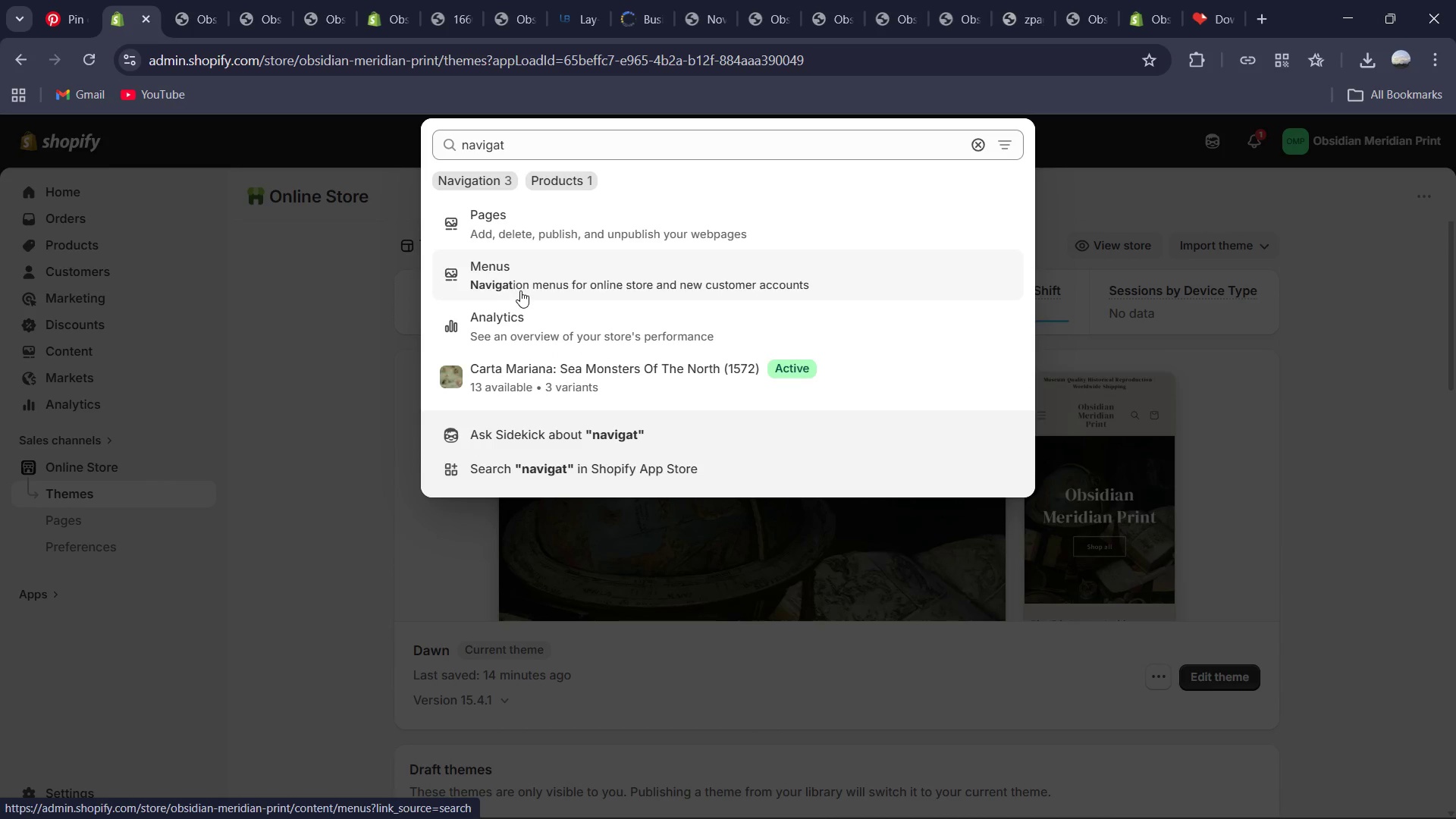 
left_click([520, 290])
 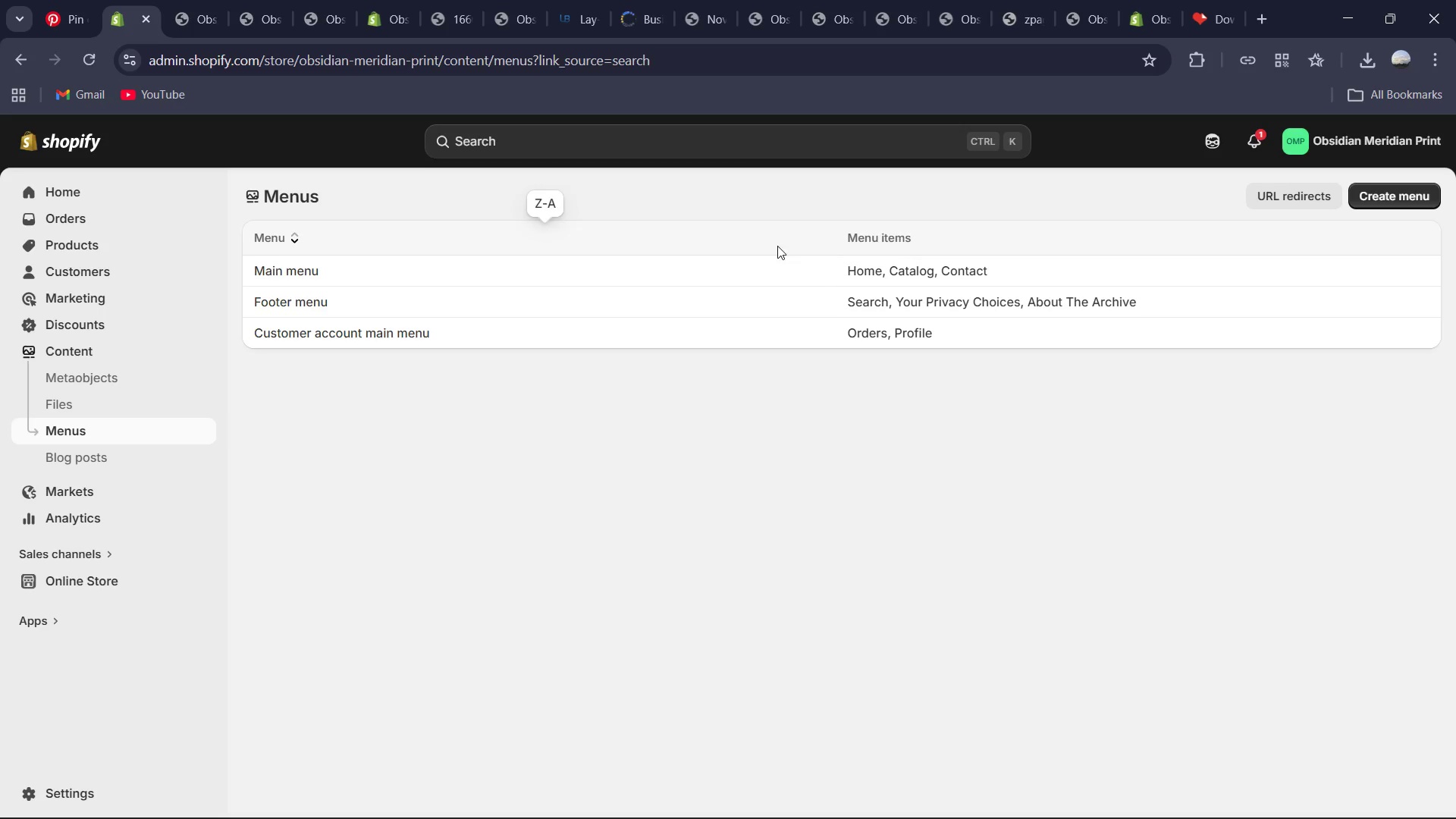 
left_click([835, 303])
 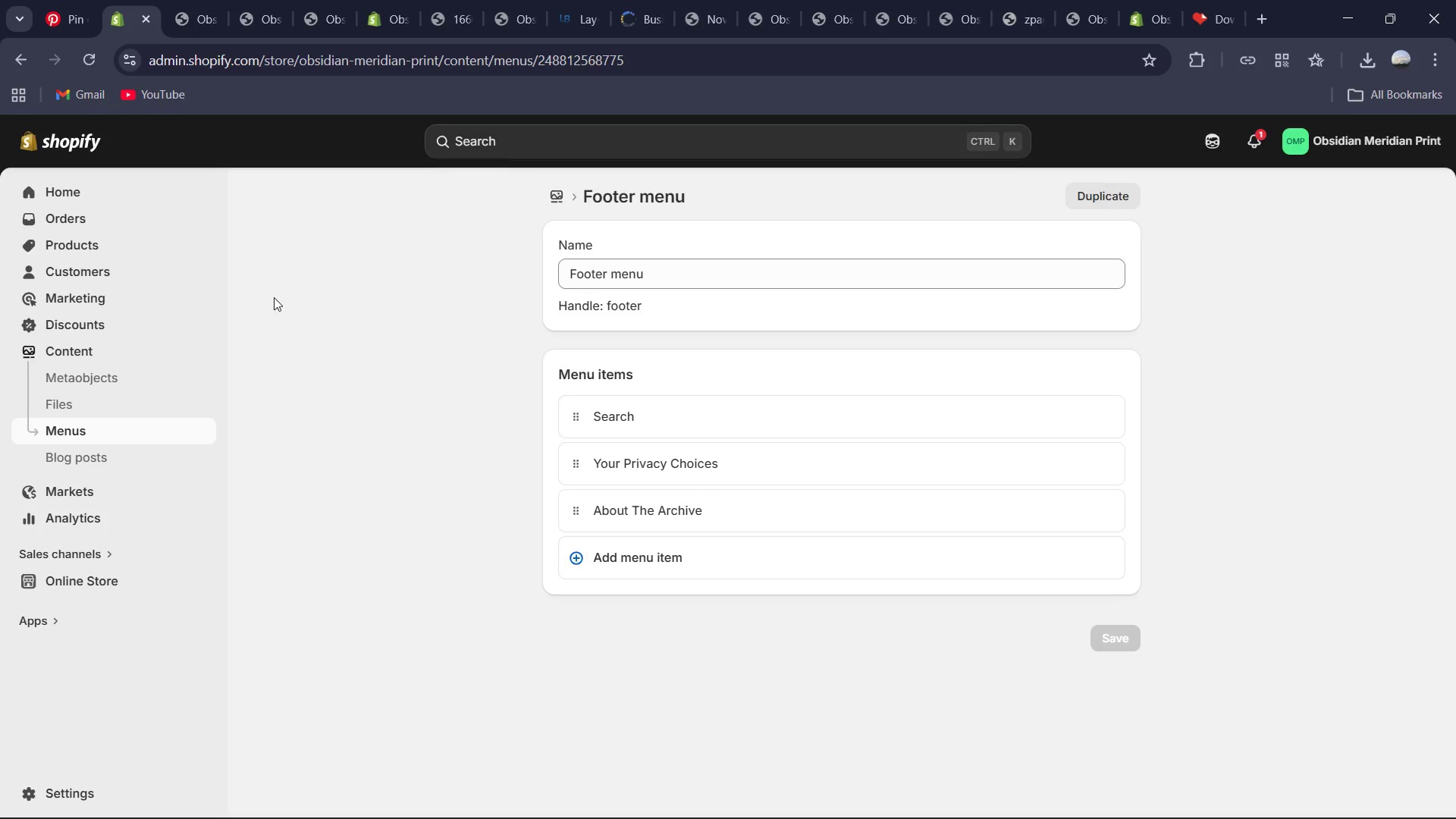 
wait(5.2)
 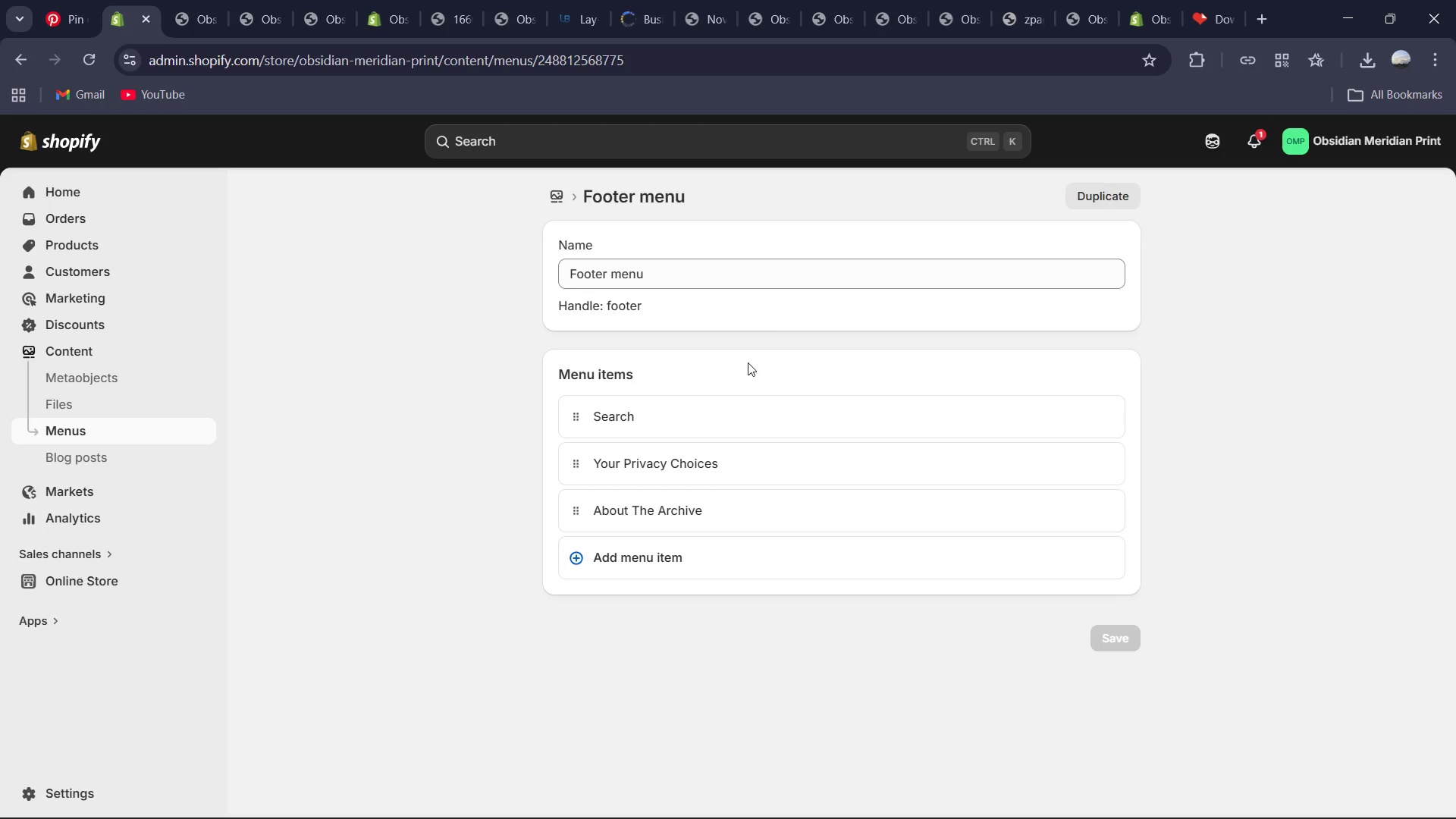 
left_click([72, 579])
 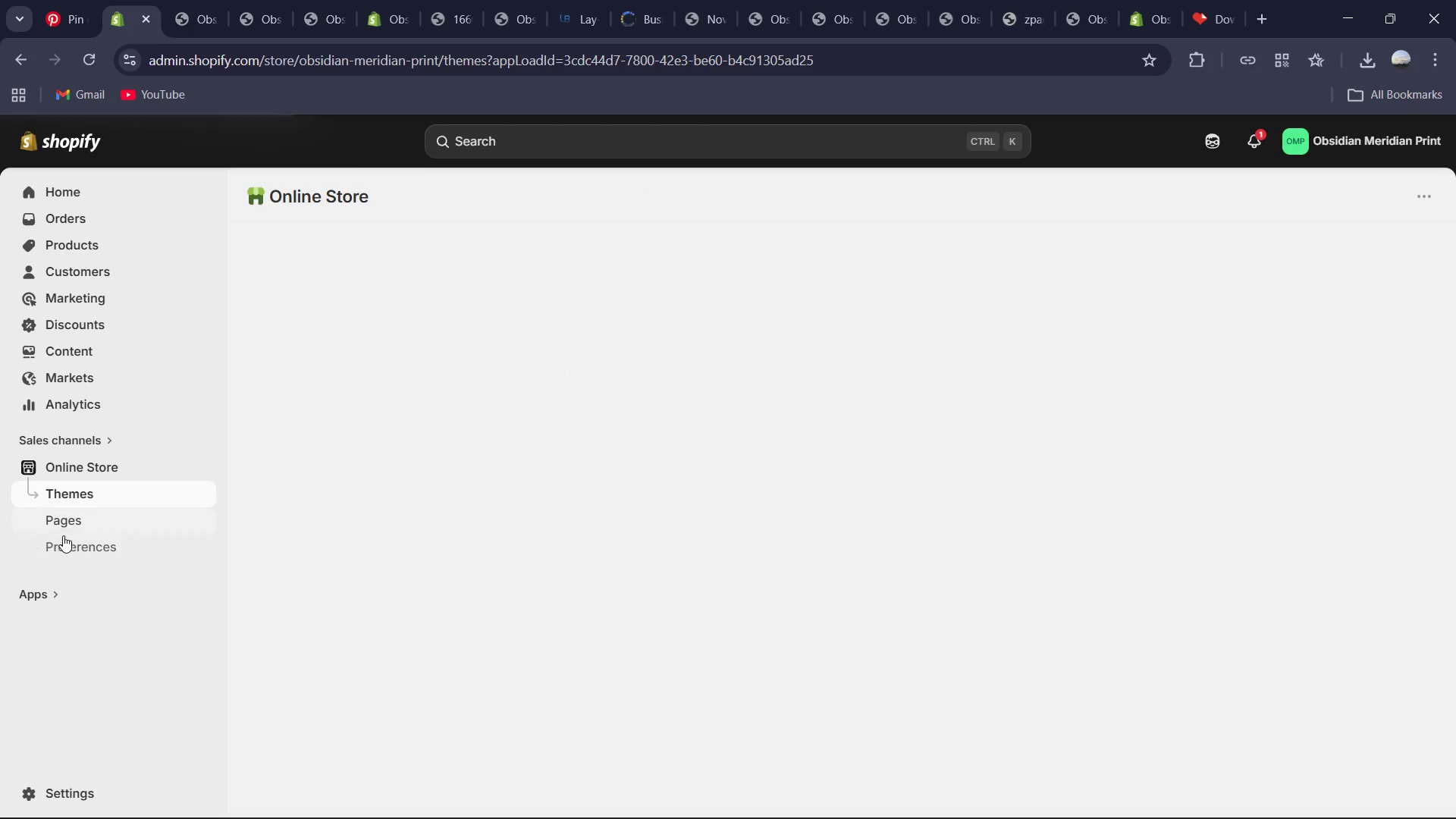 
left_click([64, 520])
 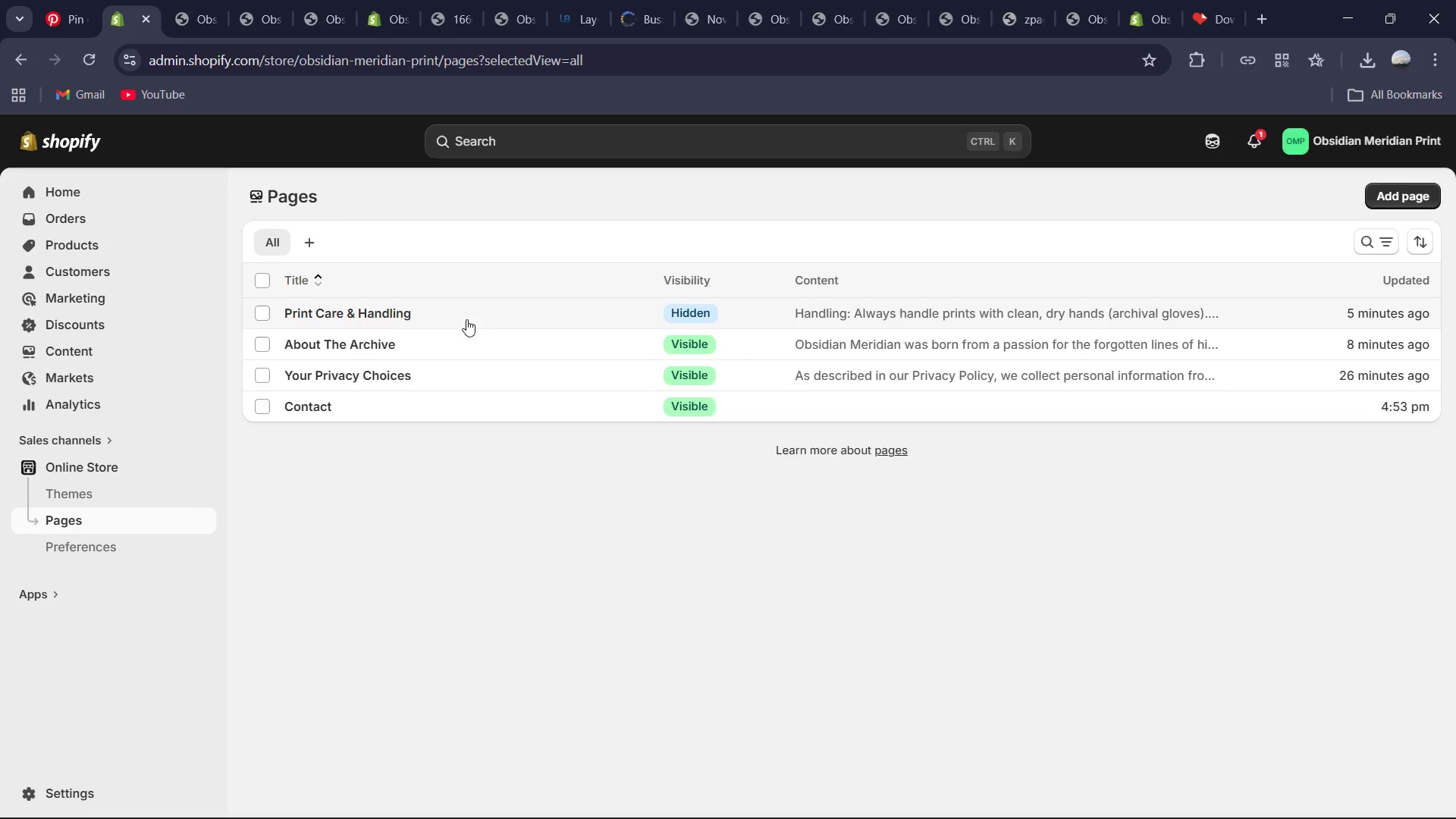 
left_click([470, 318])
 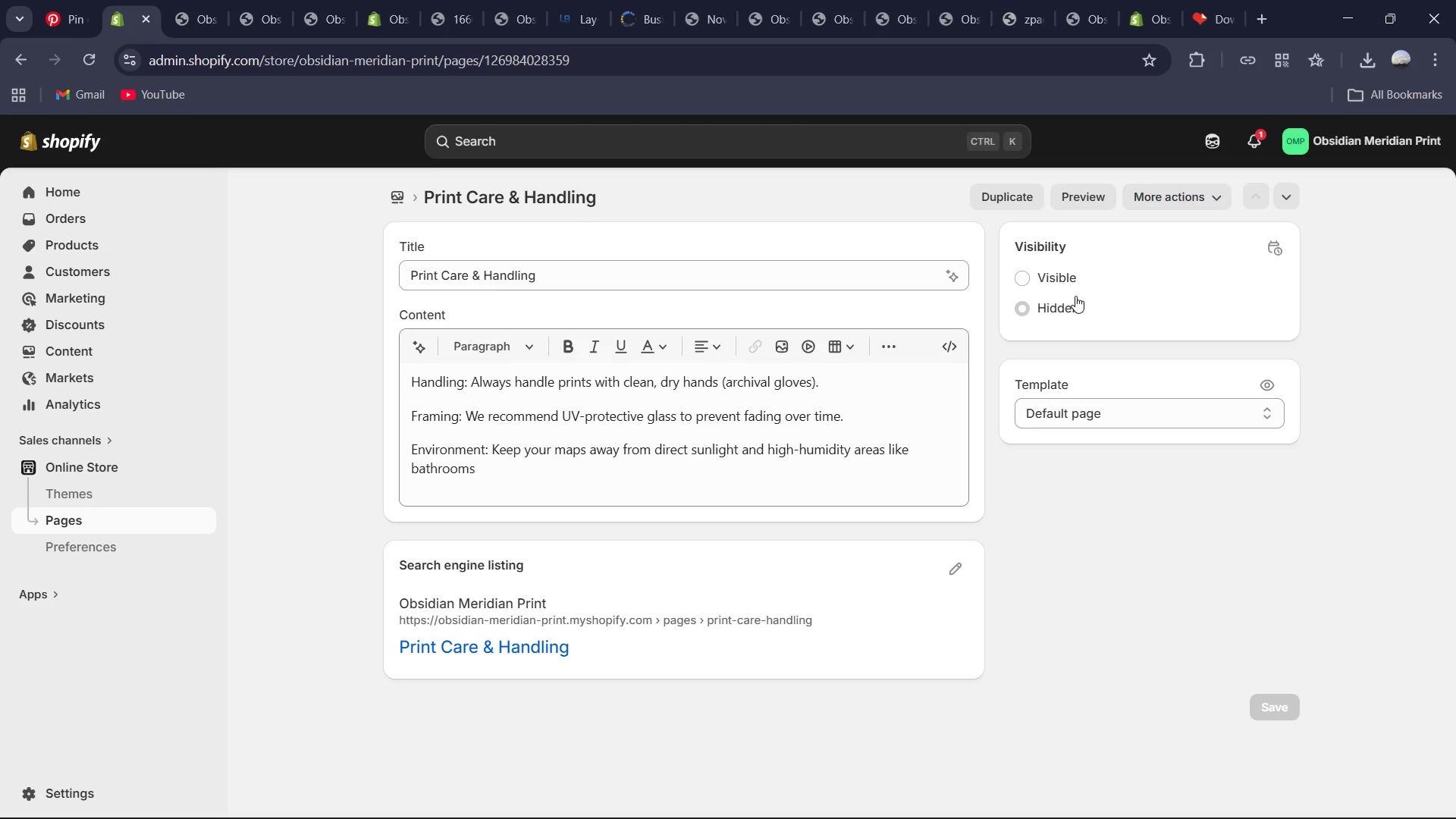 
left_click([1028, 276])
 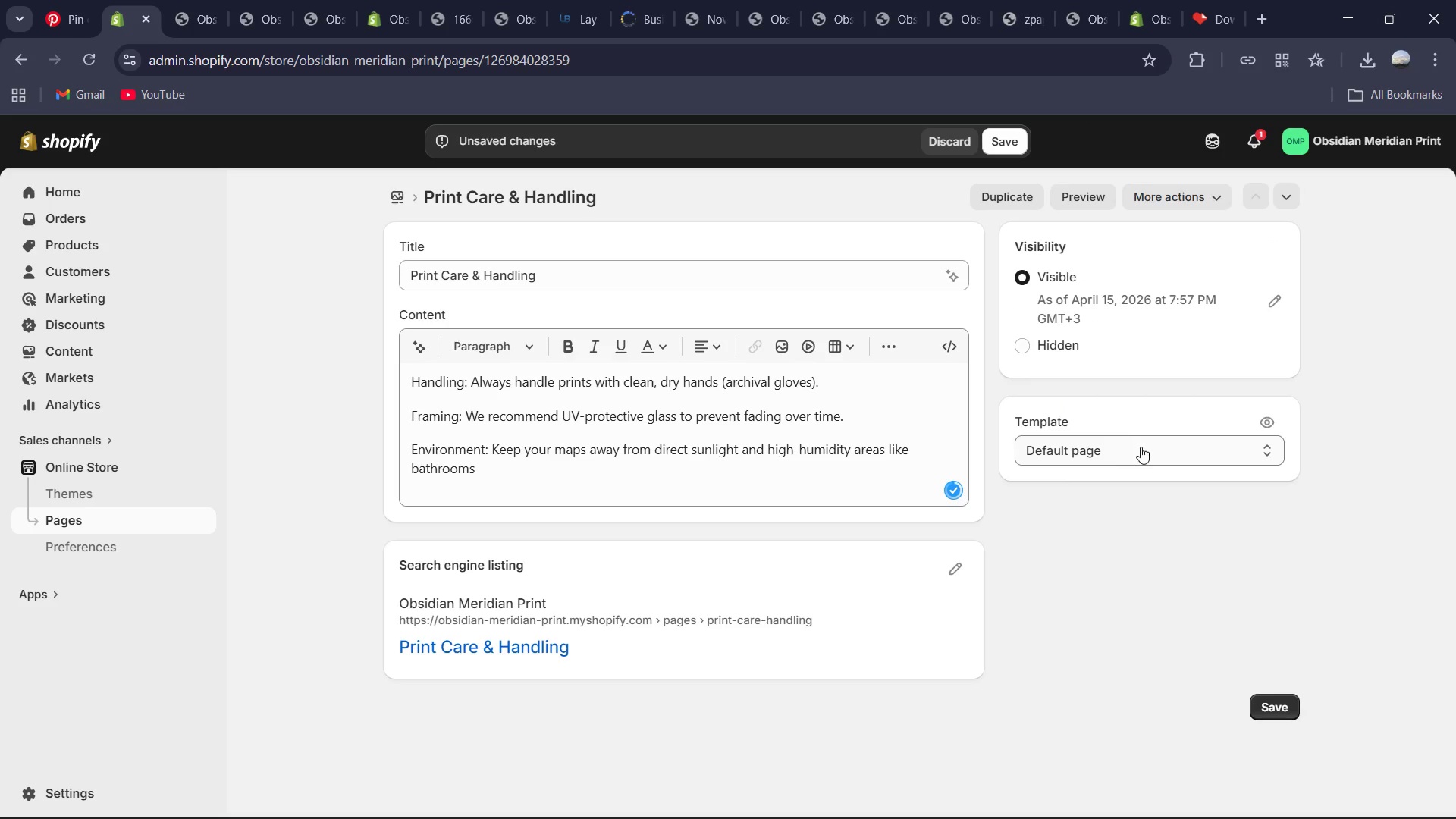 
left_click([1165, 447])
 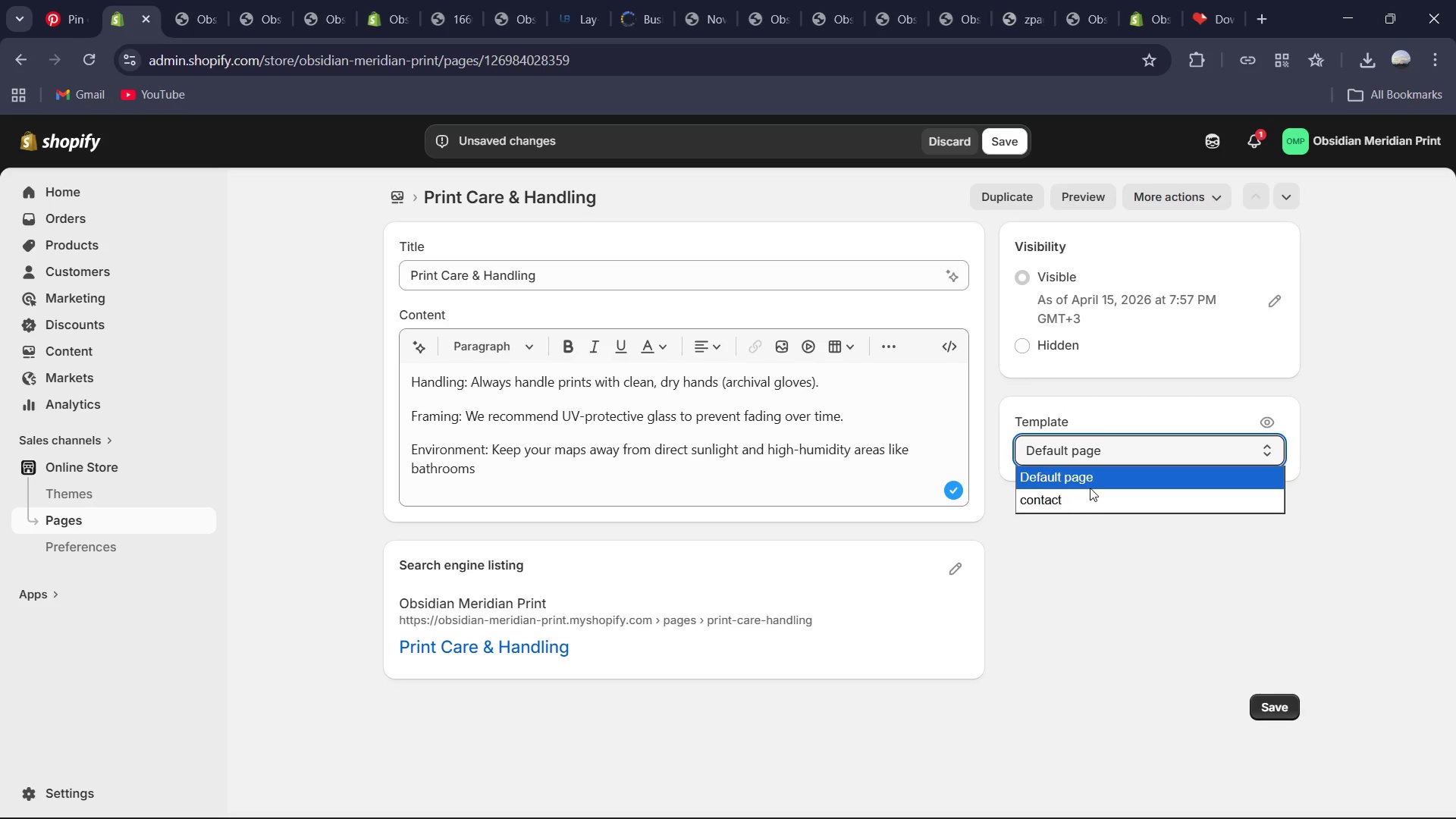 
left_click([1089, 481])
 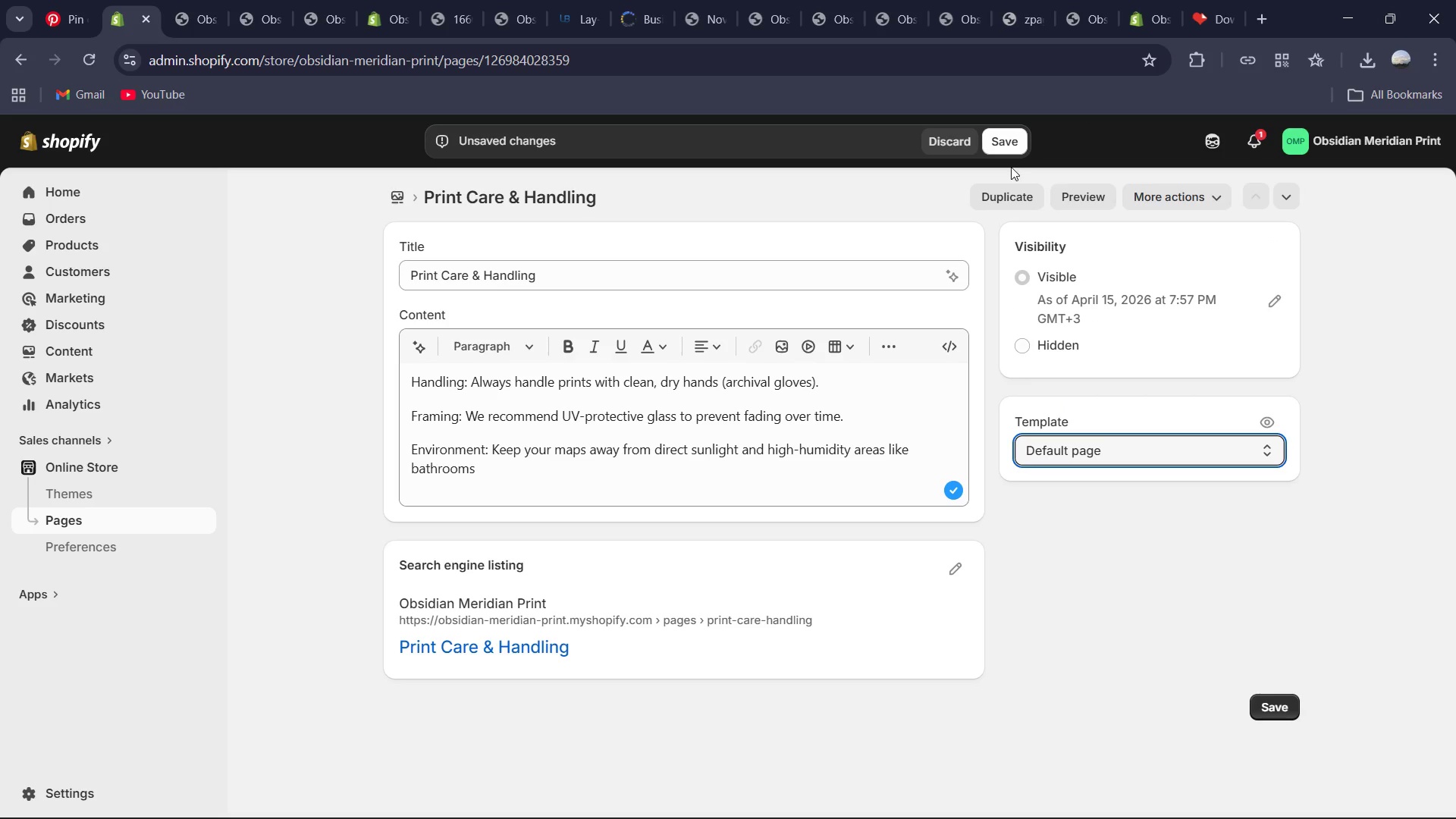 
left_click([1011, 147])
 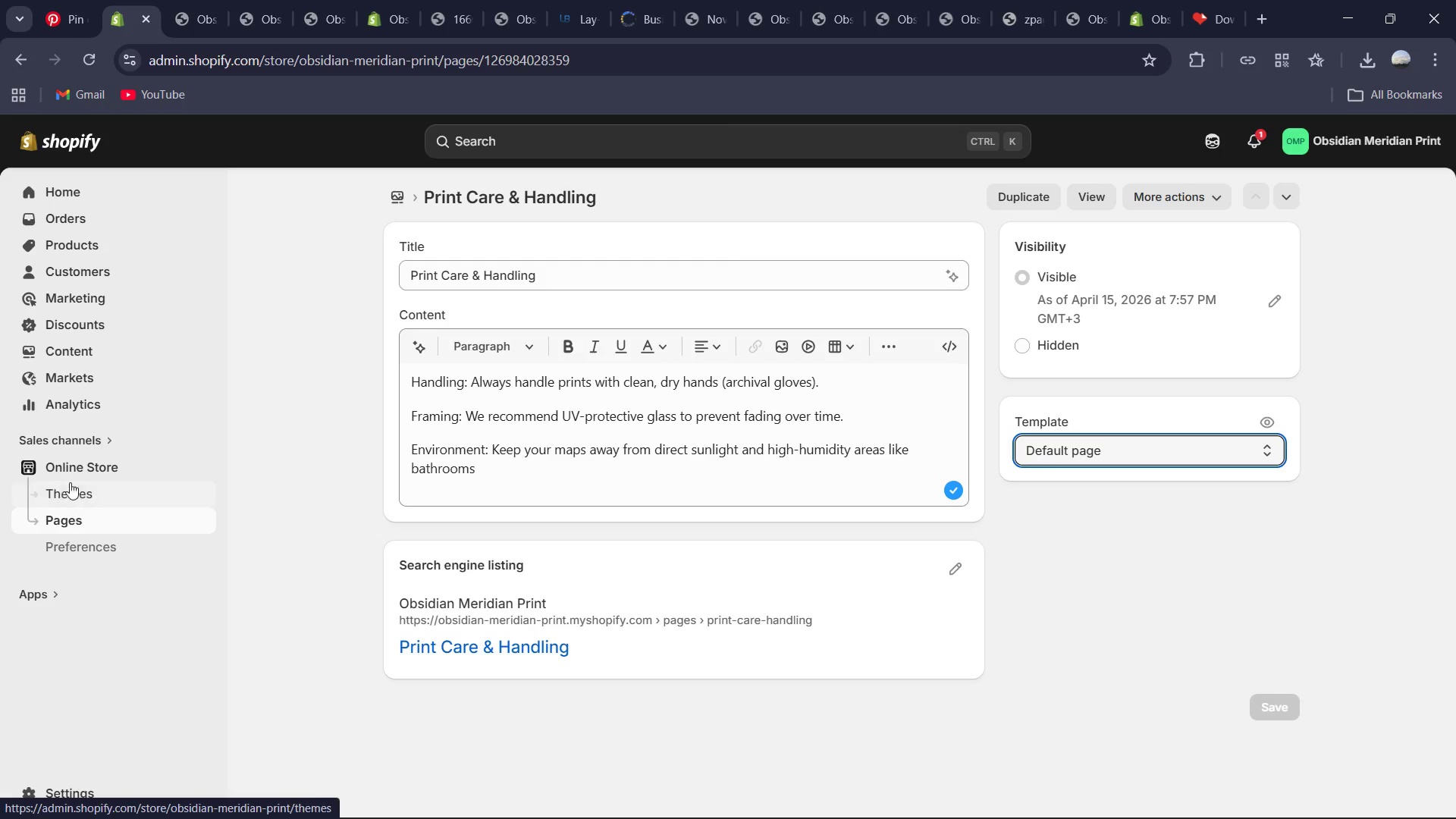 
wait(7.17)
 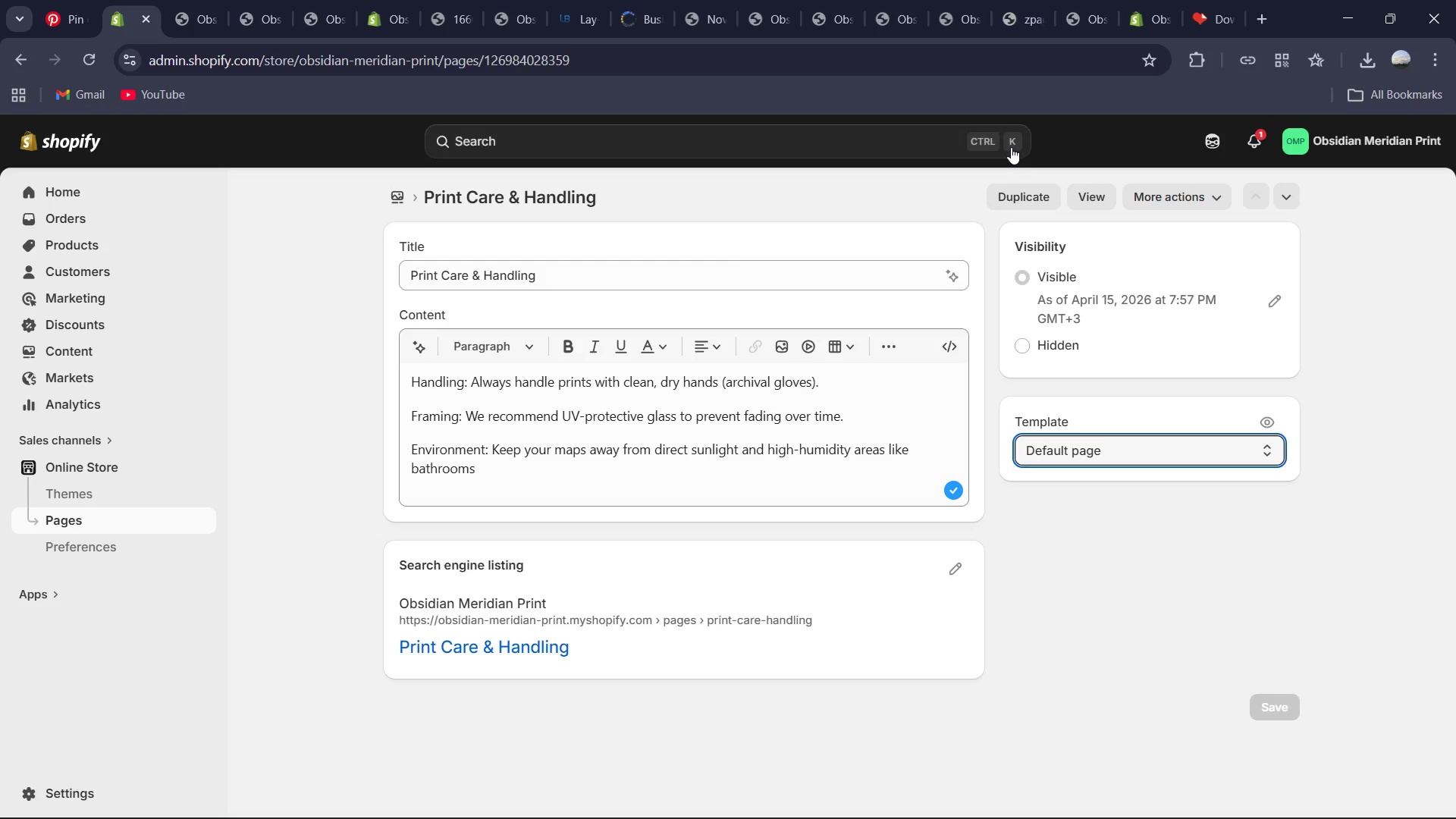 
left_click([593, 150])
 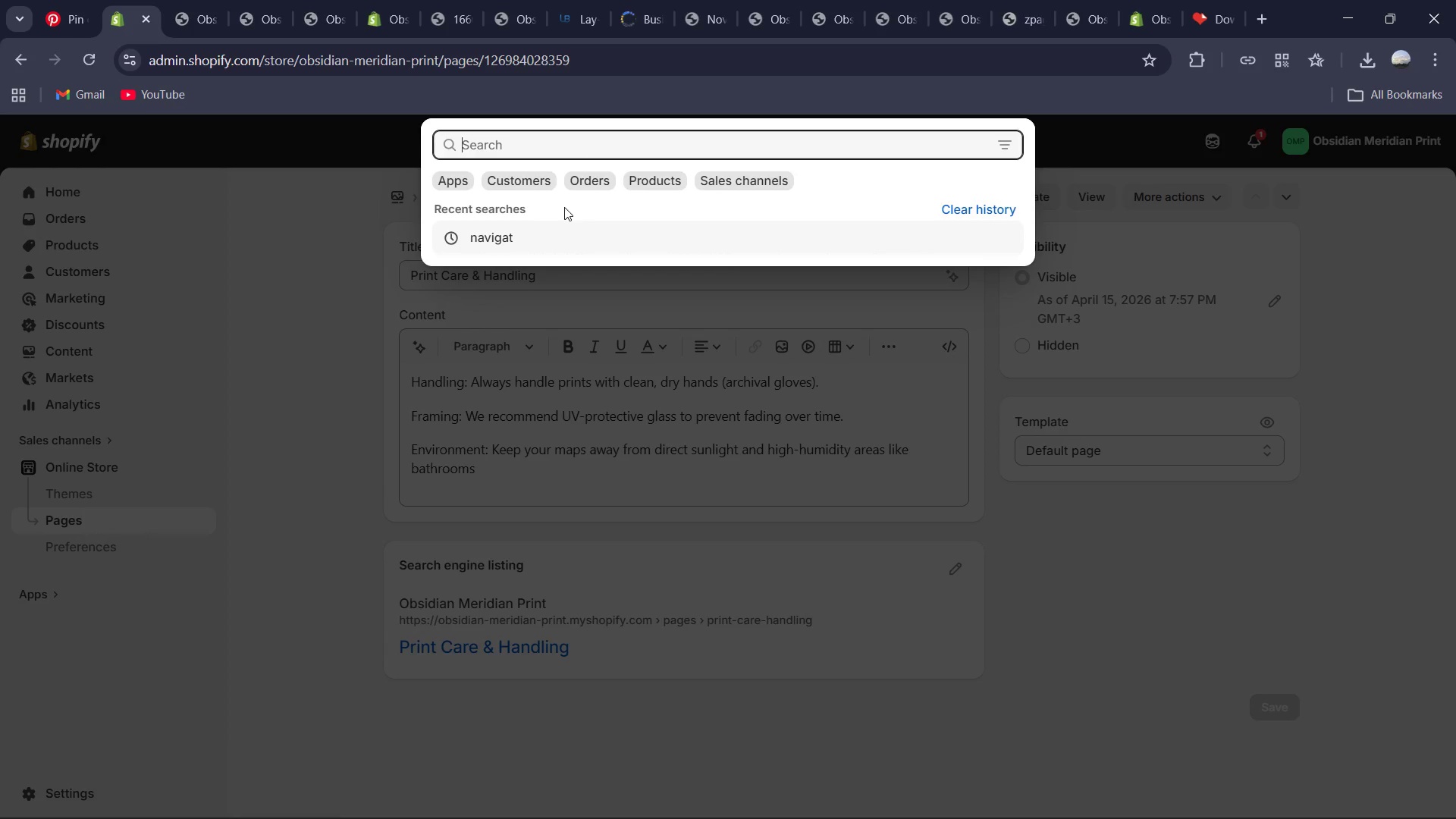 
left_click([544, 232])
 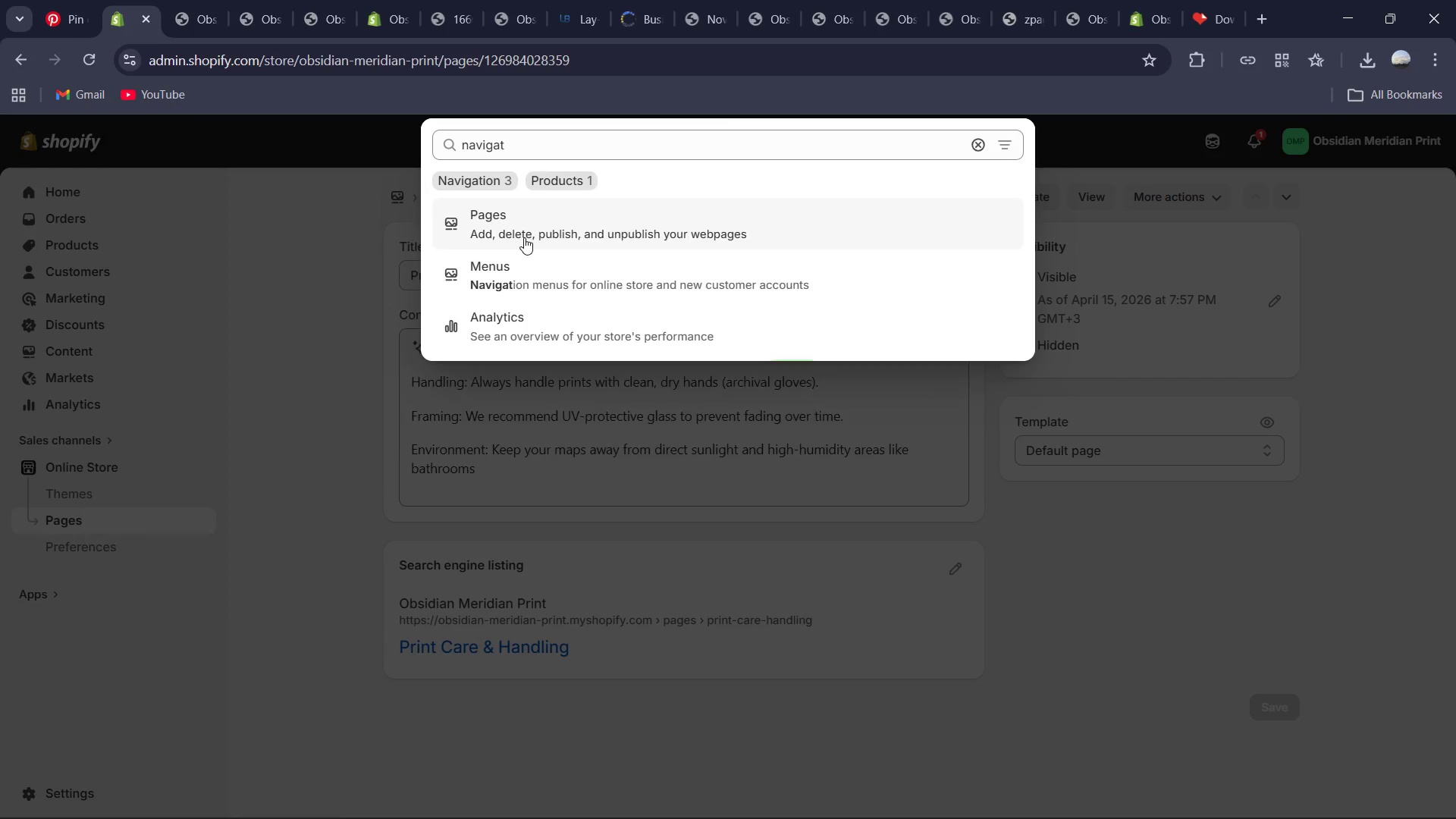 
left_click([527, 279])
 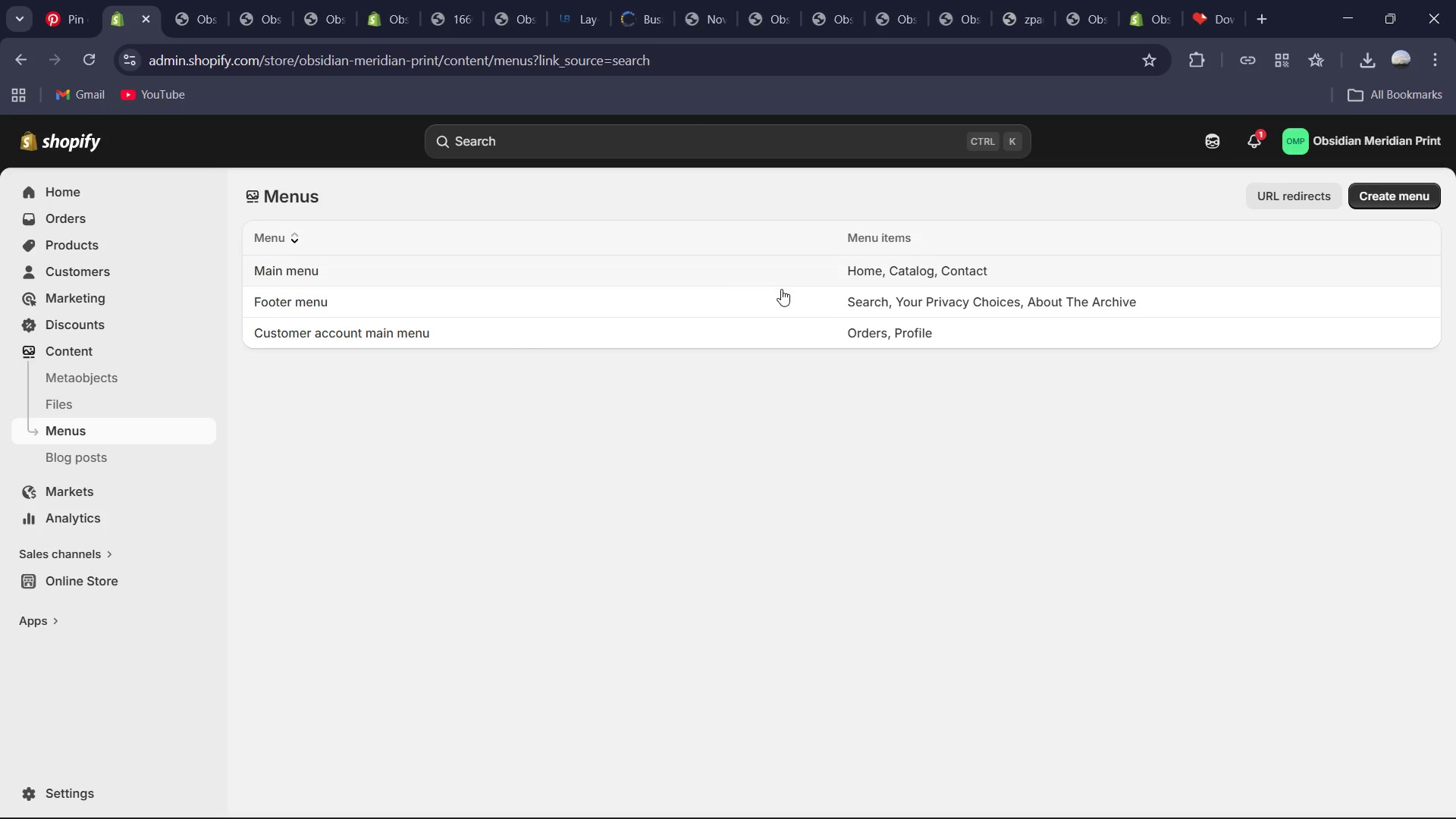 
left_click([781, 297])
 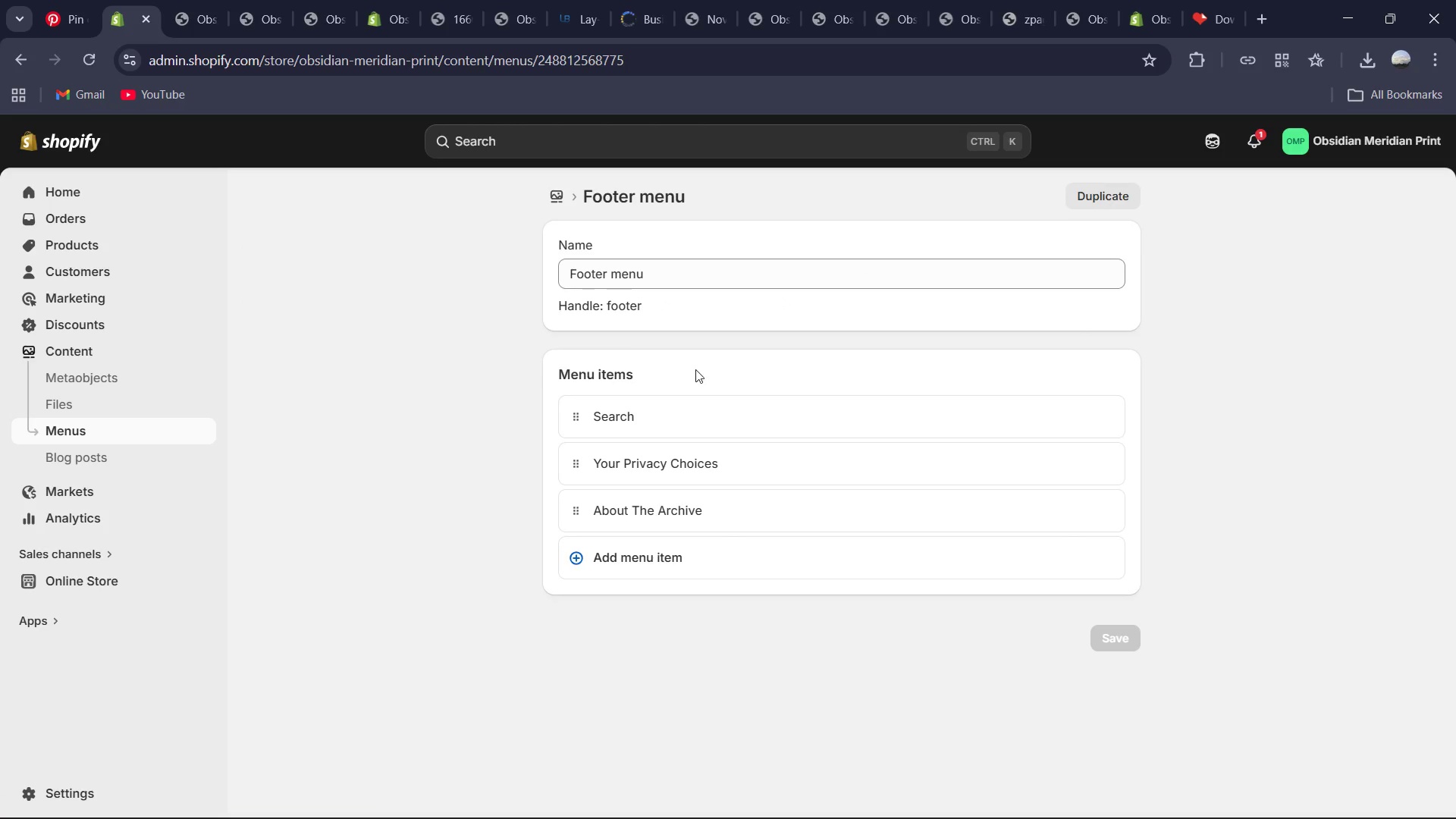 
left_click([664, 551])
 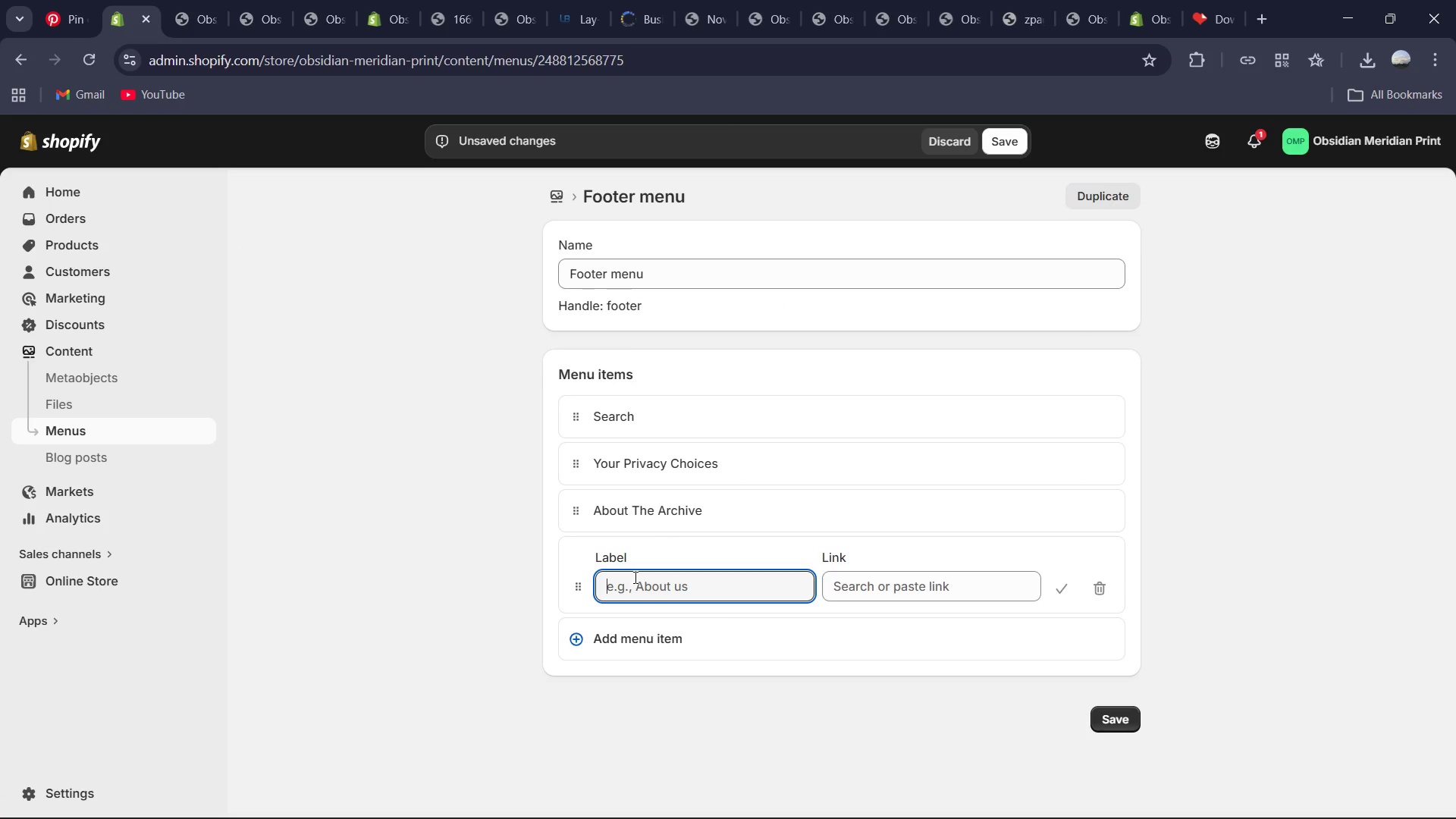 
type(Print Care Guide)
 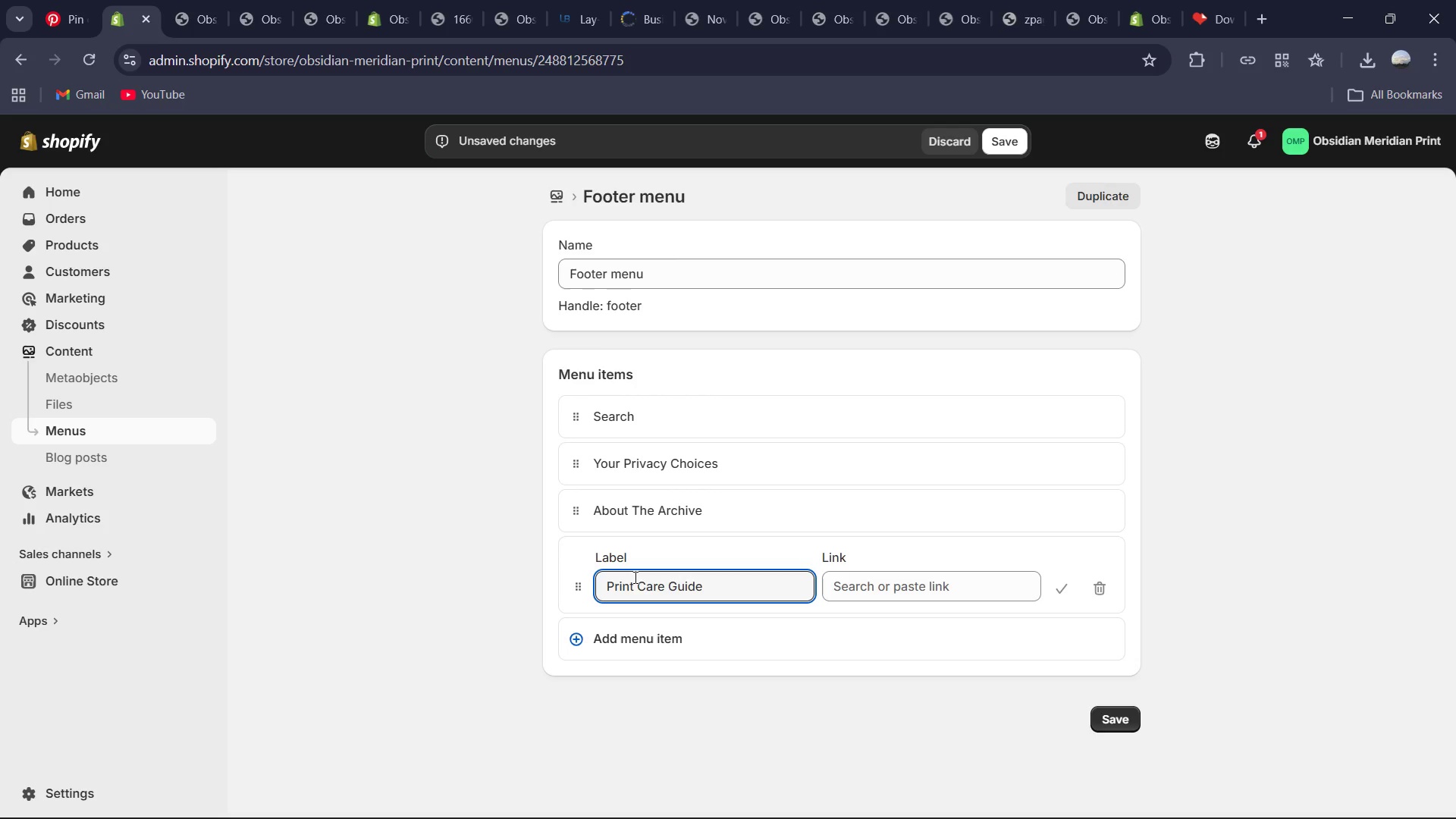 
left_click([1011, 590])
 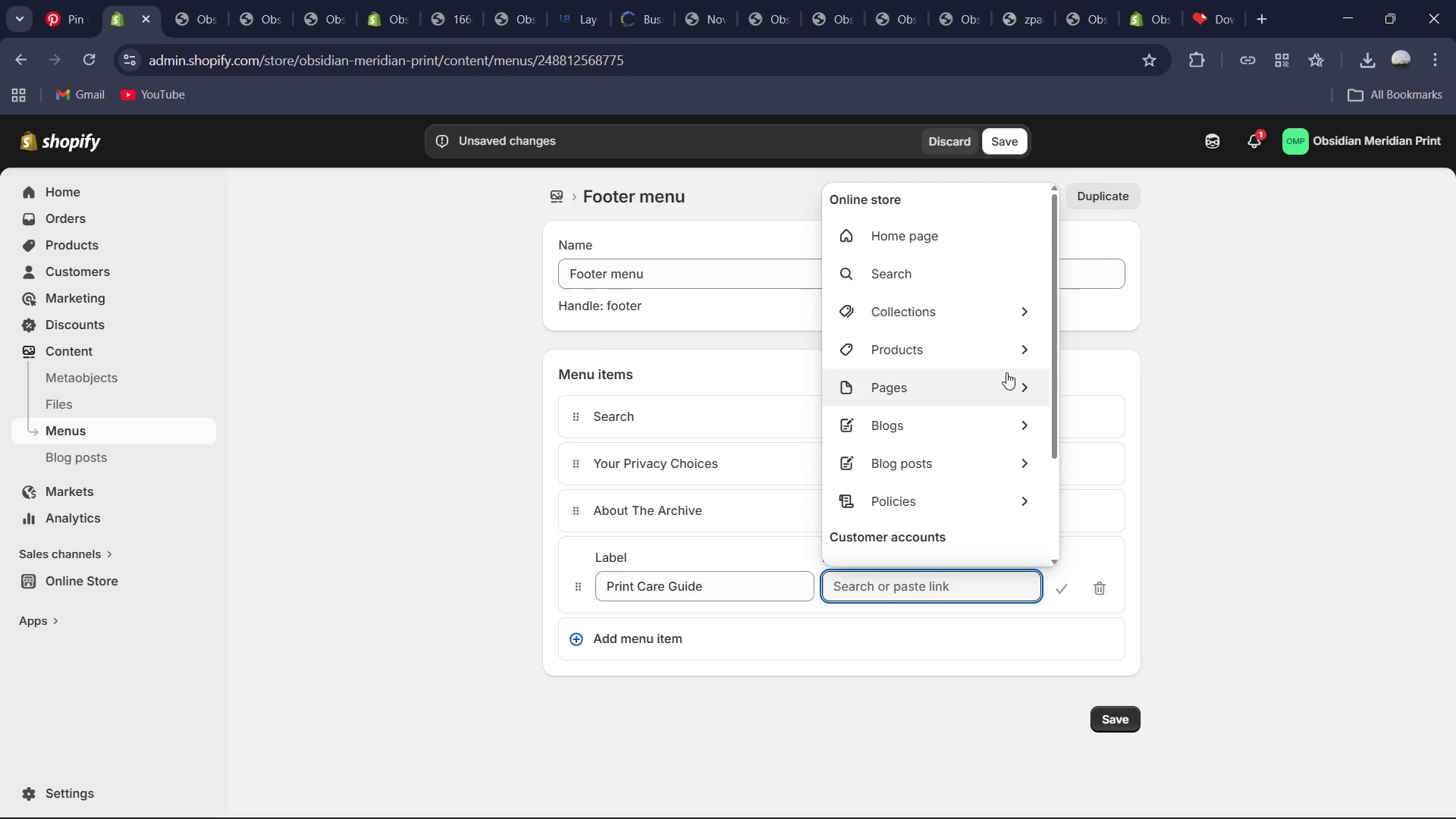 
left_click([1017, 394])
 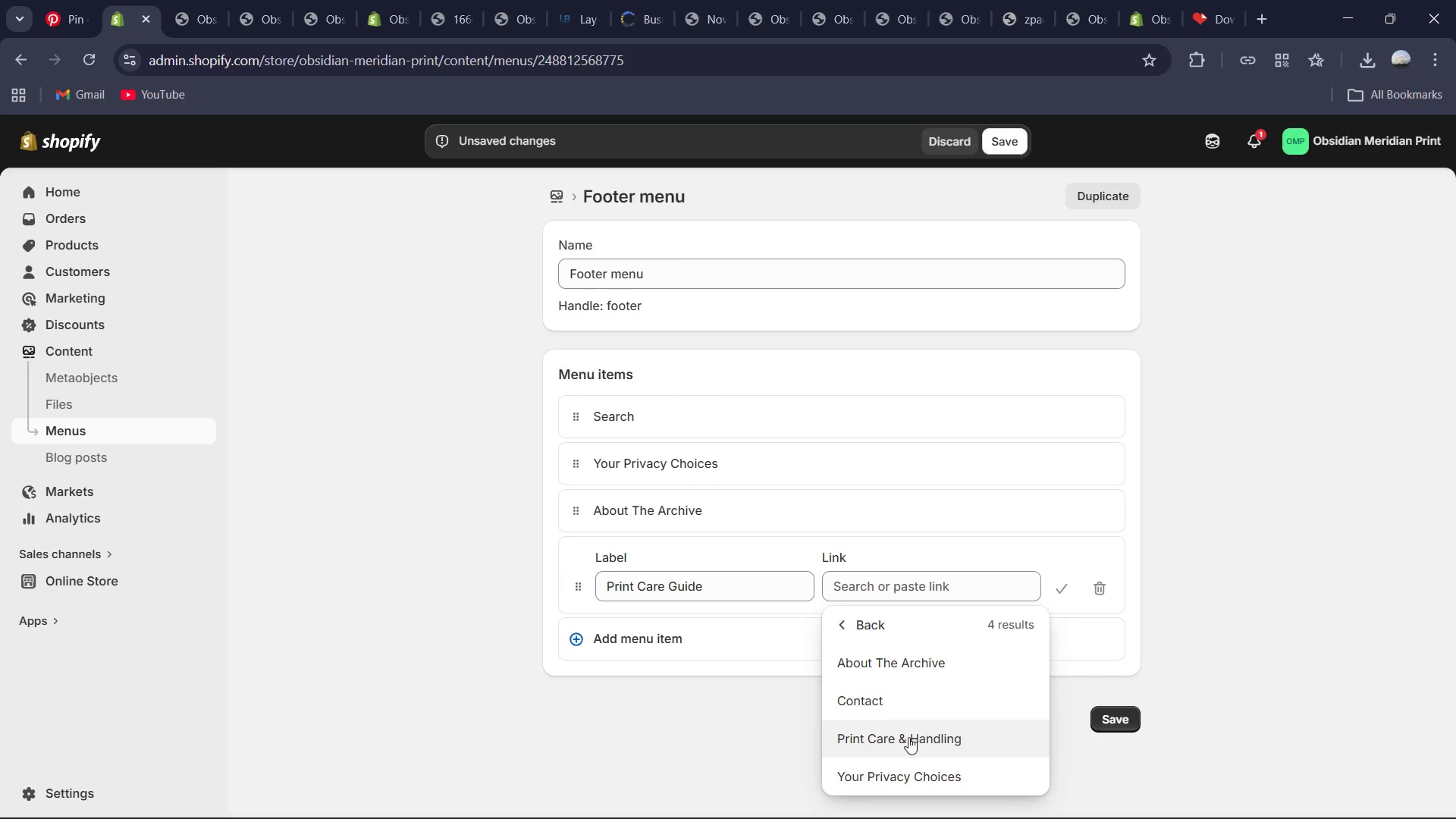 
left_click([915, 741])
 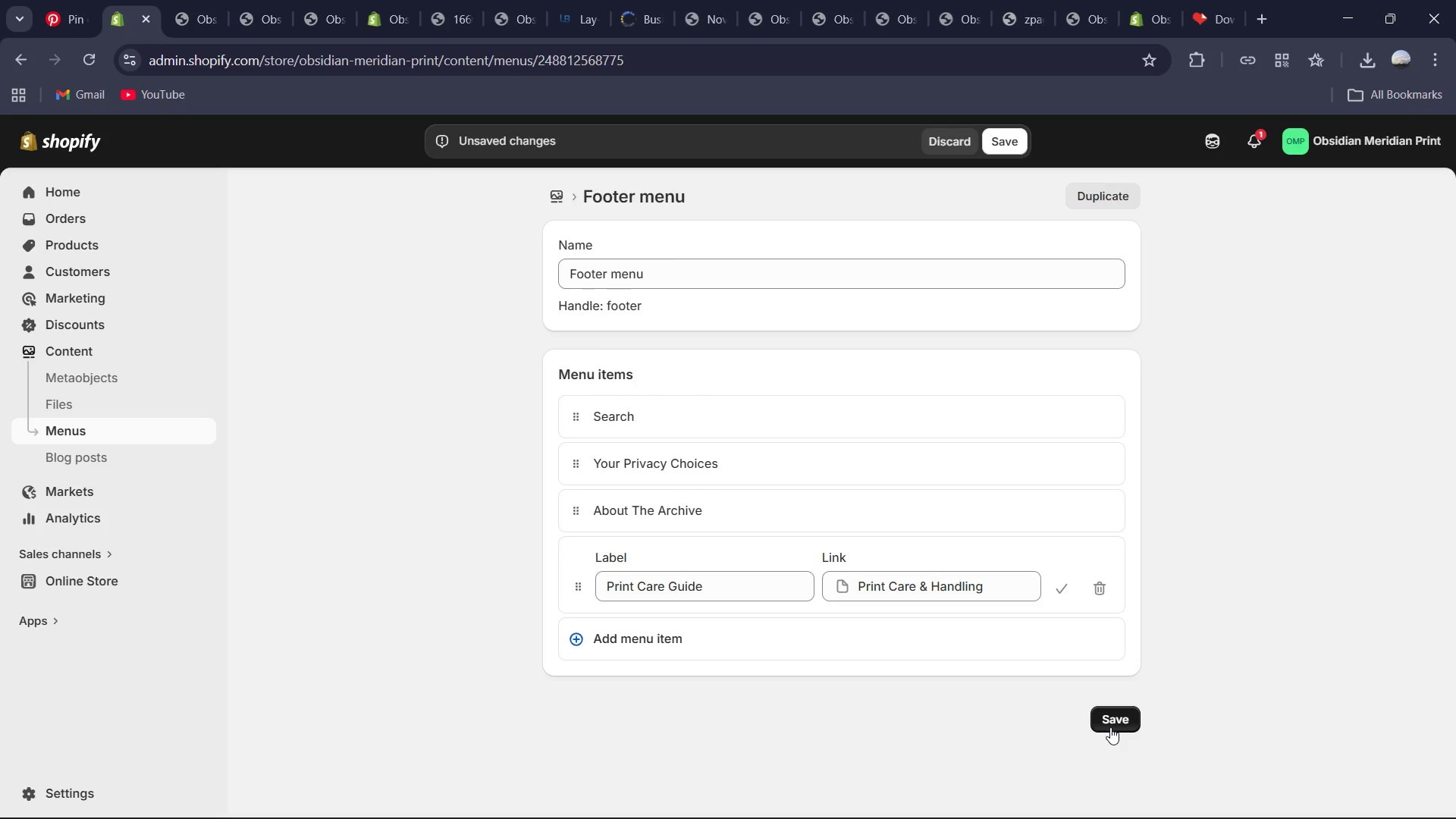 
left_click([1110, 727])
 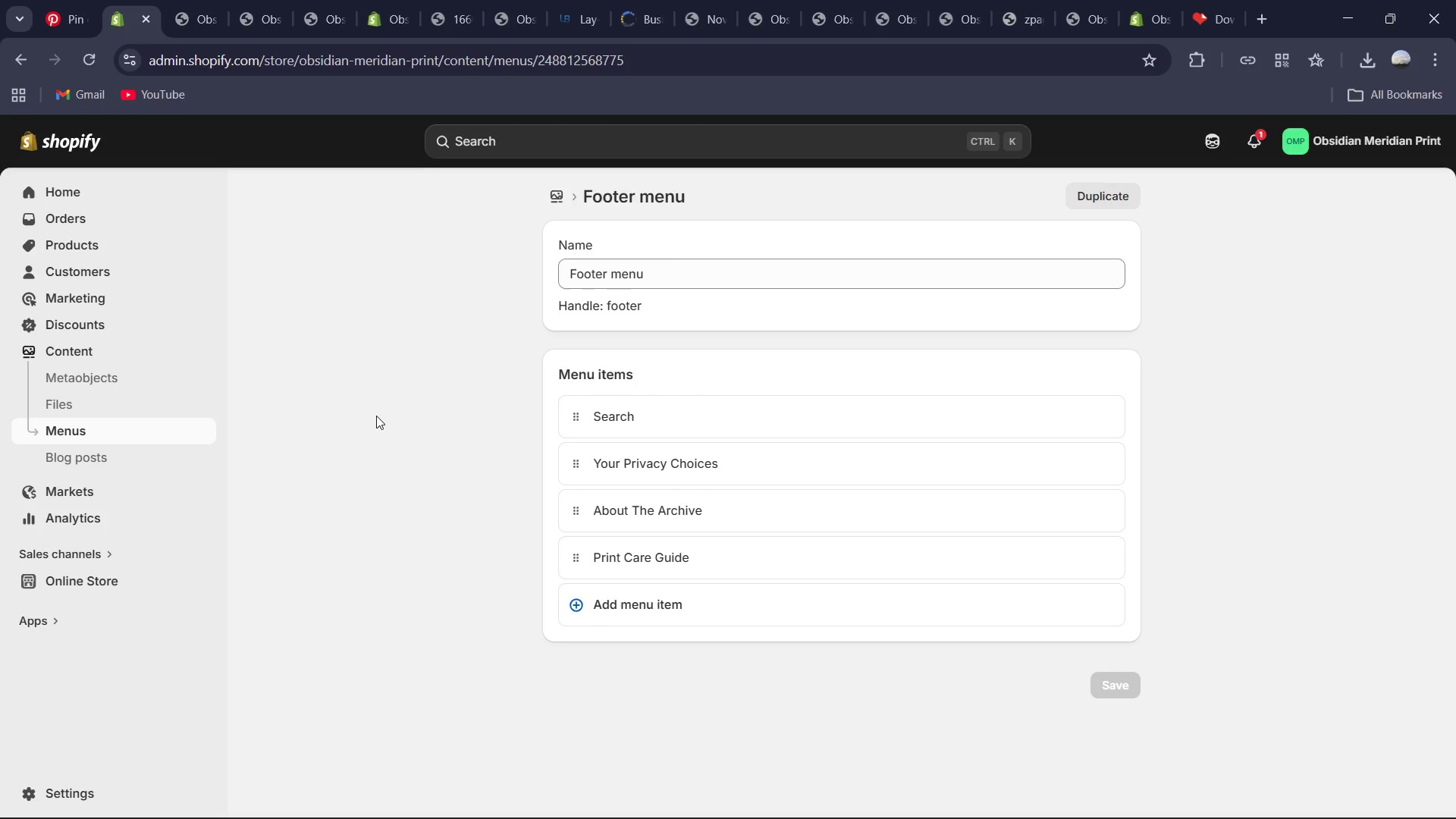 
wait(20.73)
 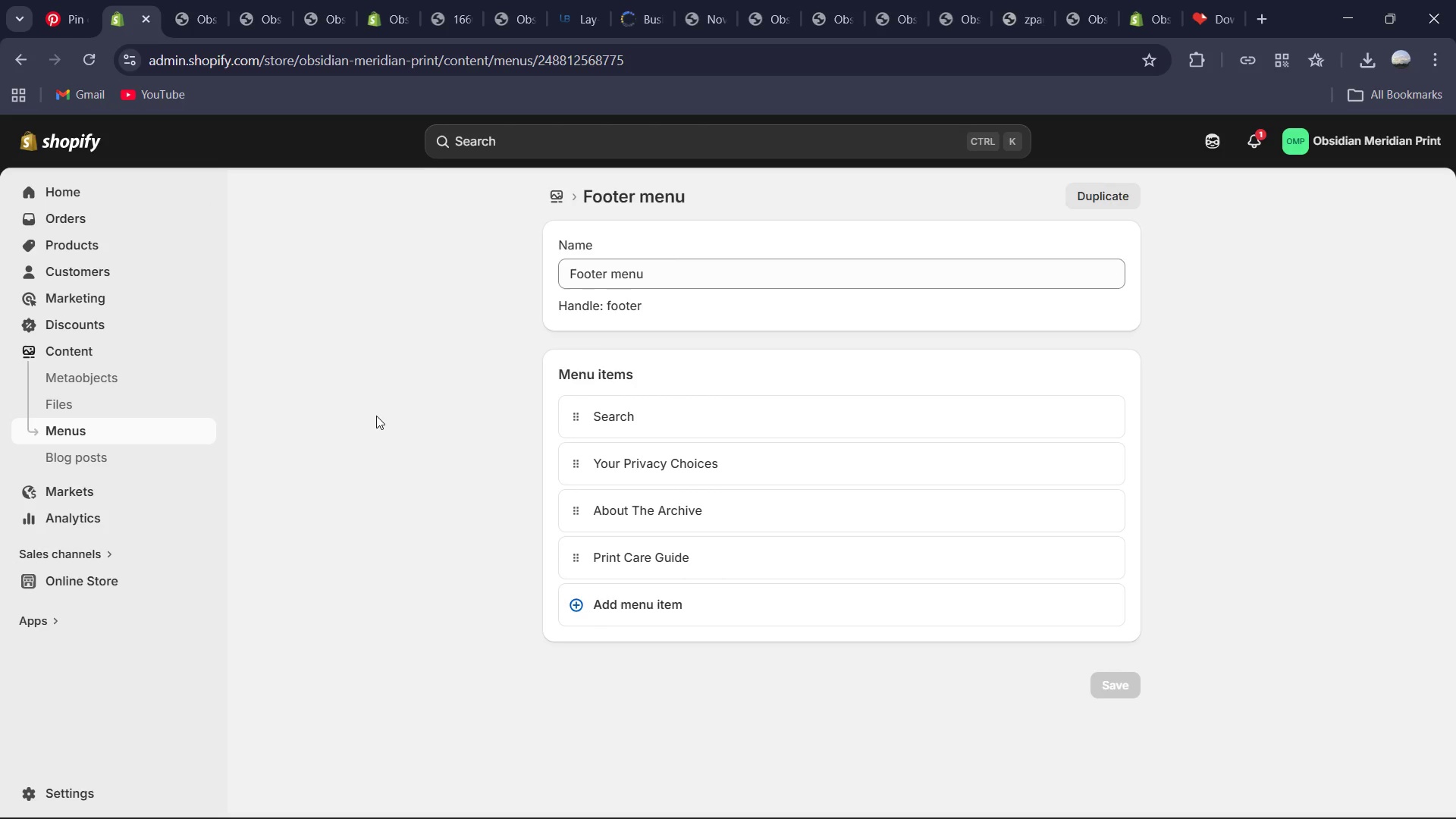 
left_click([42, 582])
 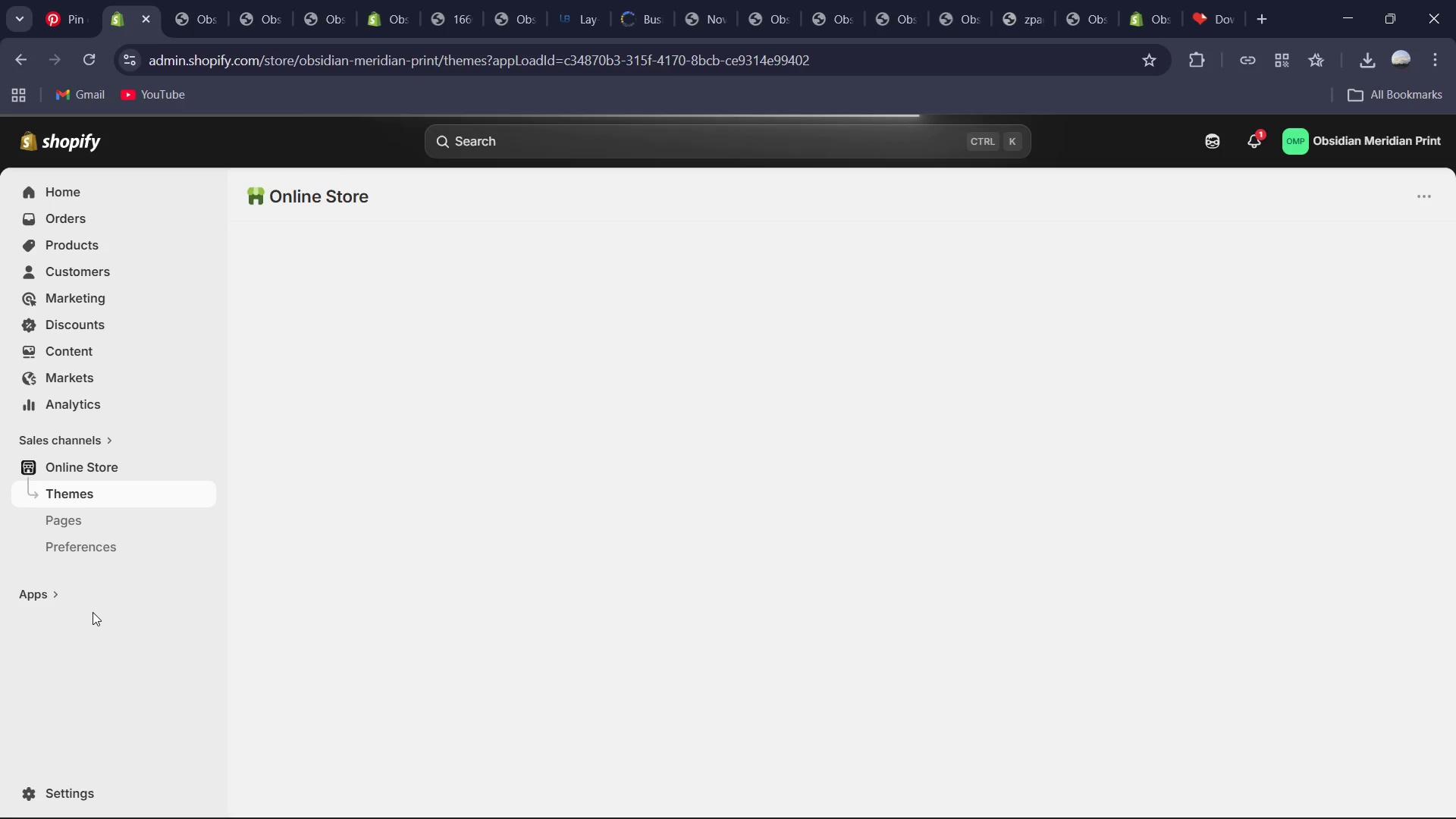 
left_click([76, 527])
 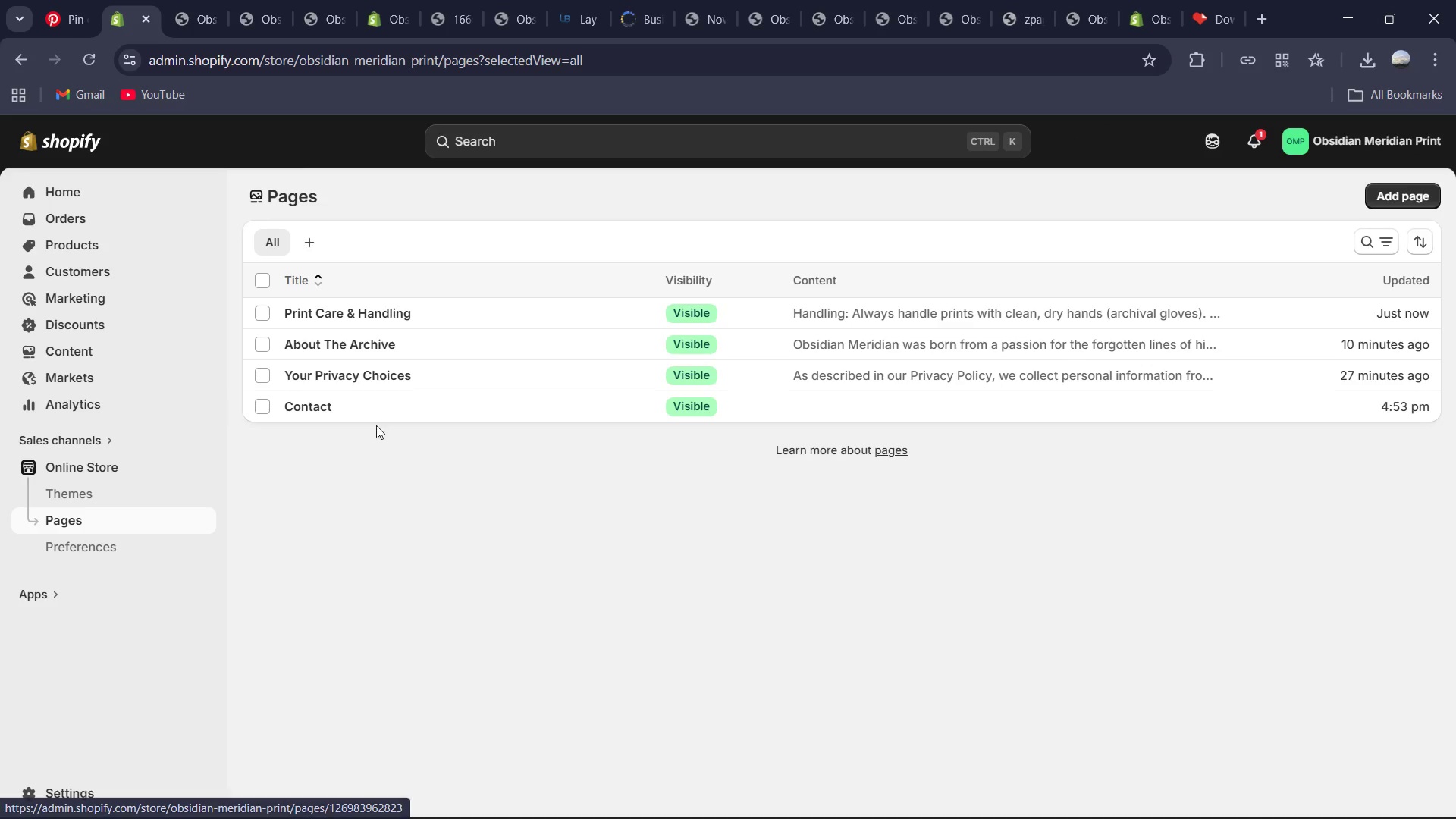 
left_click([337, 399])
 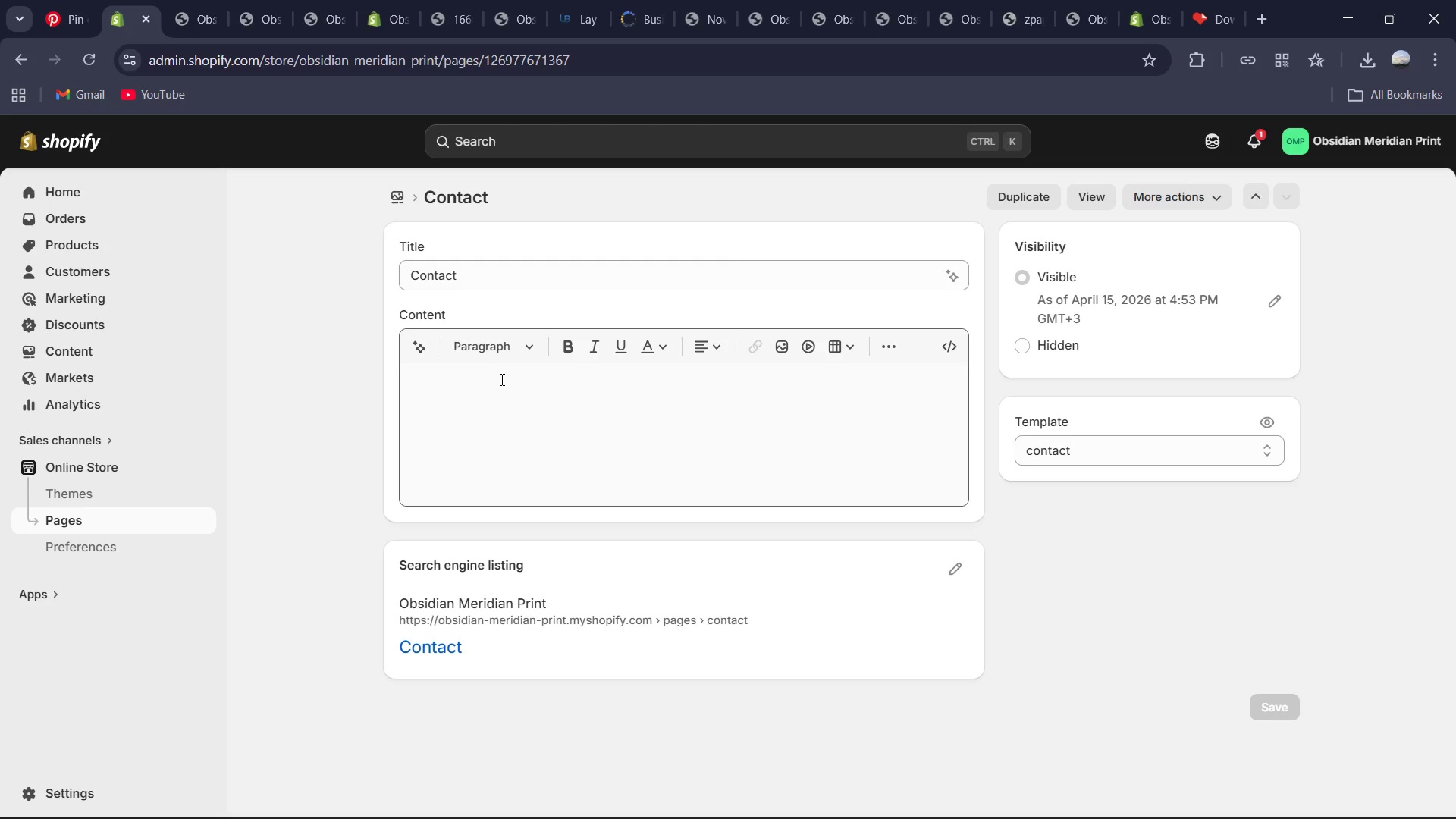 
wait(5.22)
 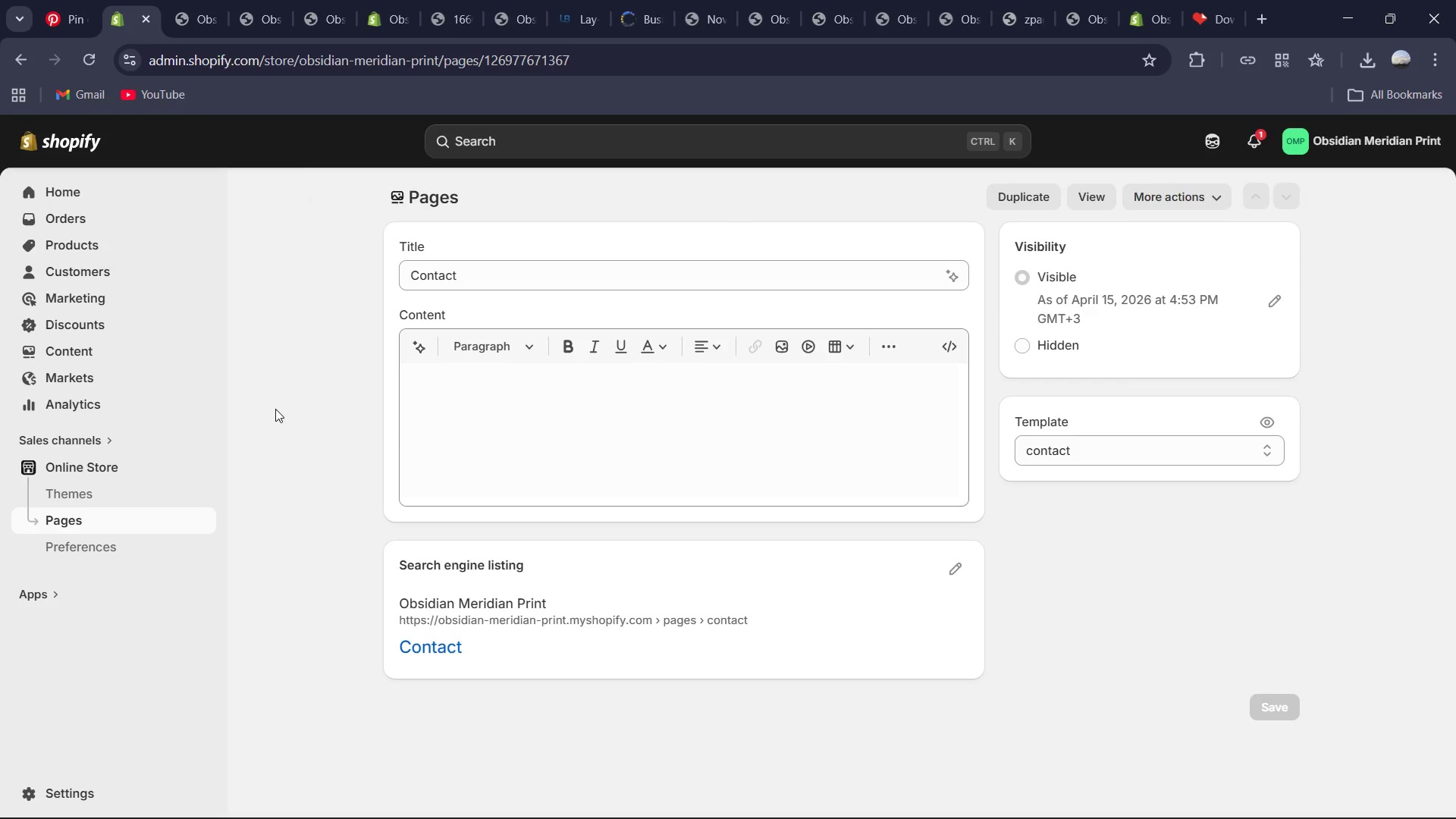 
left_click([500, 379])
 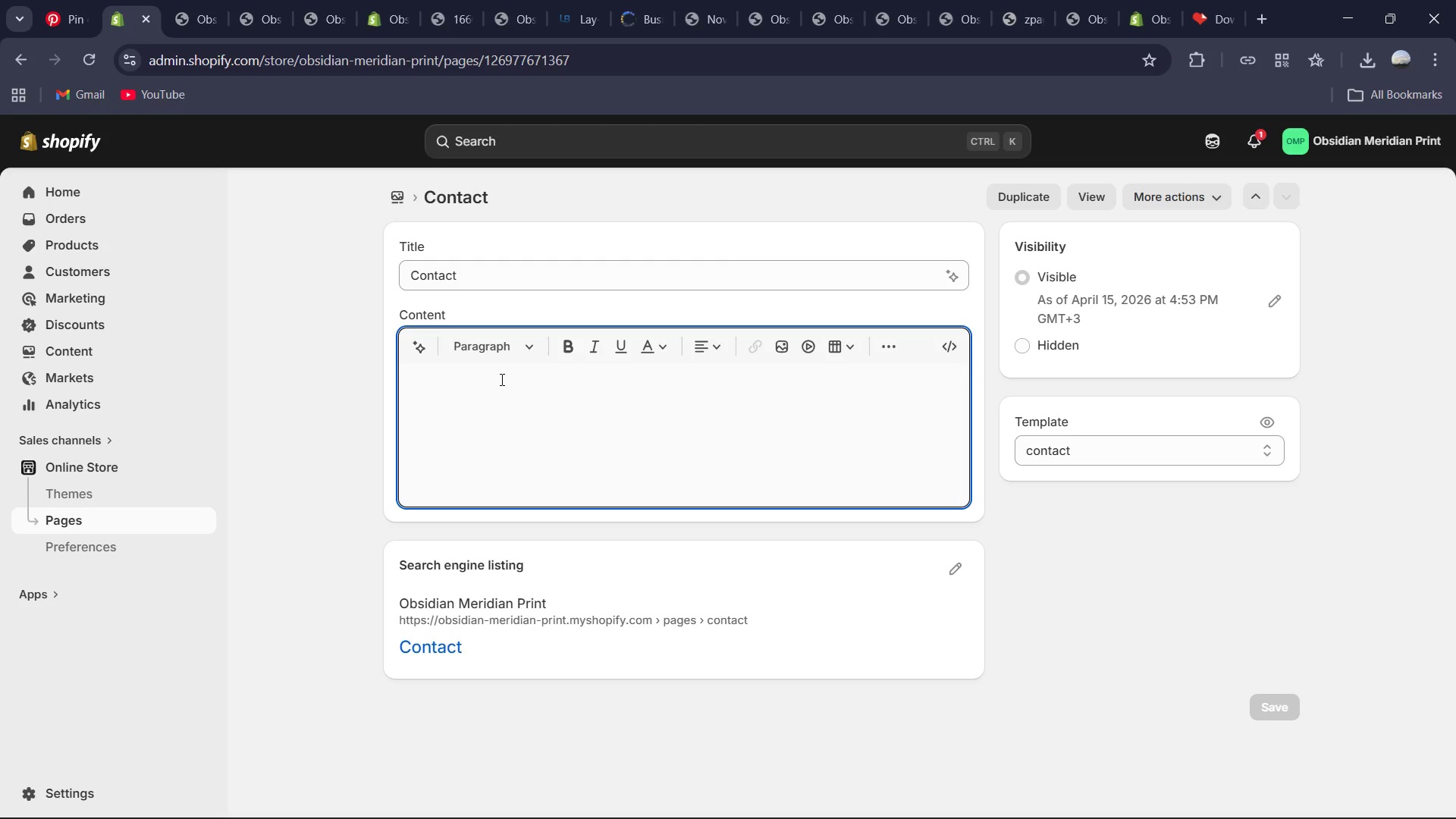 
type(ruthzeleke15@gmail.com)
 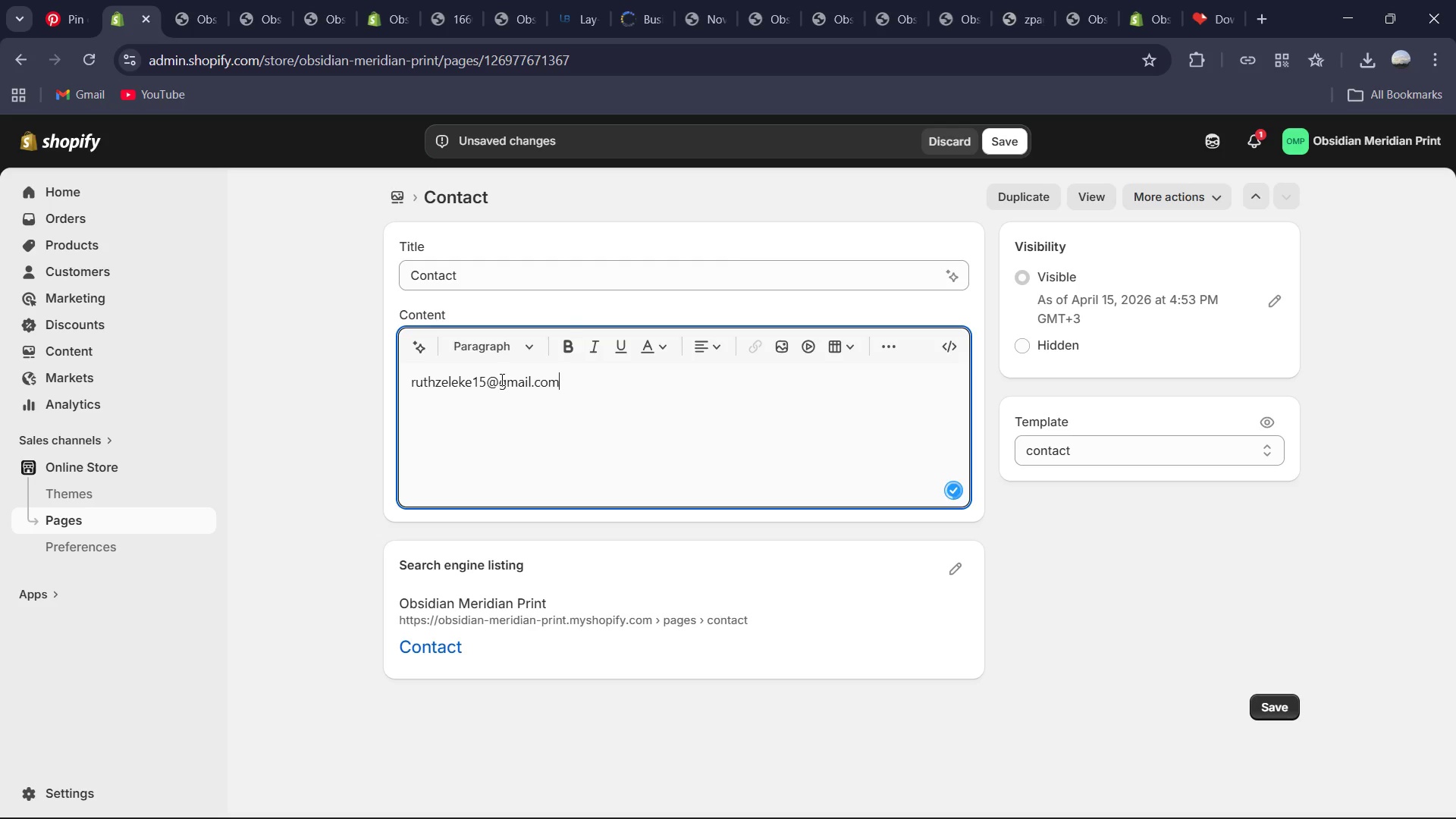 
left_click([1015, 137])
 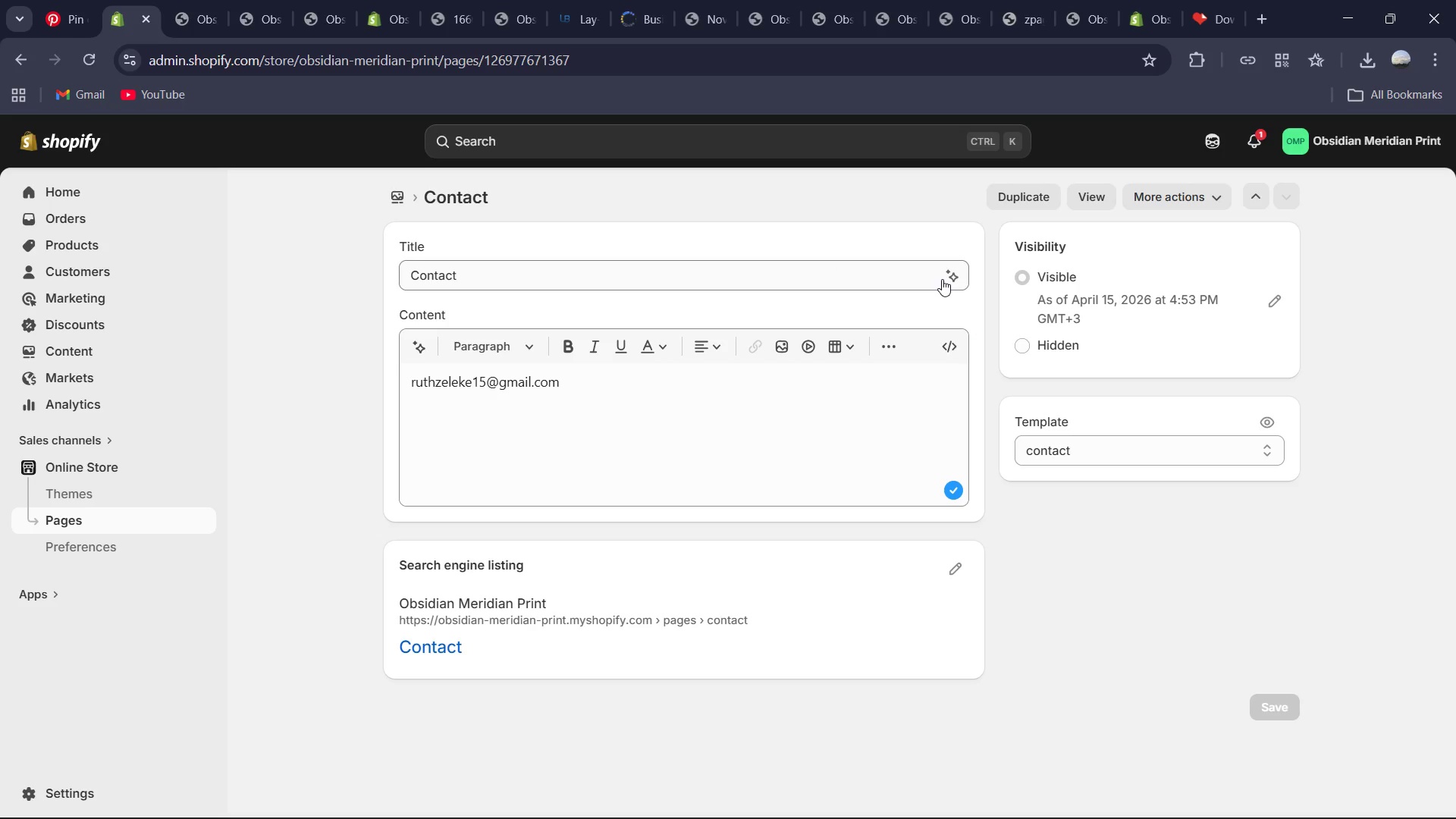 
wait(7.42)
 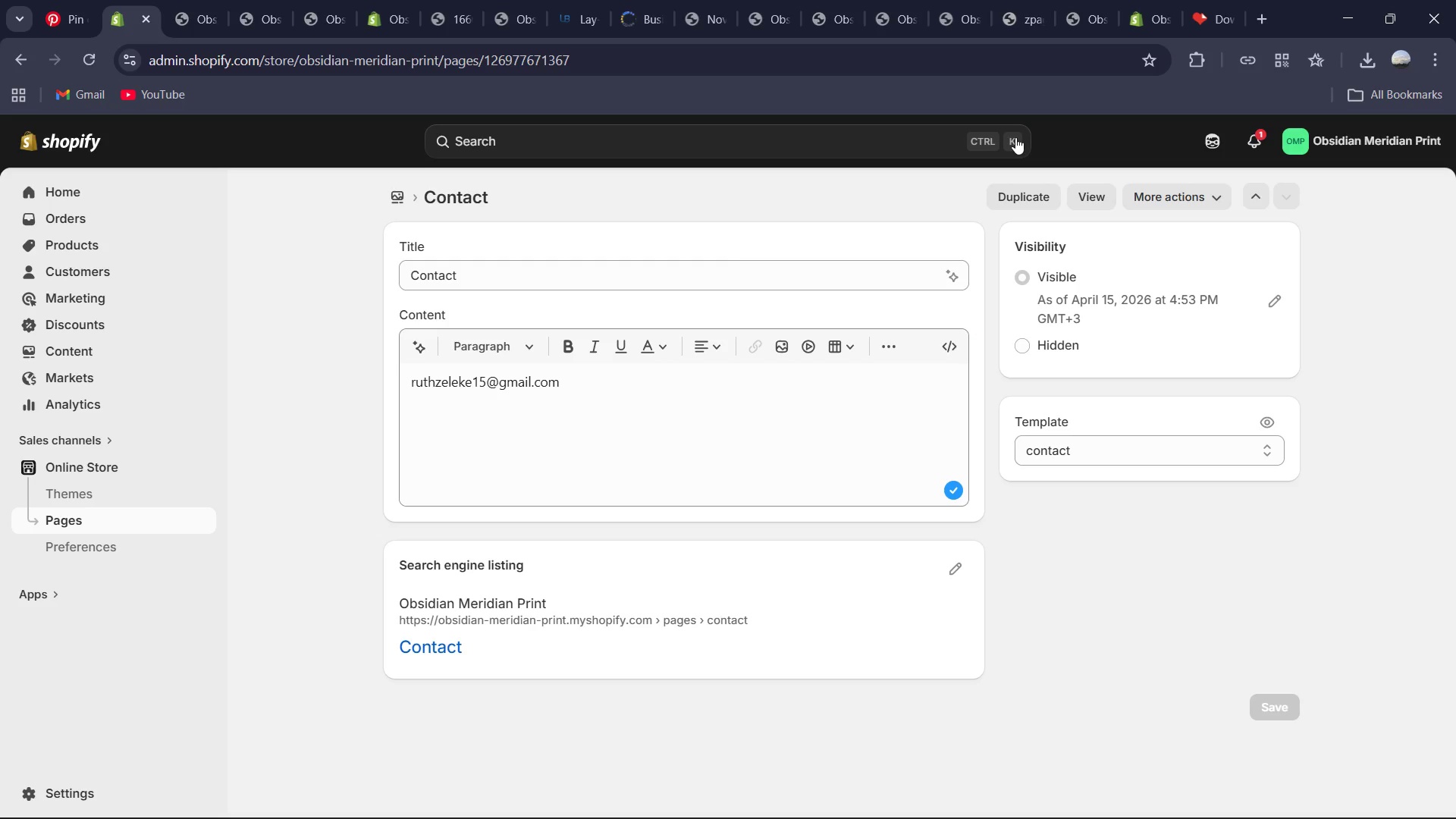 
mouse_move([808, 346])
 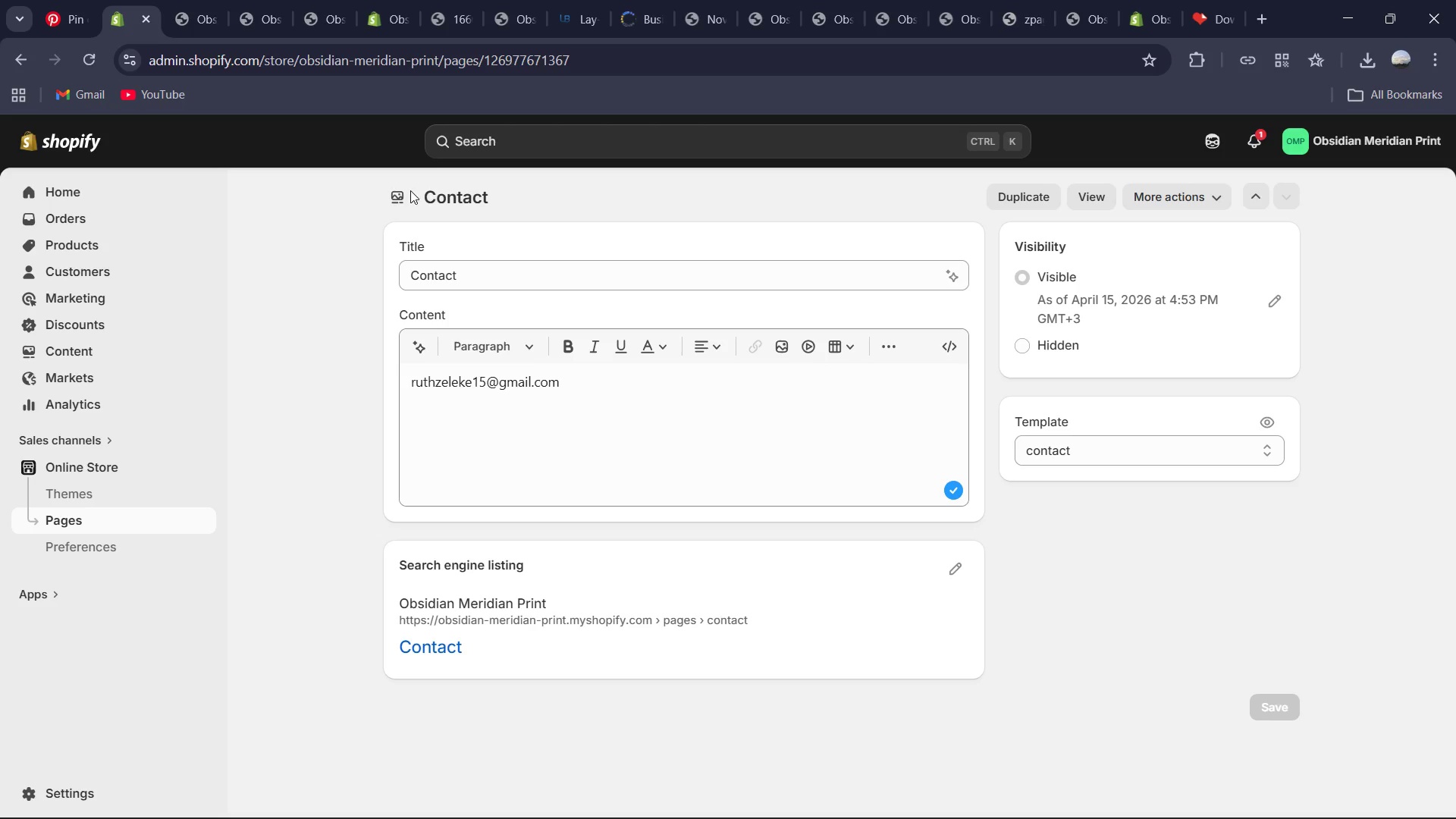 
left_click([395, 200])
 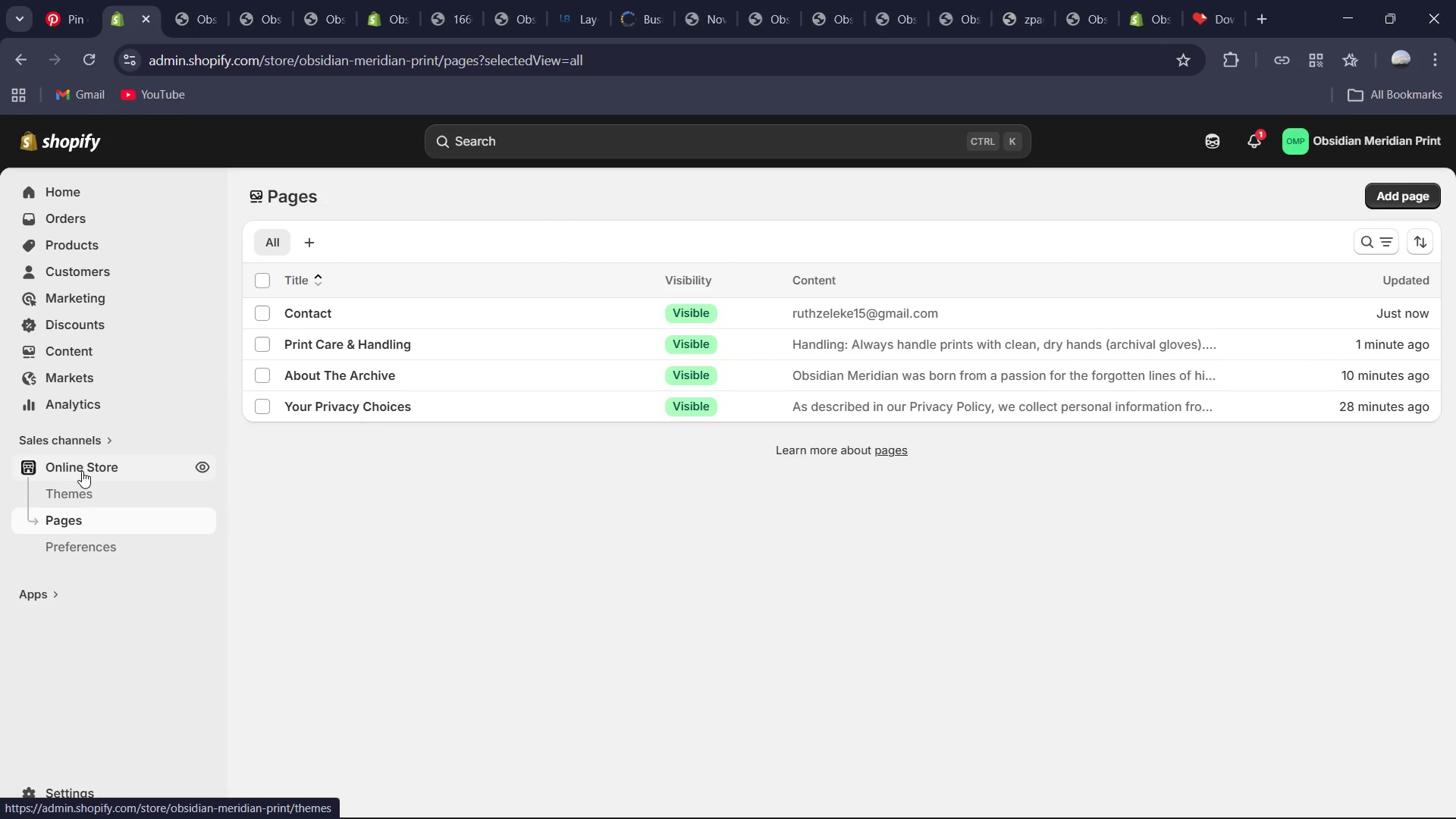 
wait(7.36)
 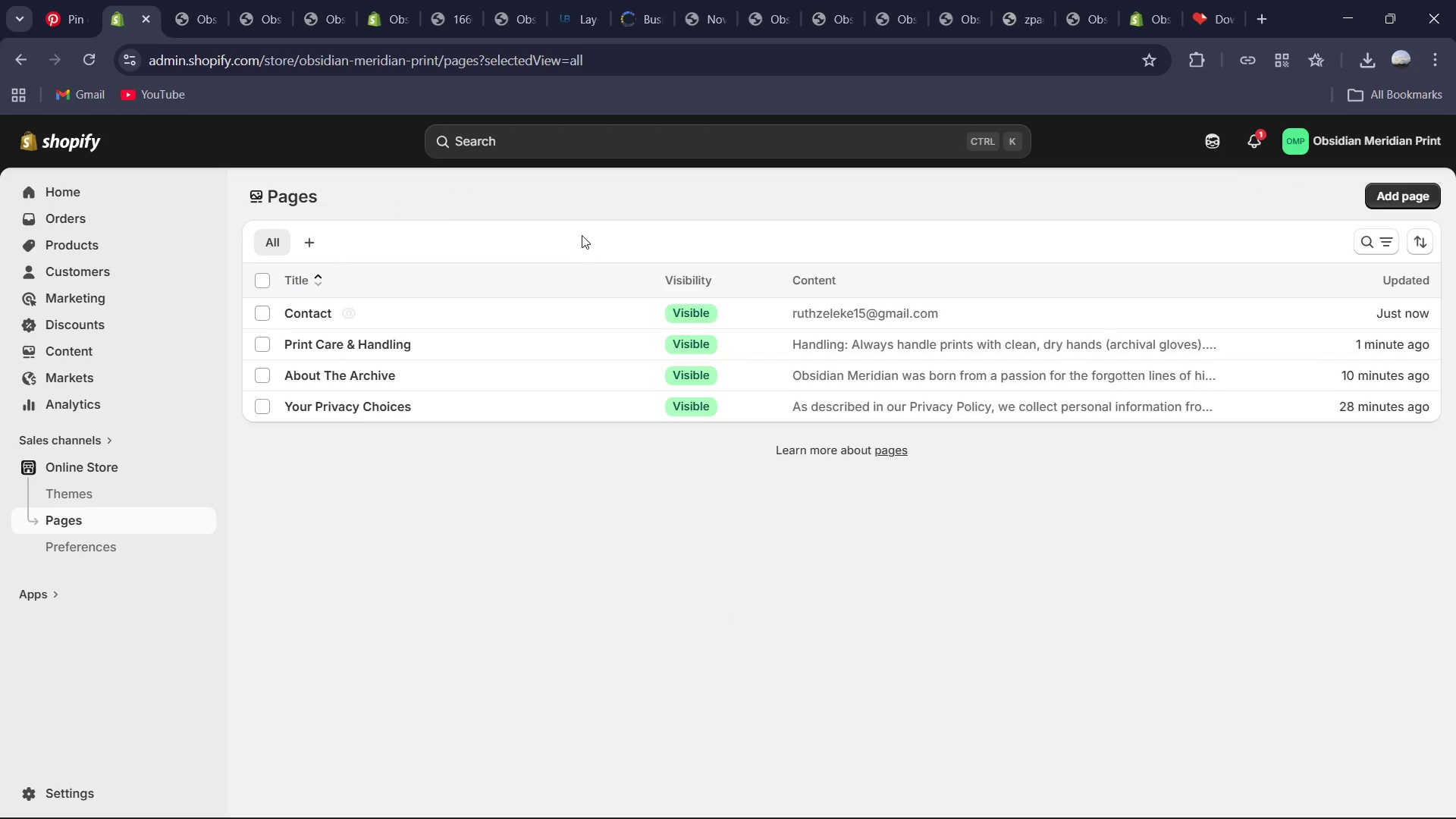 
left_click([201, 472])
 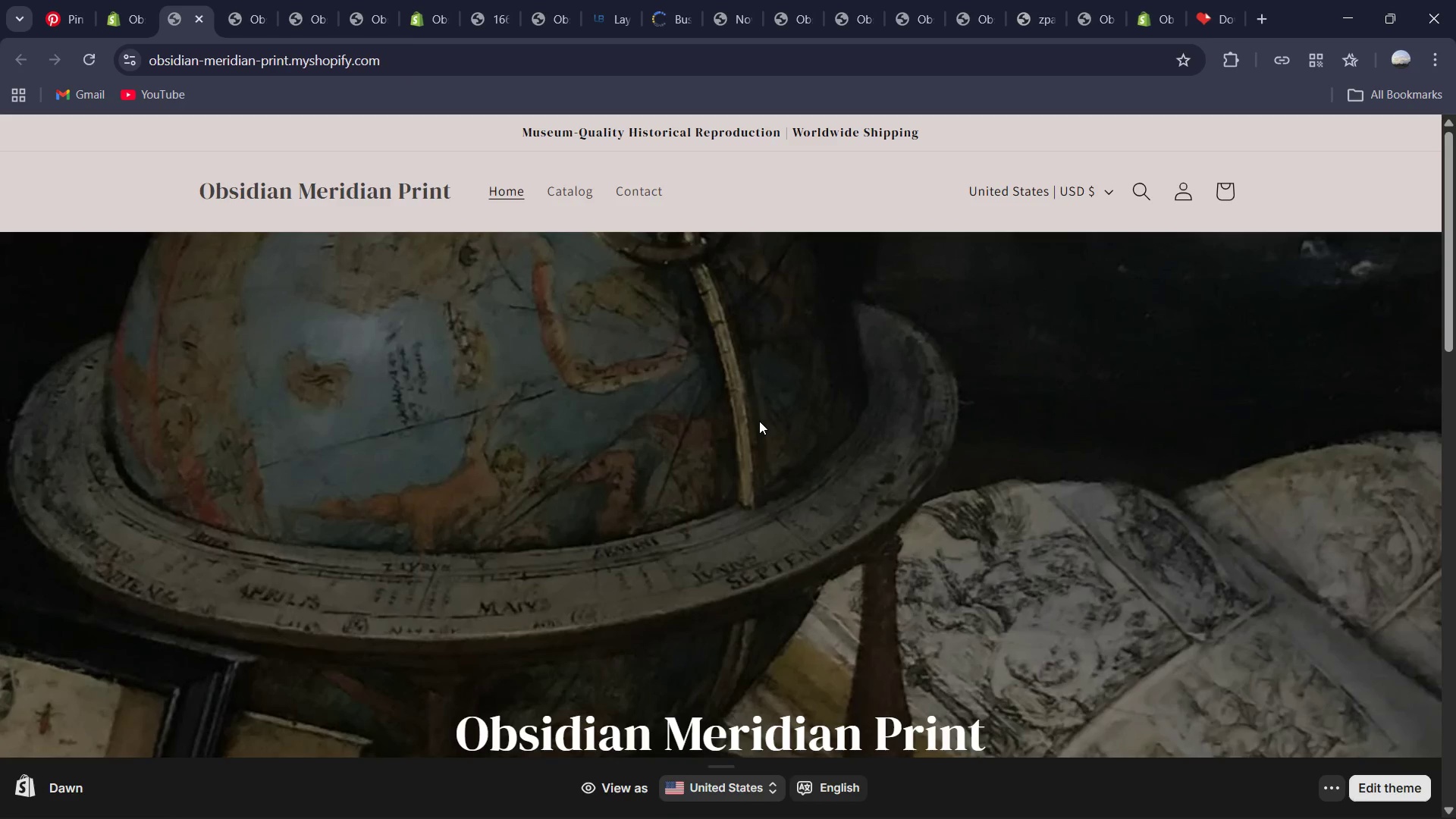 
wait(10.62)
 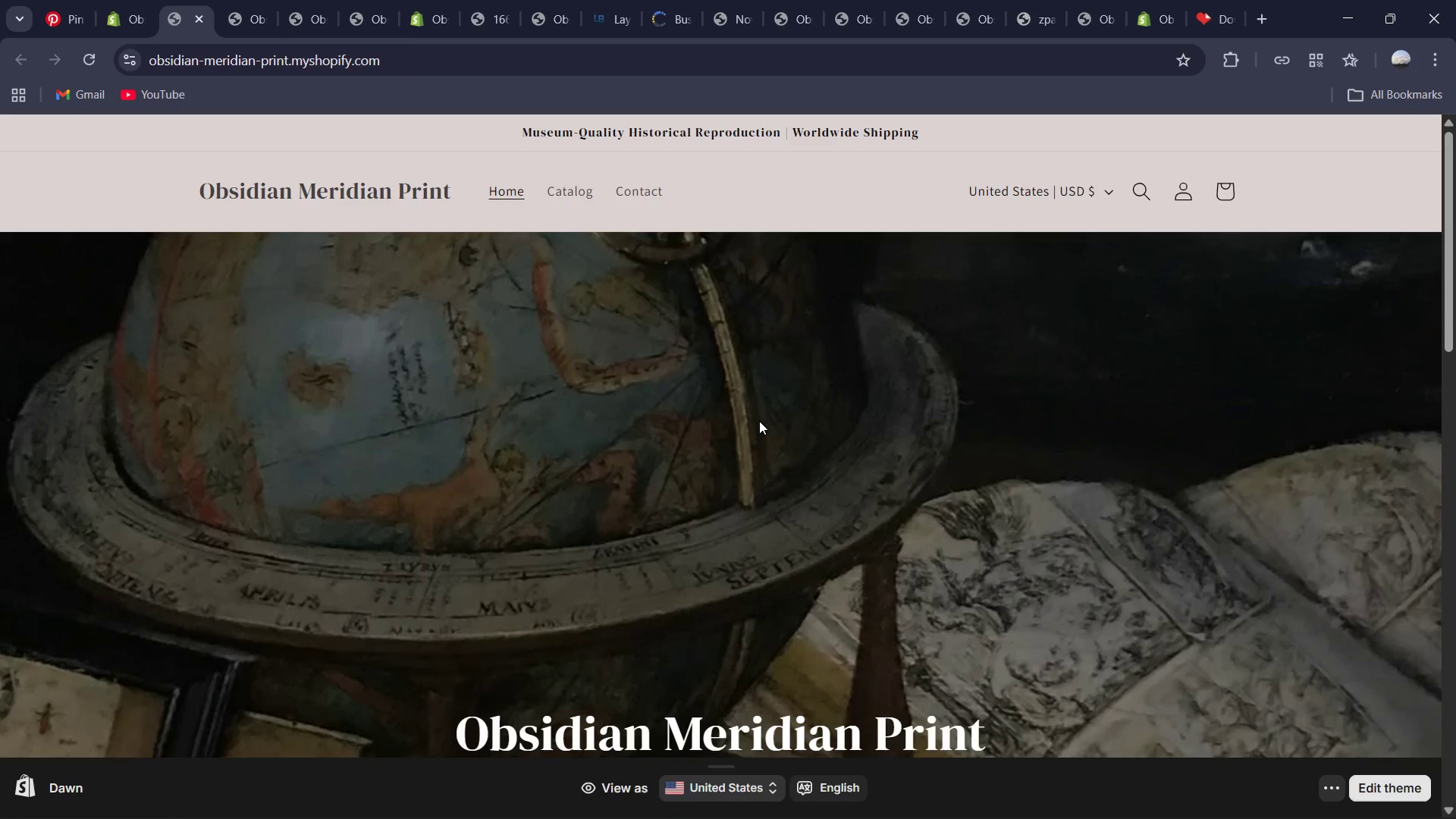 
left_click([625, 196])
 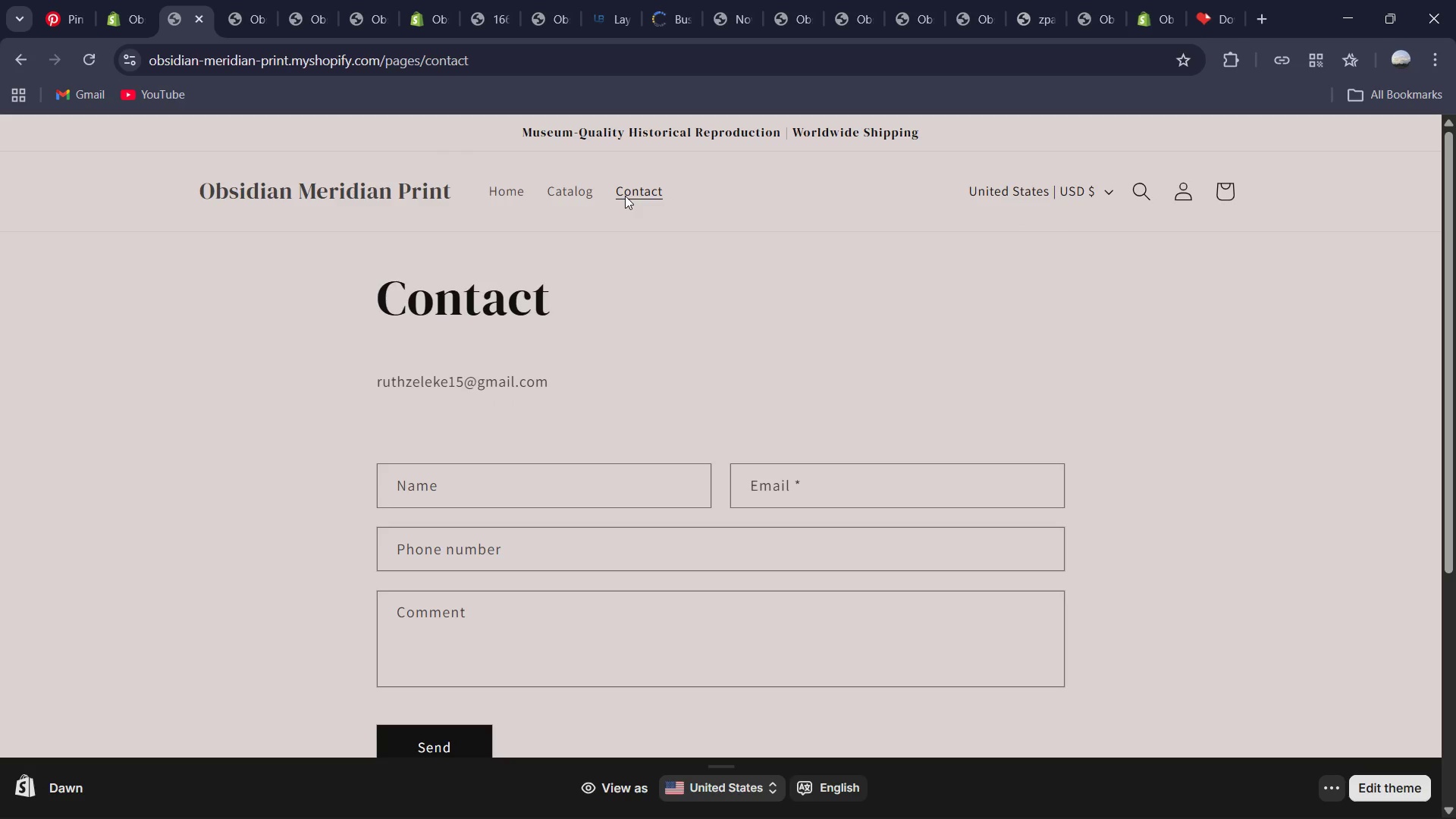 
wait(11.84)
 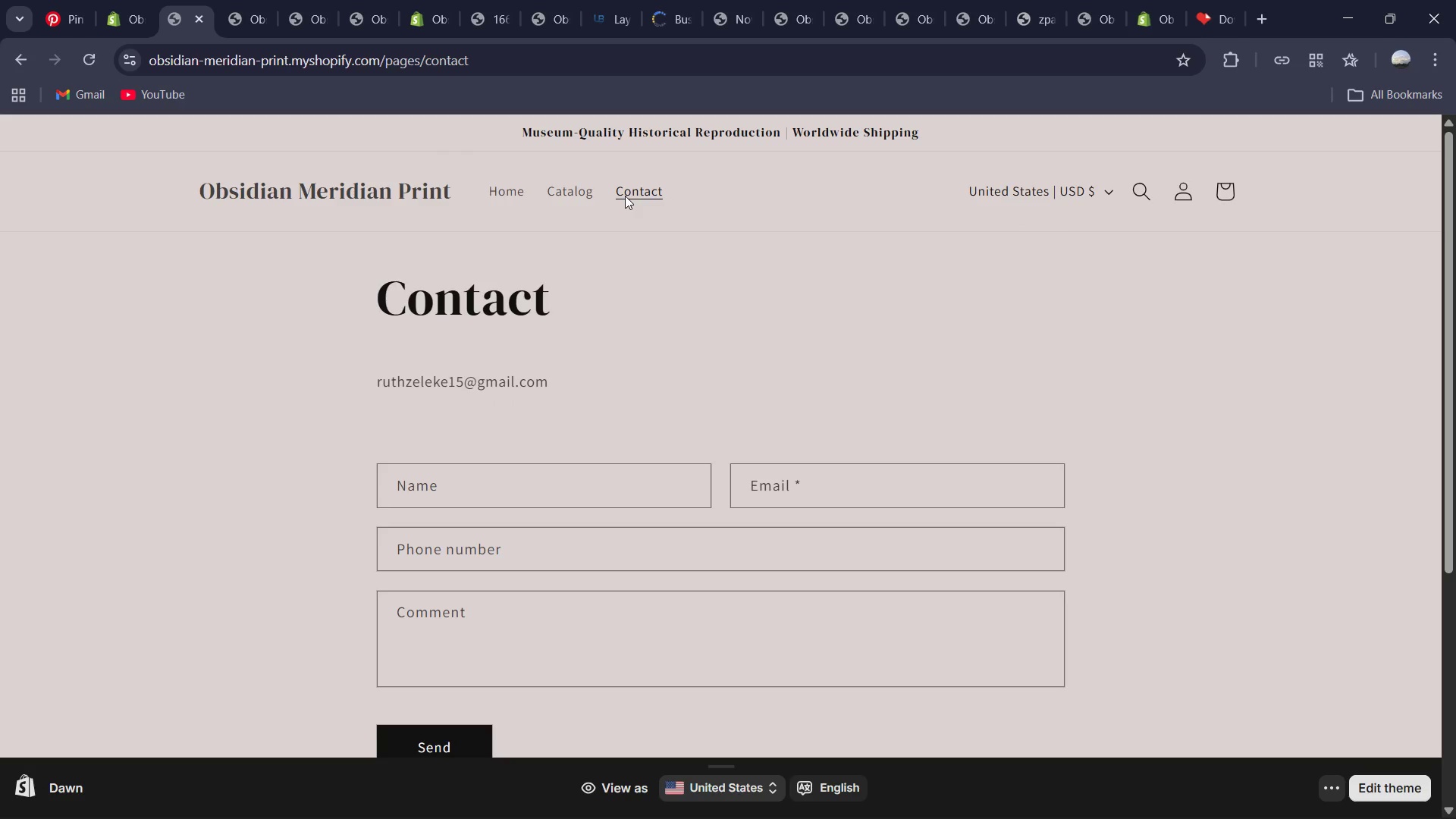 
left_click([36, 59])
 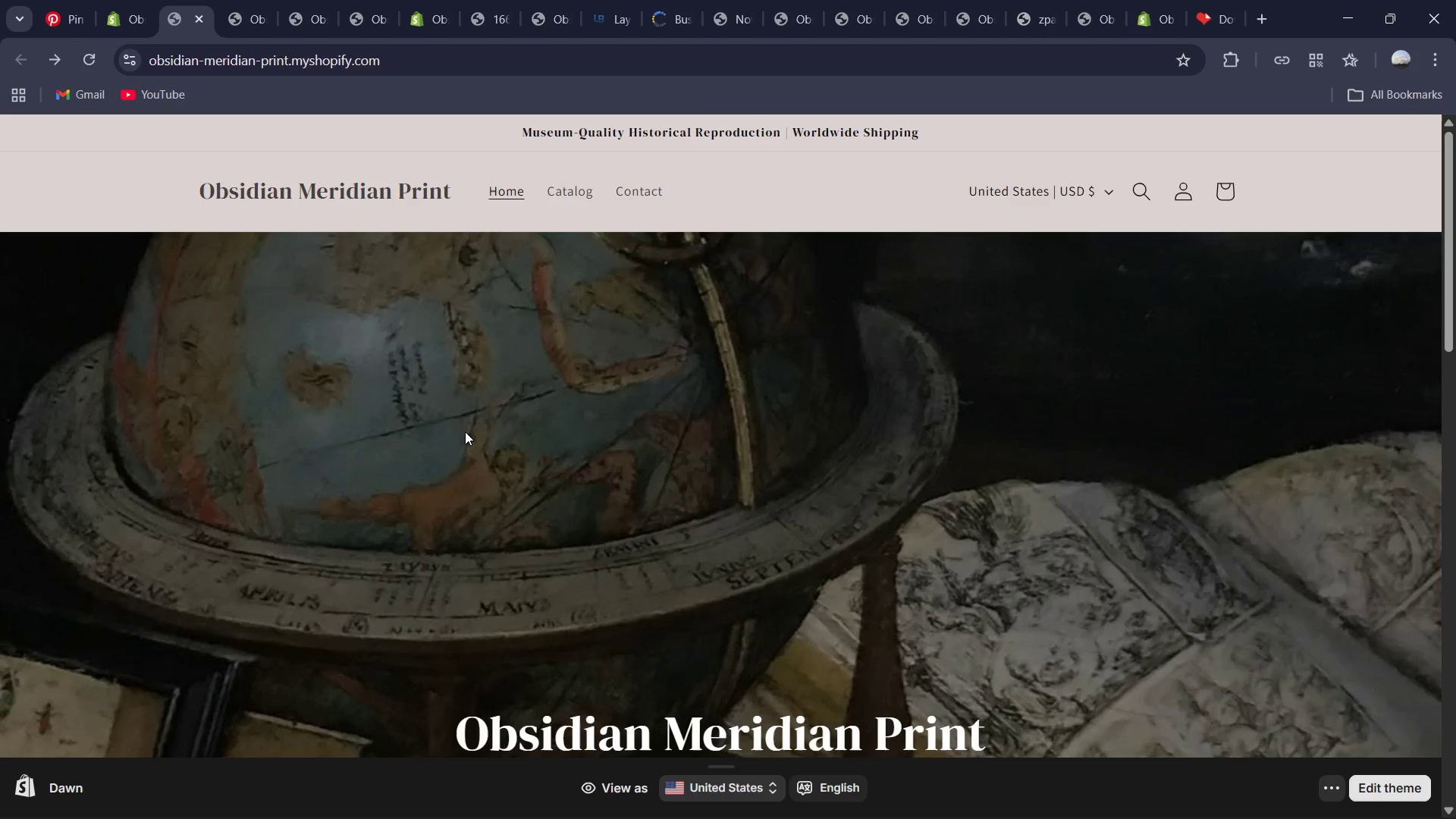 
wait(11.47)
 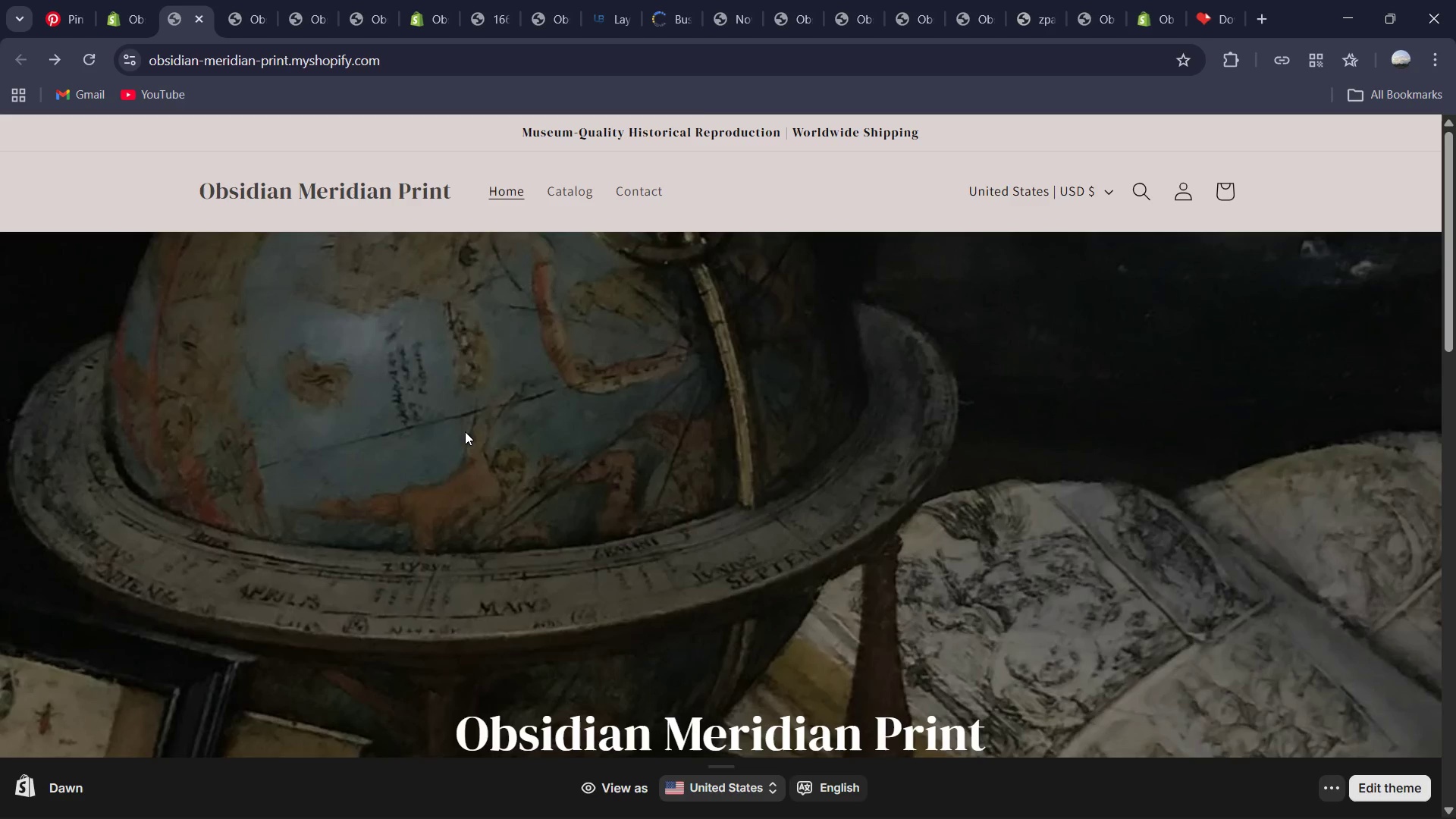 
left_click([118, 21])
 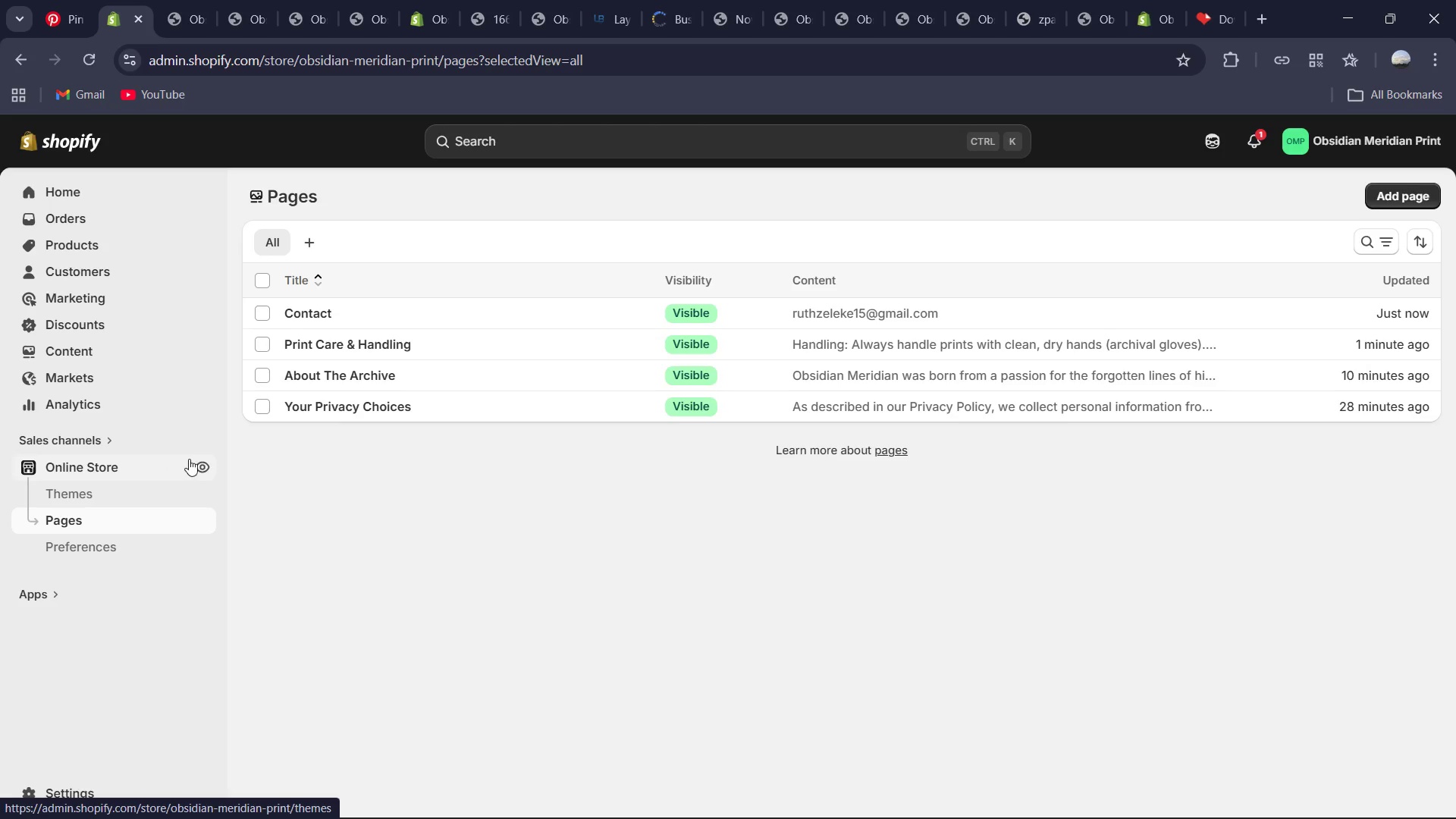 
left_click([197, 463])
 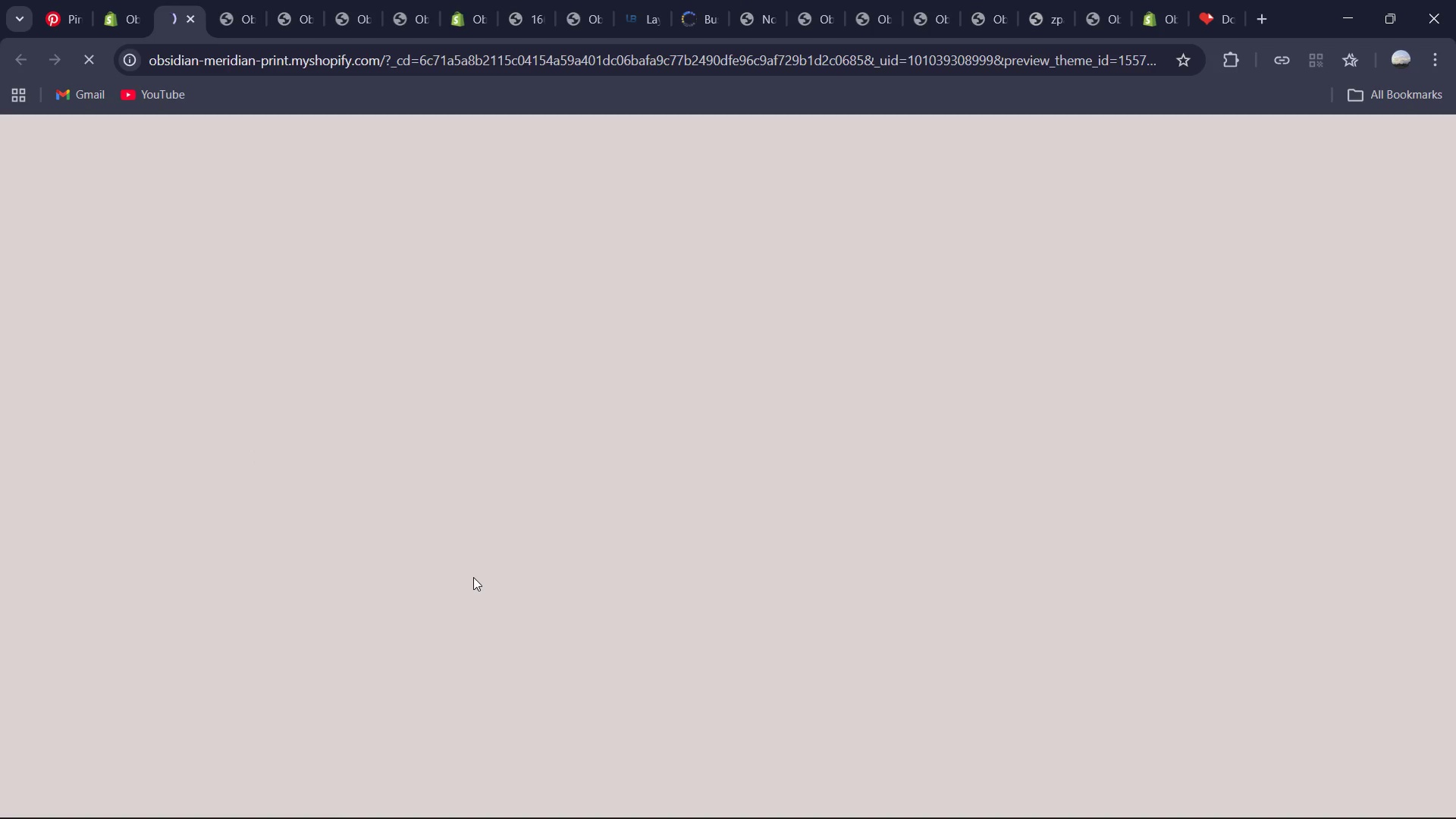 
wait(8.42)
 